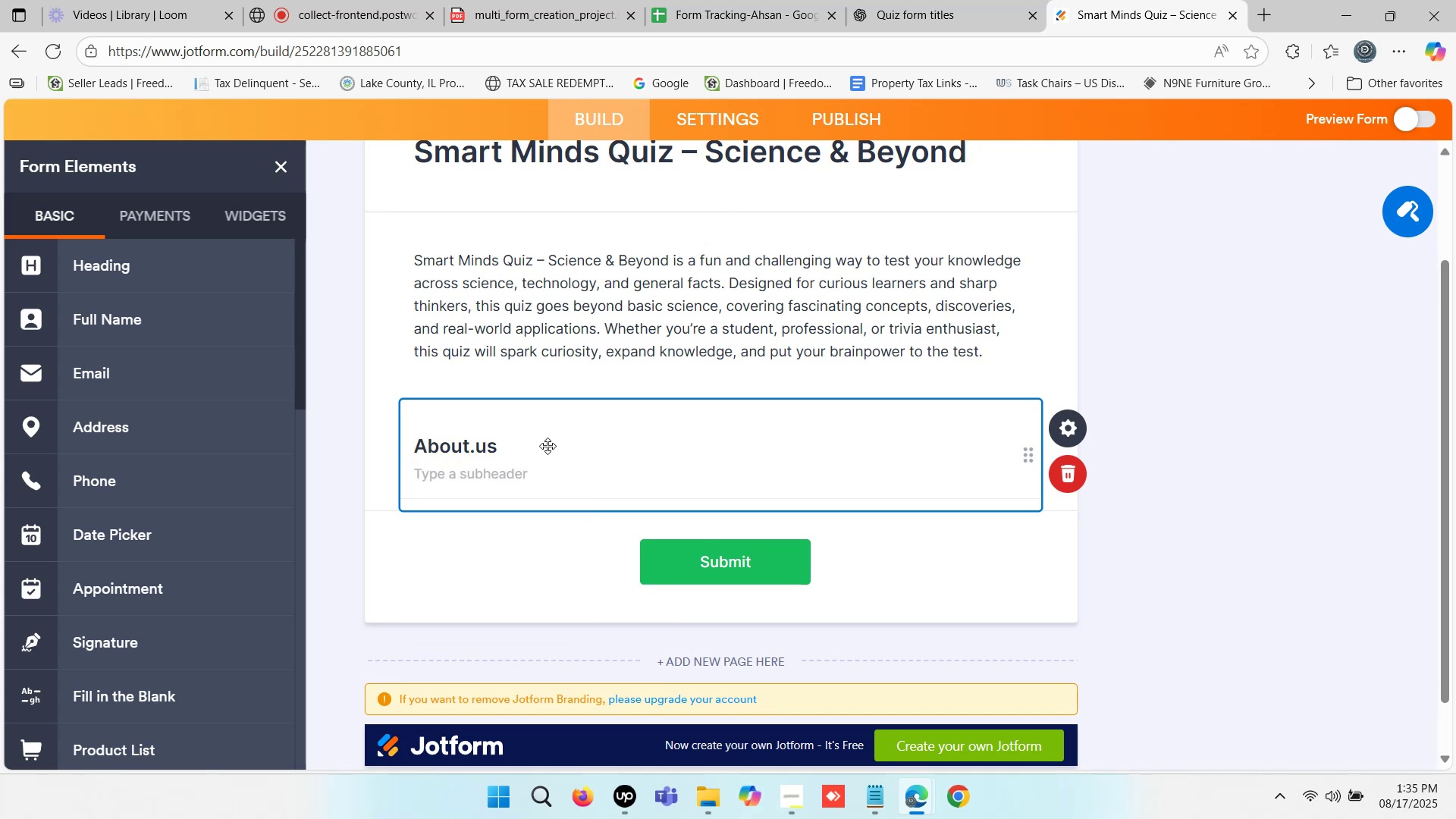 
key(Backspace)
 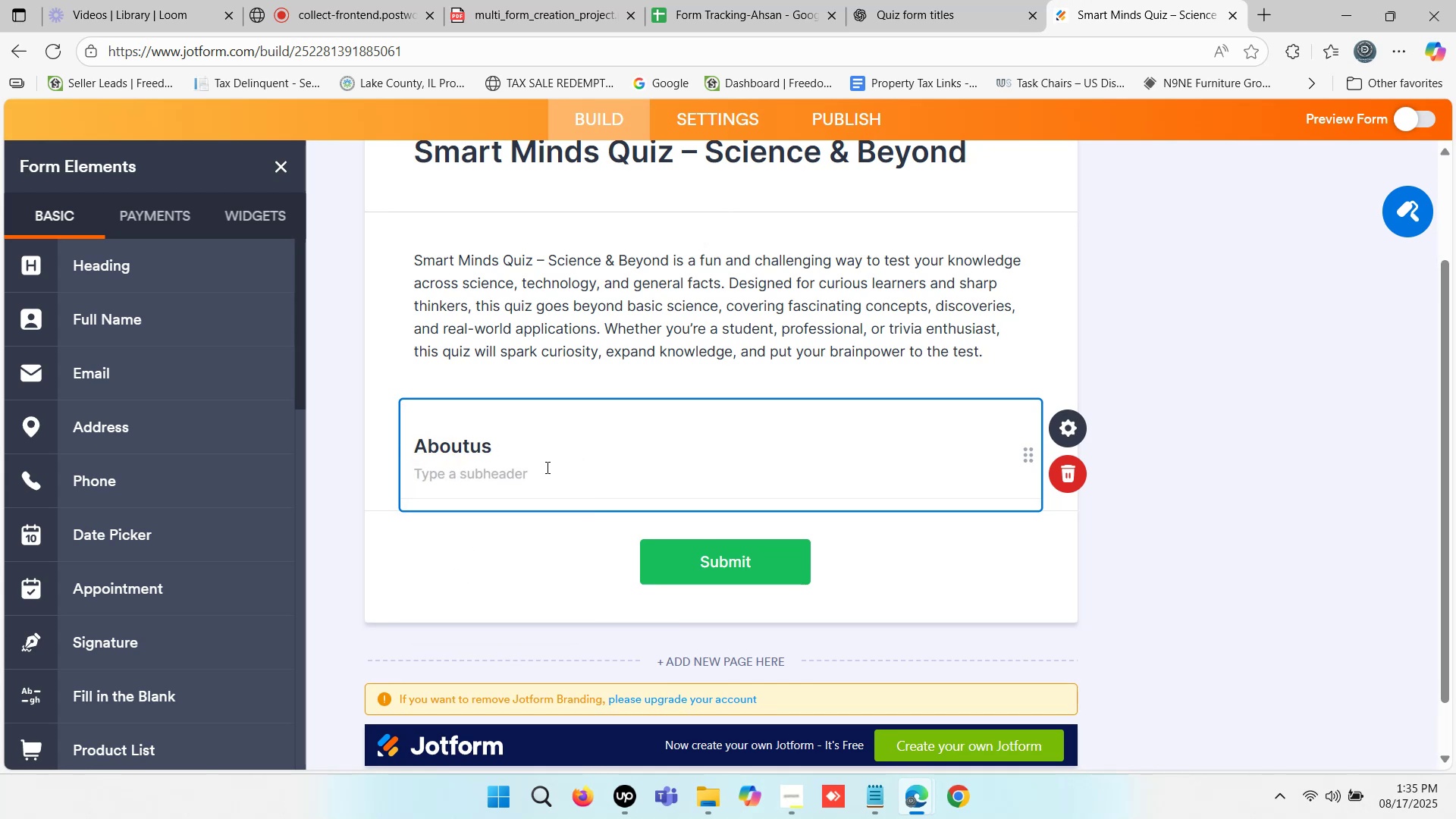 
key(Space)
 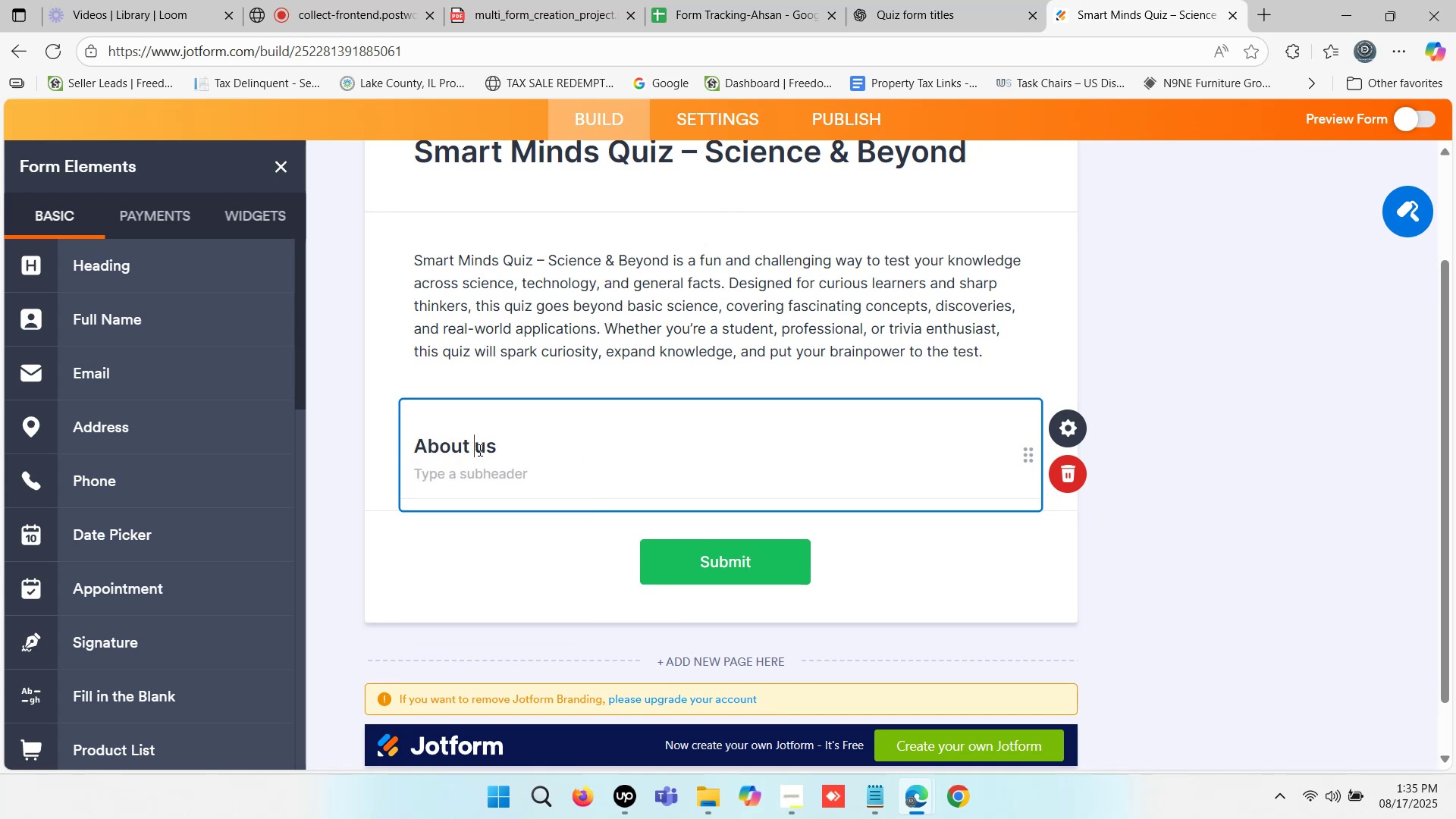 
left_click([483, 441])
 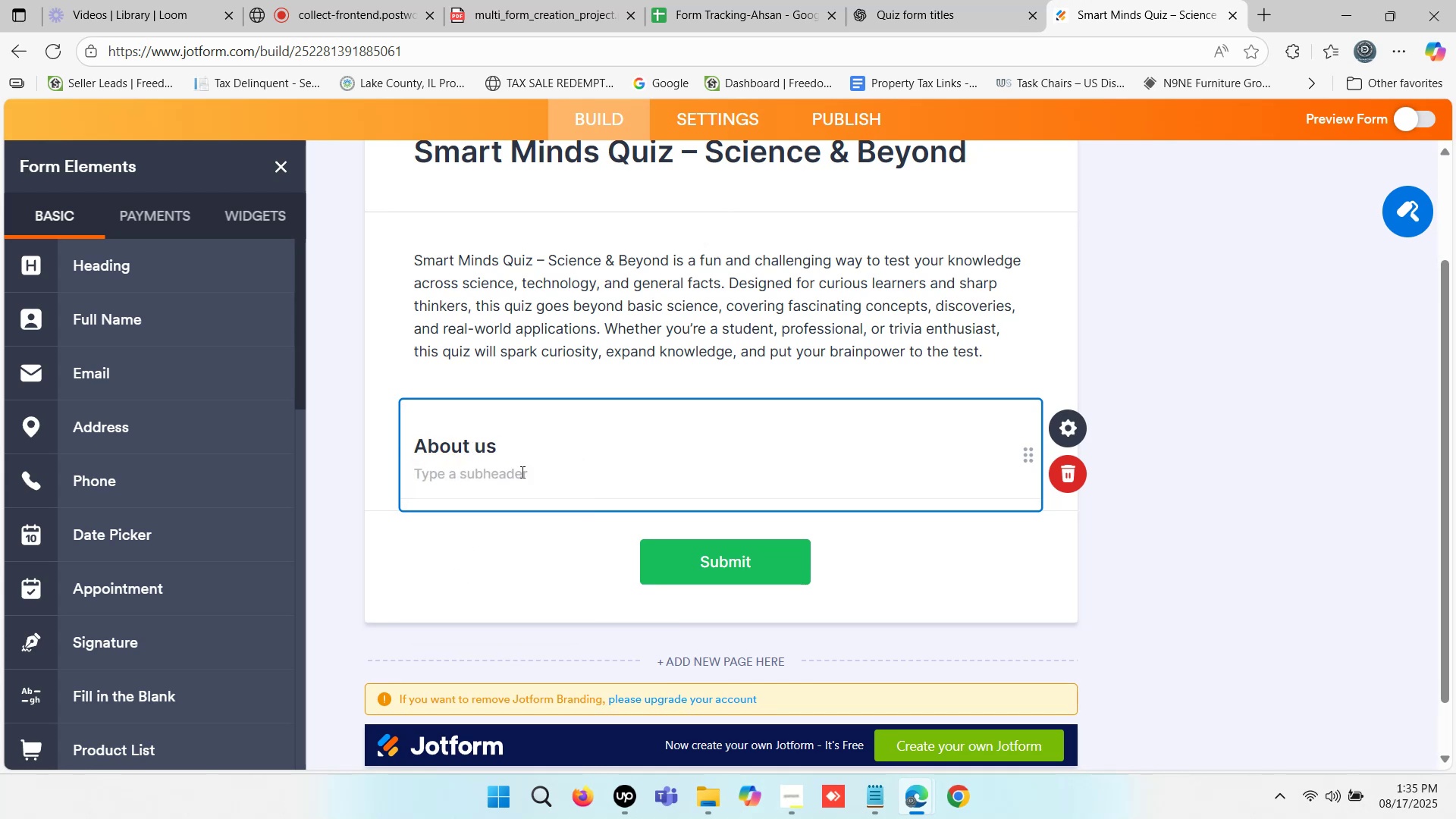 
key(Backspace)
 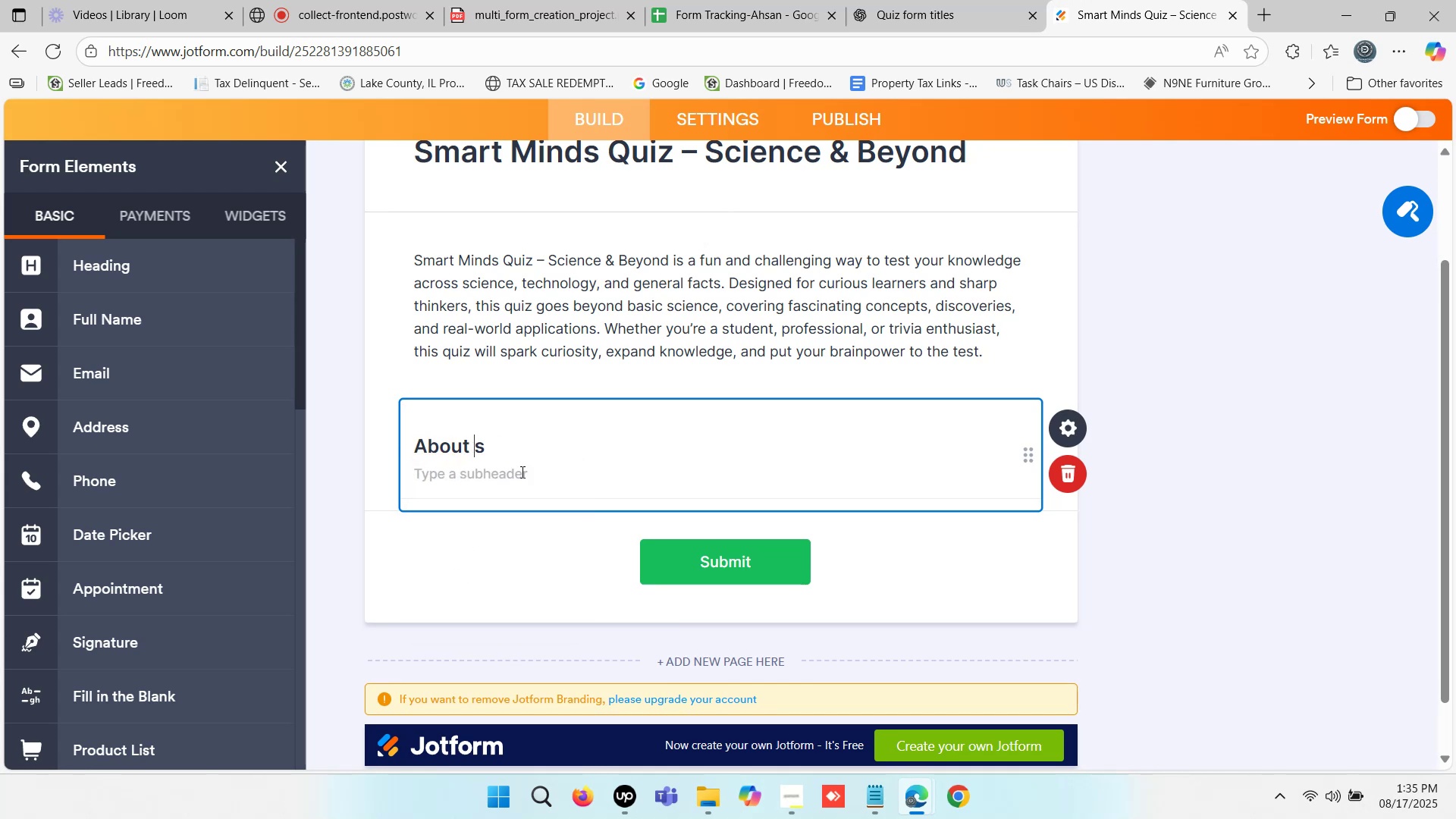 
key(Shift+U)
 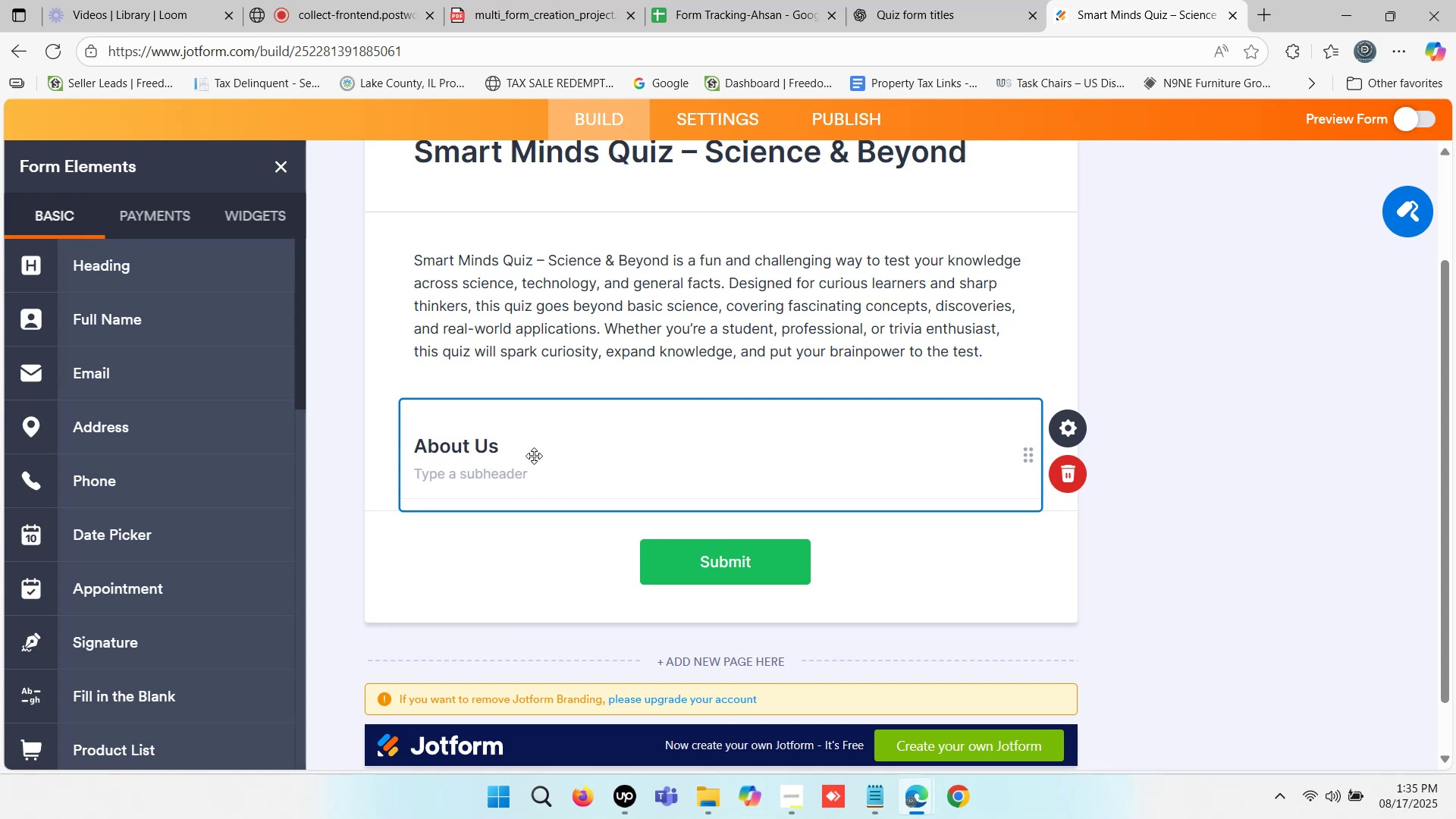 
left_click([536, 446])
 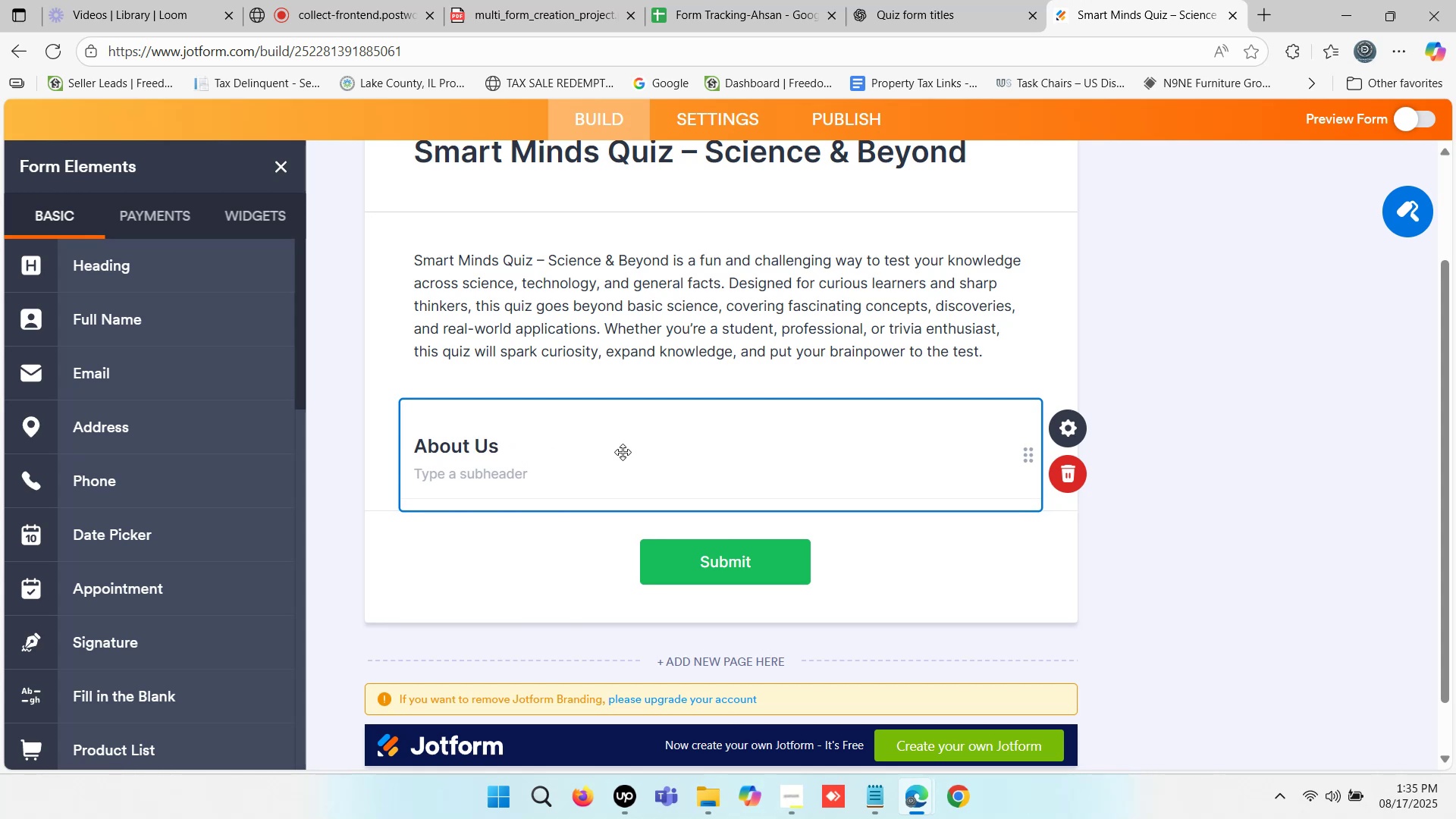 
left_click([1149, 445])
 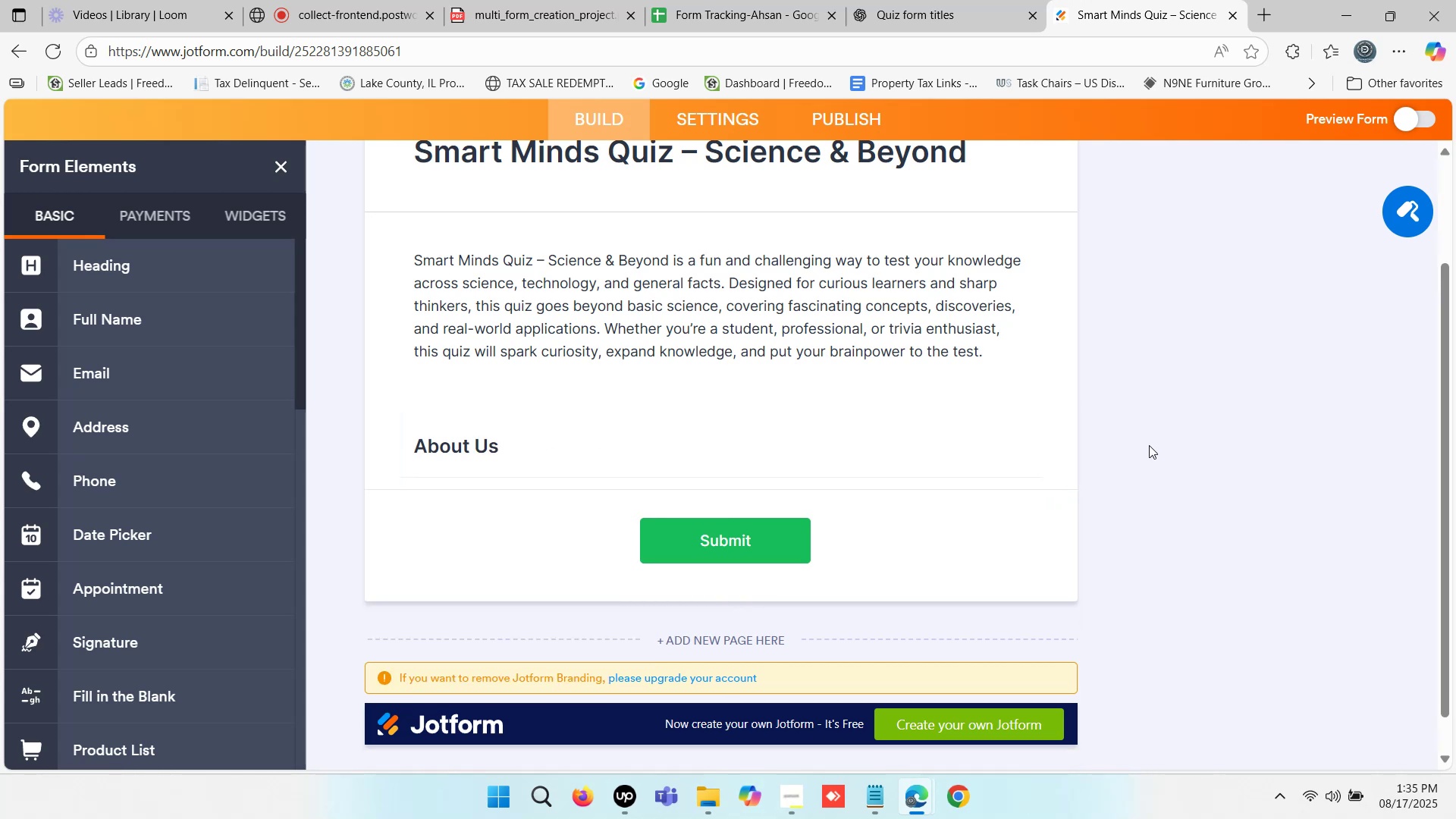 
scroll: coordinate [1140, 442], scroll_direction: down, amount: 1.0
 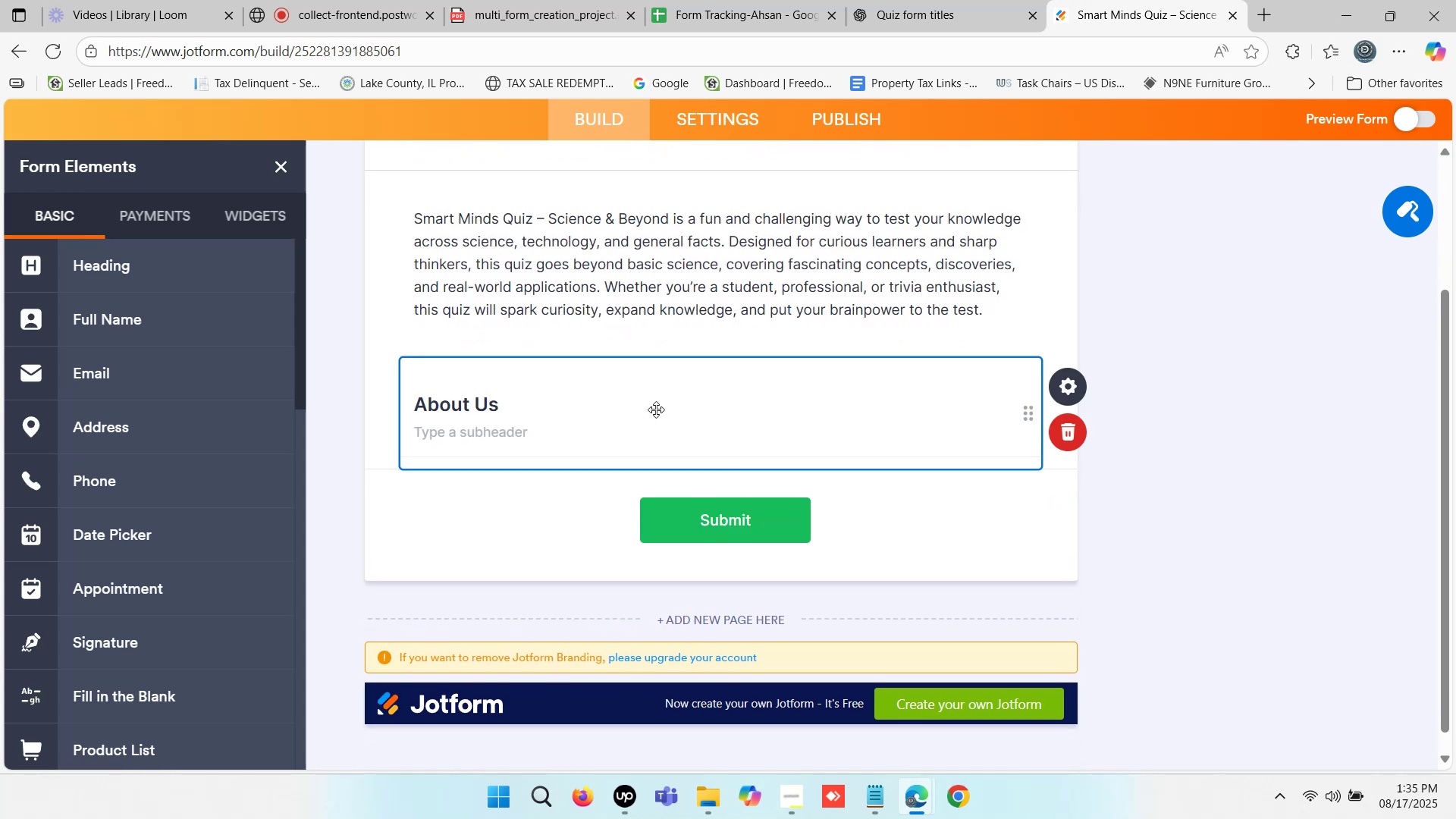 
double_click([653, 410])
 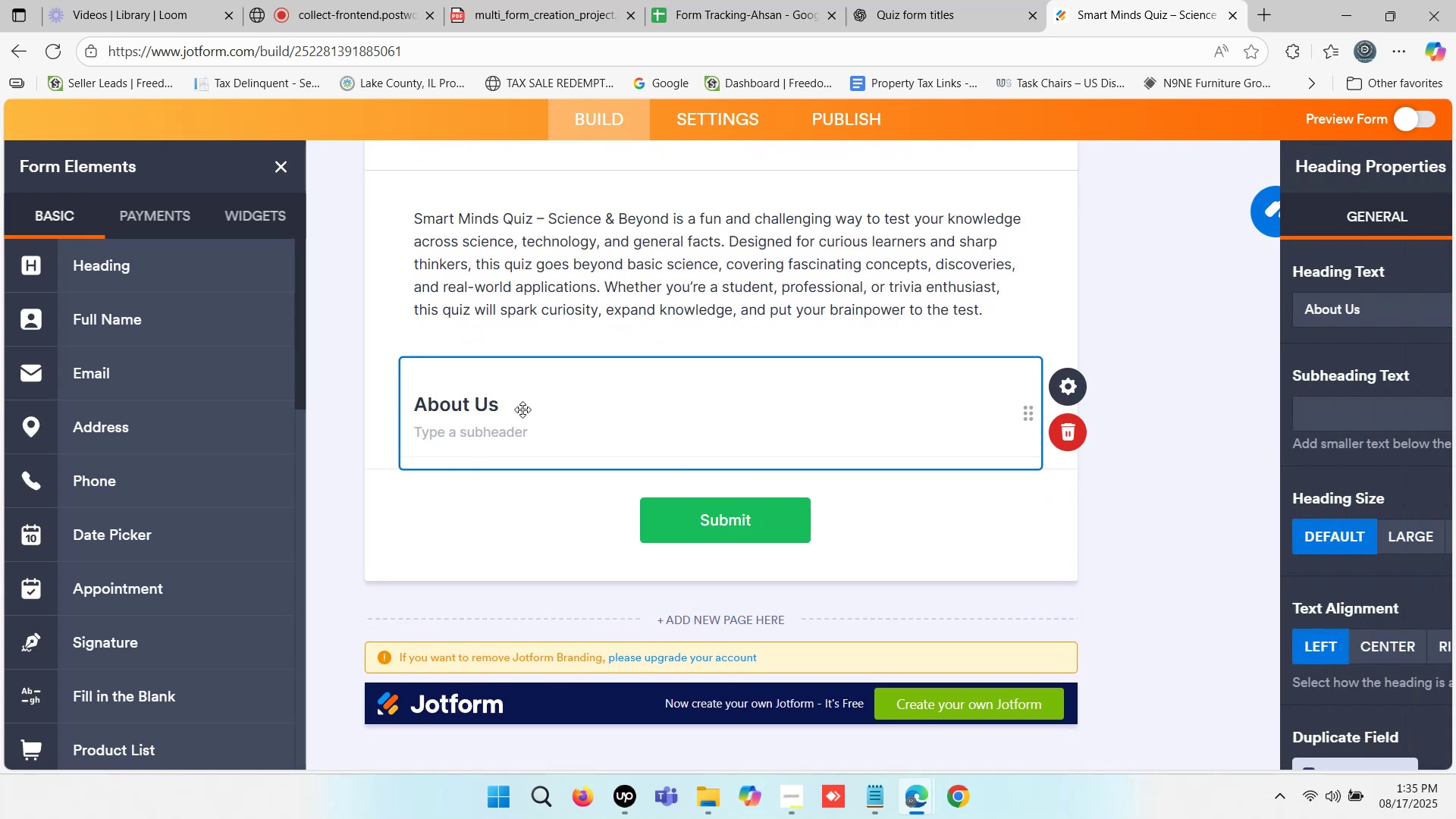 
left_click([522, 410])
 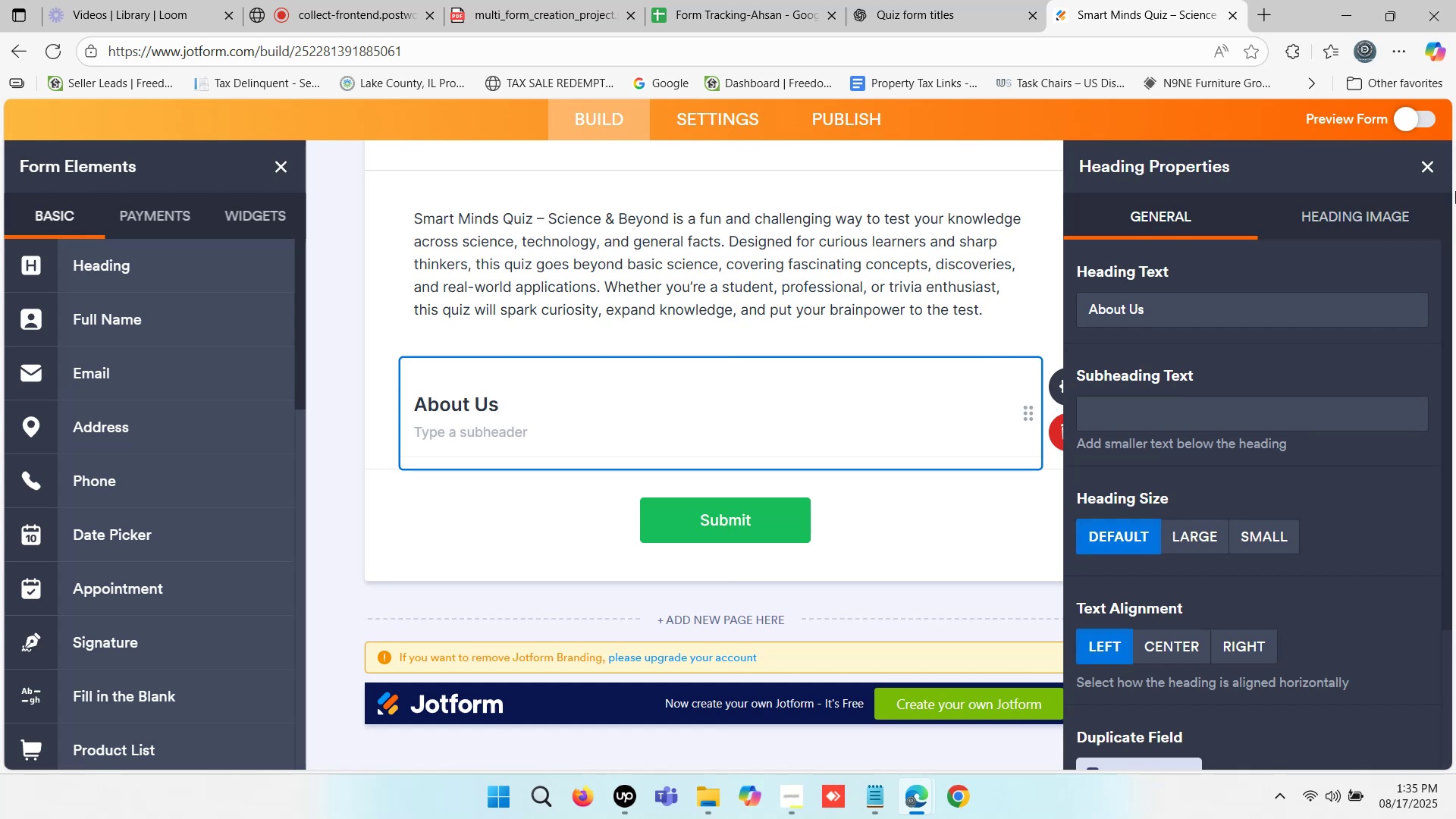 
left_click([1430, 172])
 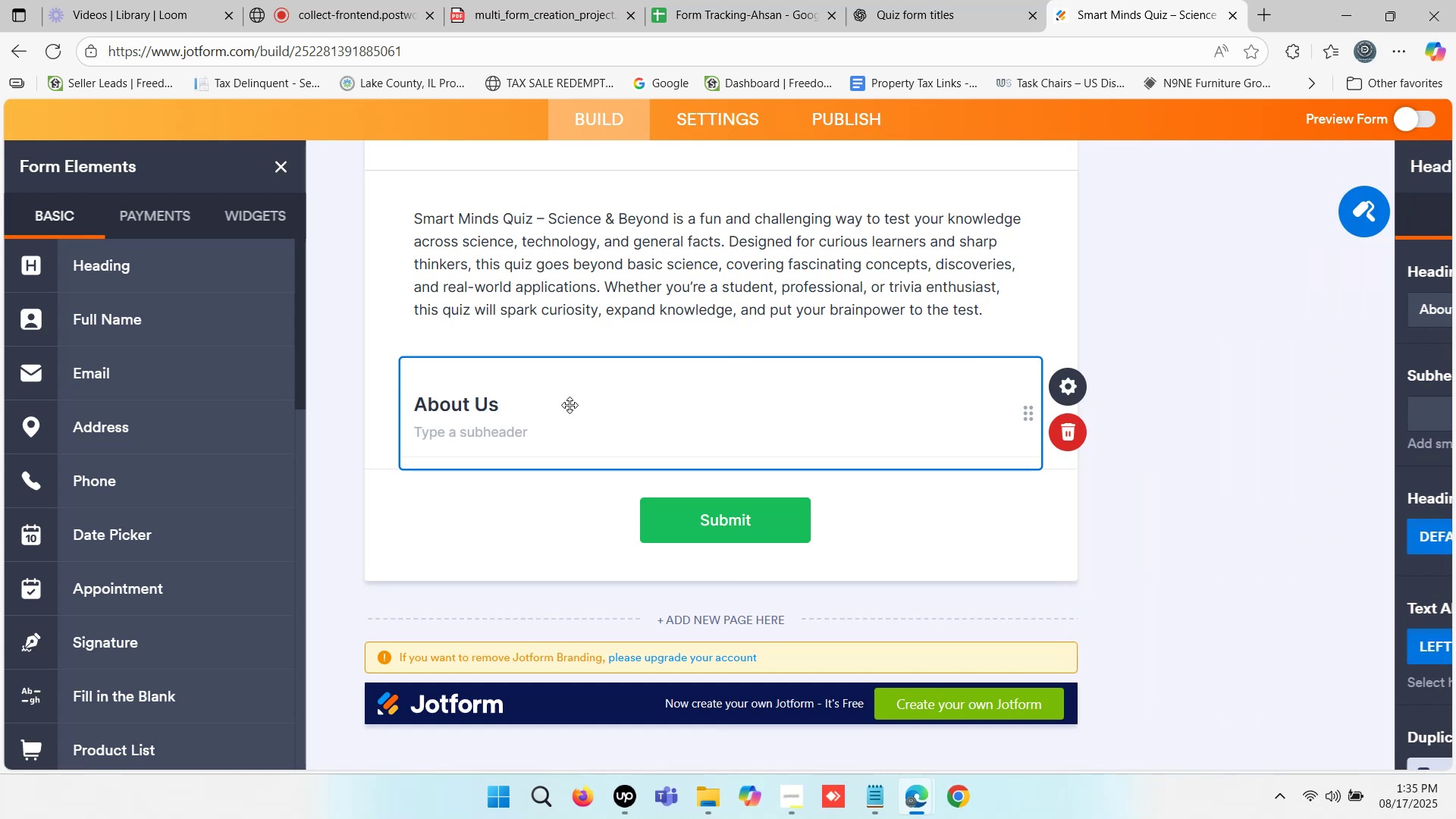 
left_click([570, 405])
 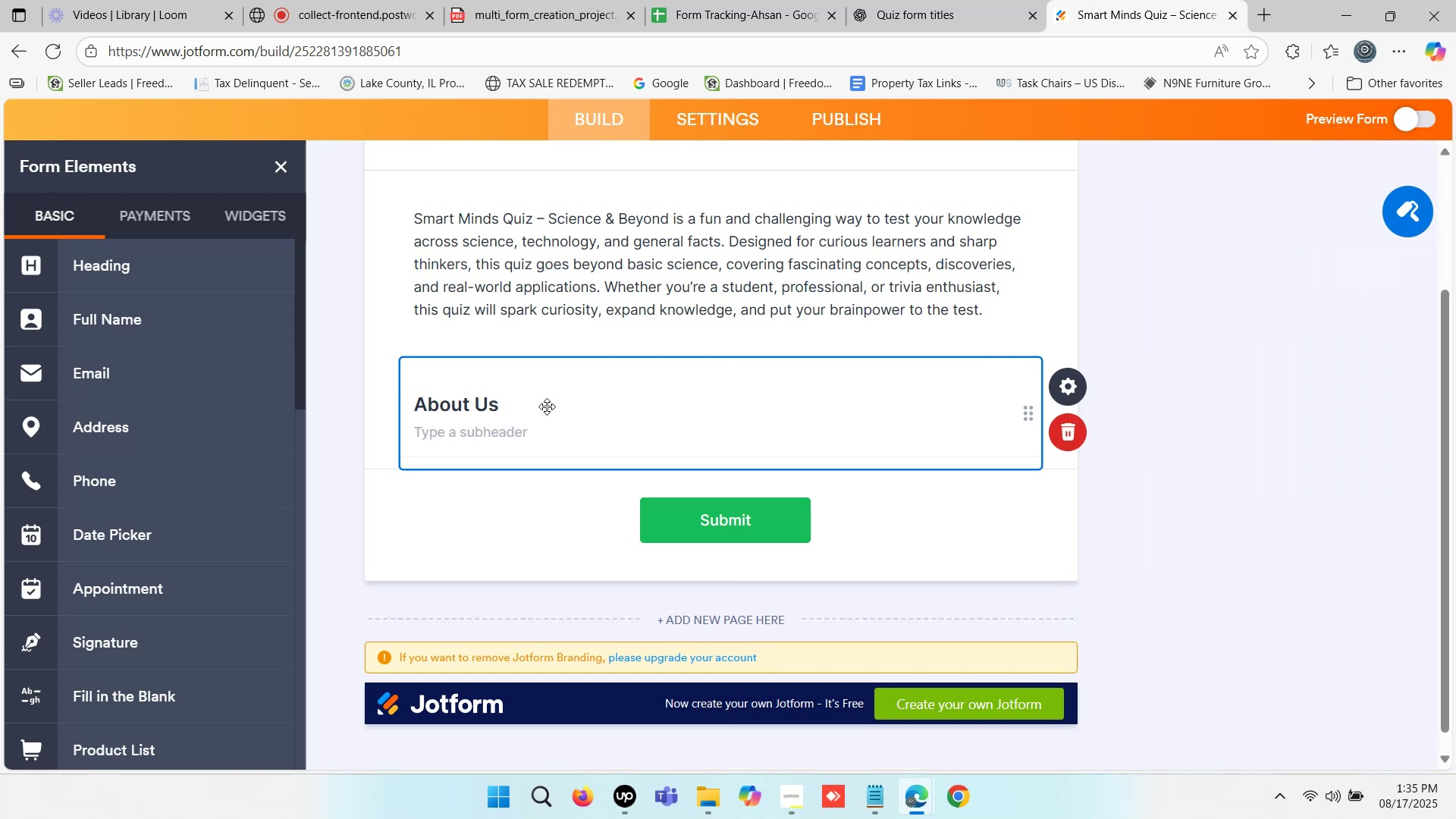 
double_click([547, 406])
 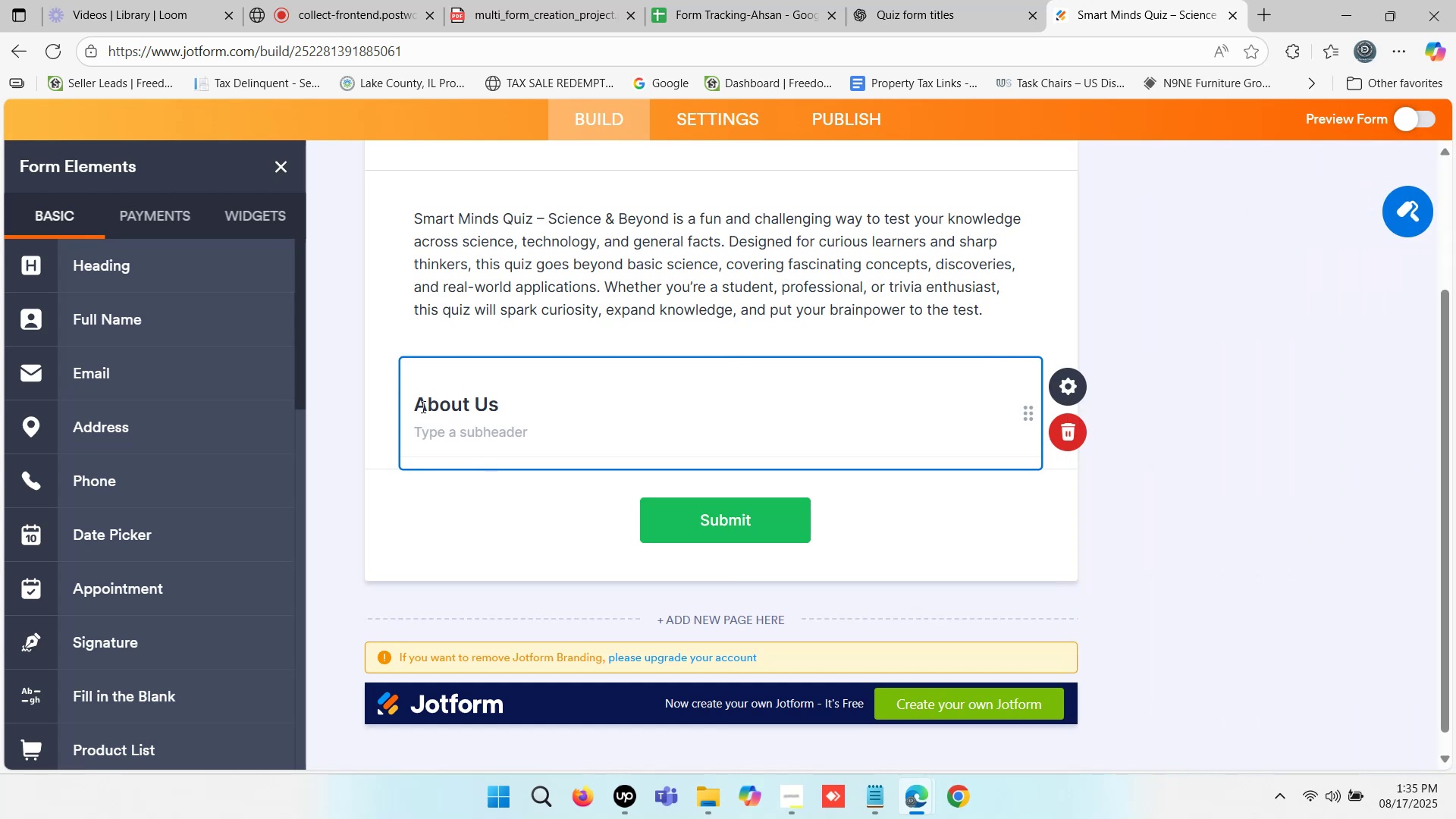 
left_click_drag(start_coordinate=[415, 403], to_coordinate=[524, 394])
 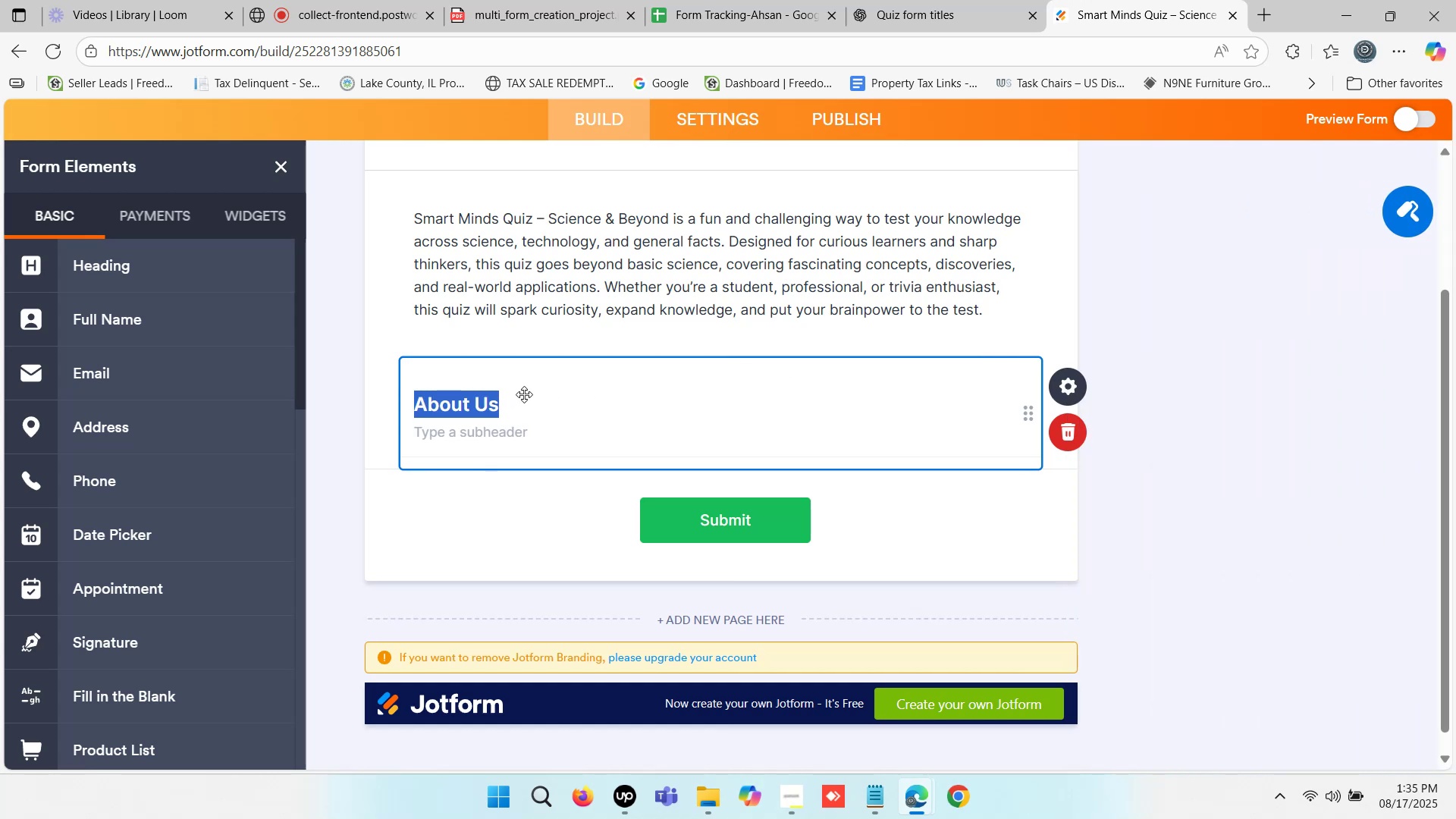 
key(Control+ControlLeft)
 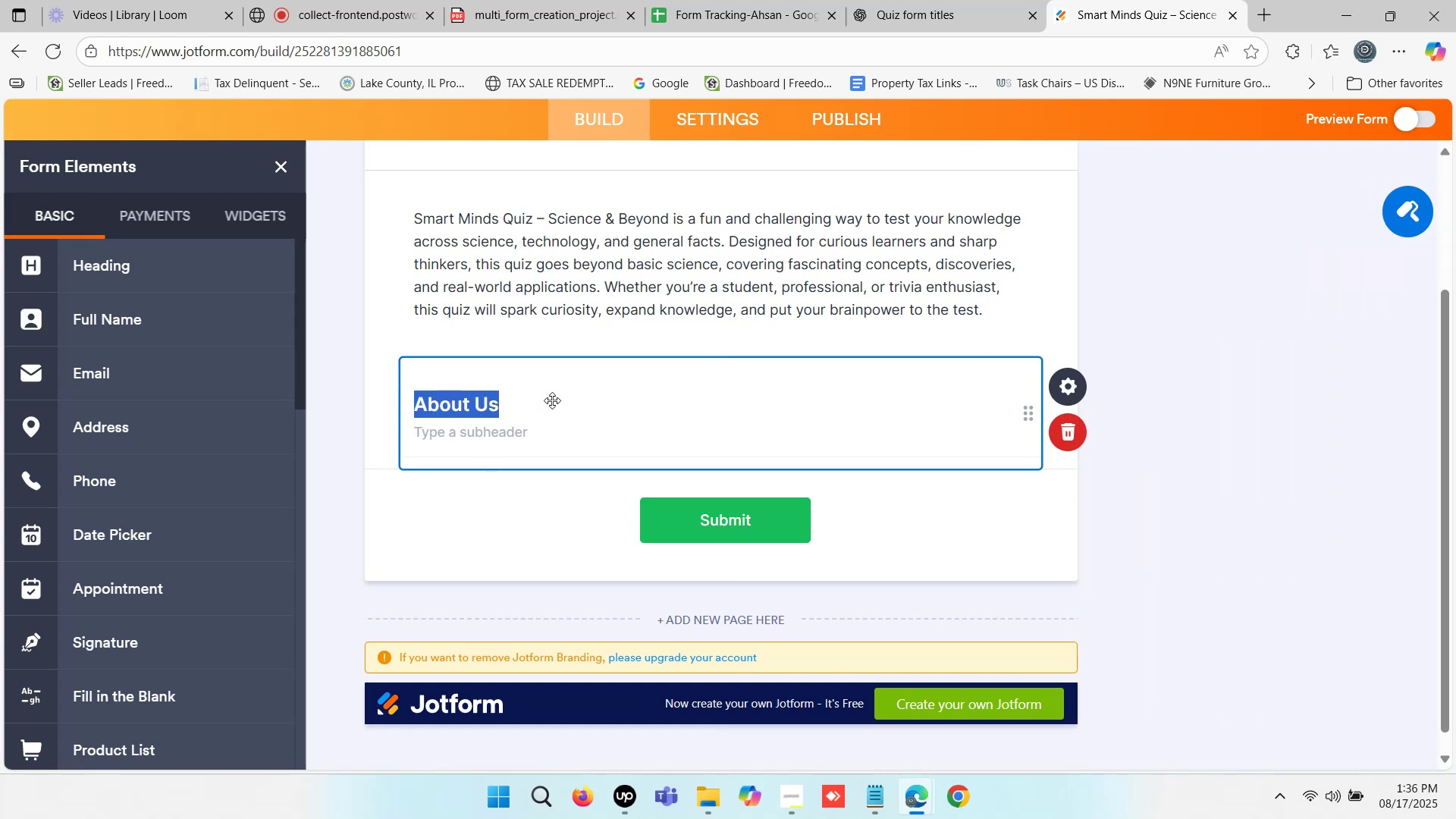 
key(Control+C)
 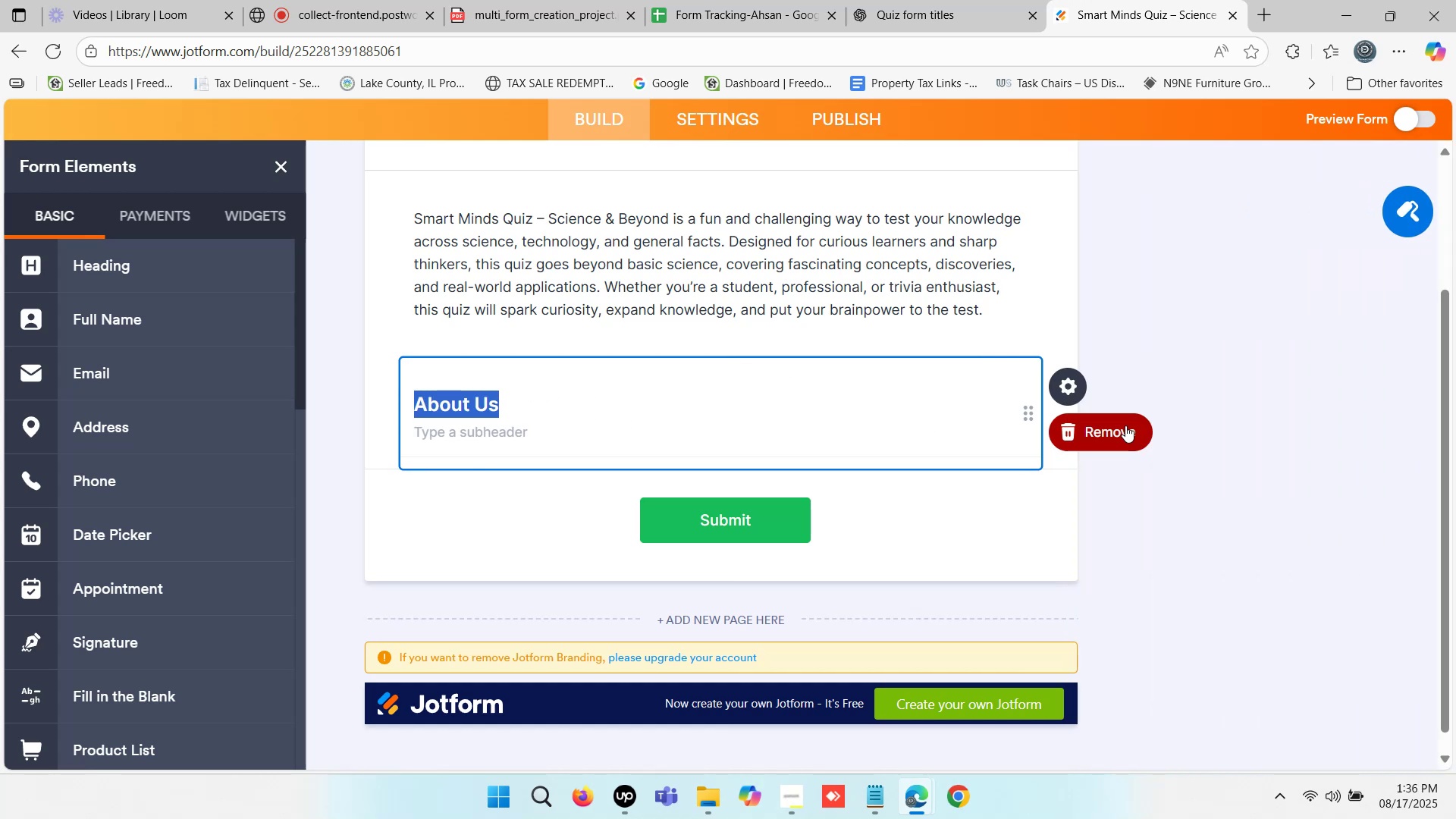 
hold_key(key=ControlLeft, duration=1.14)
 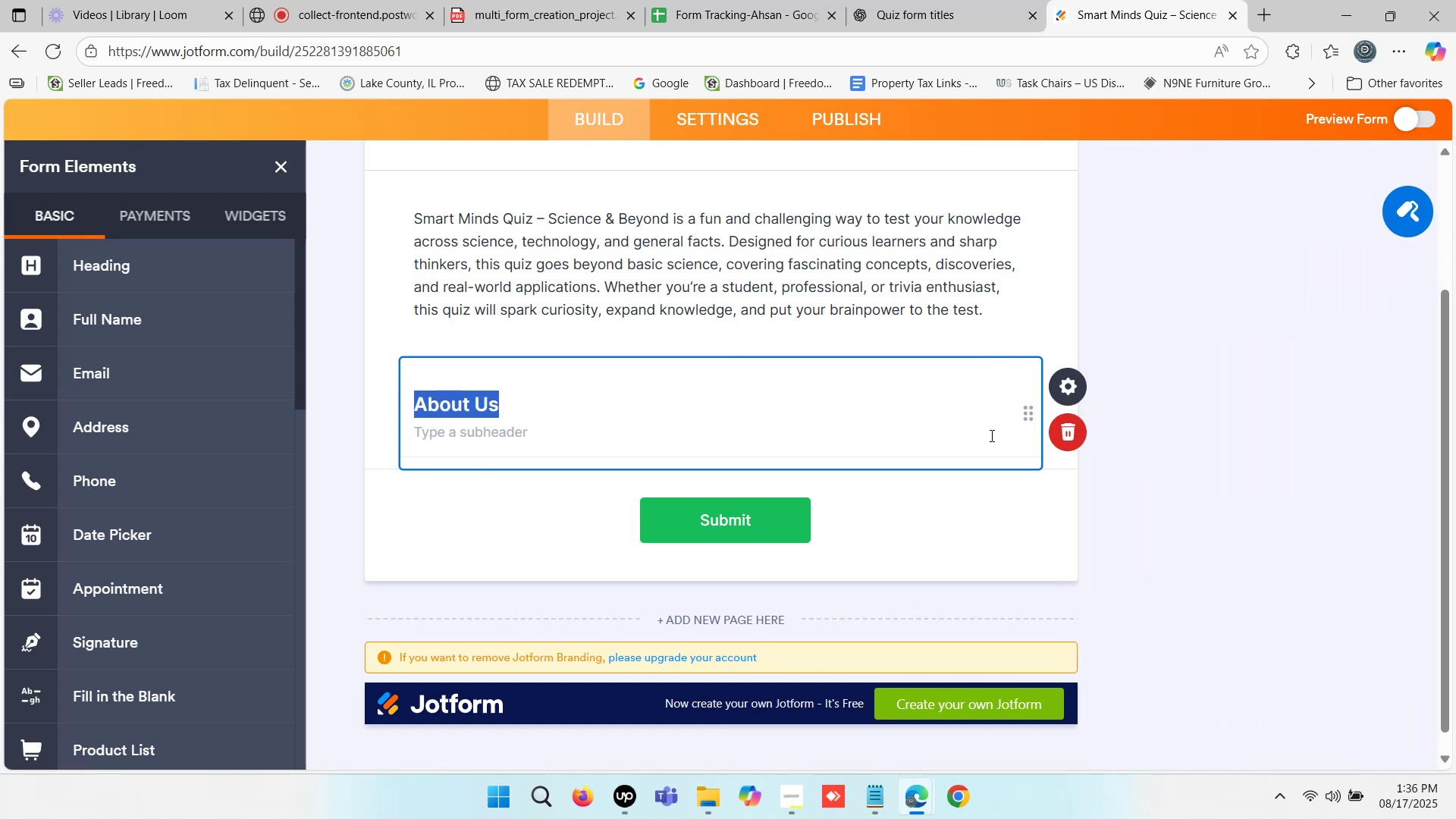 
key(Control+X)
 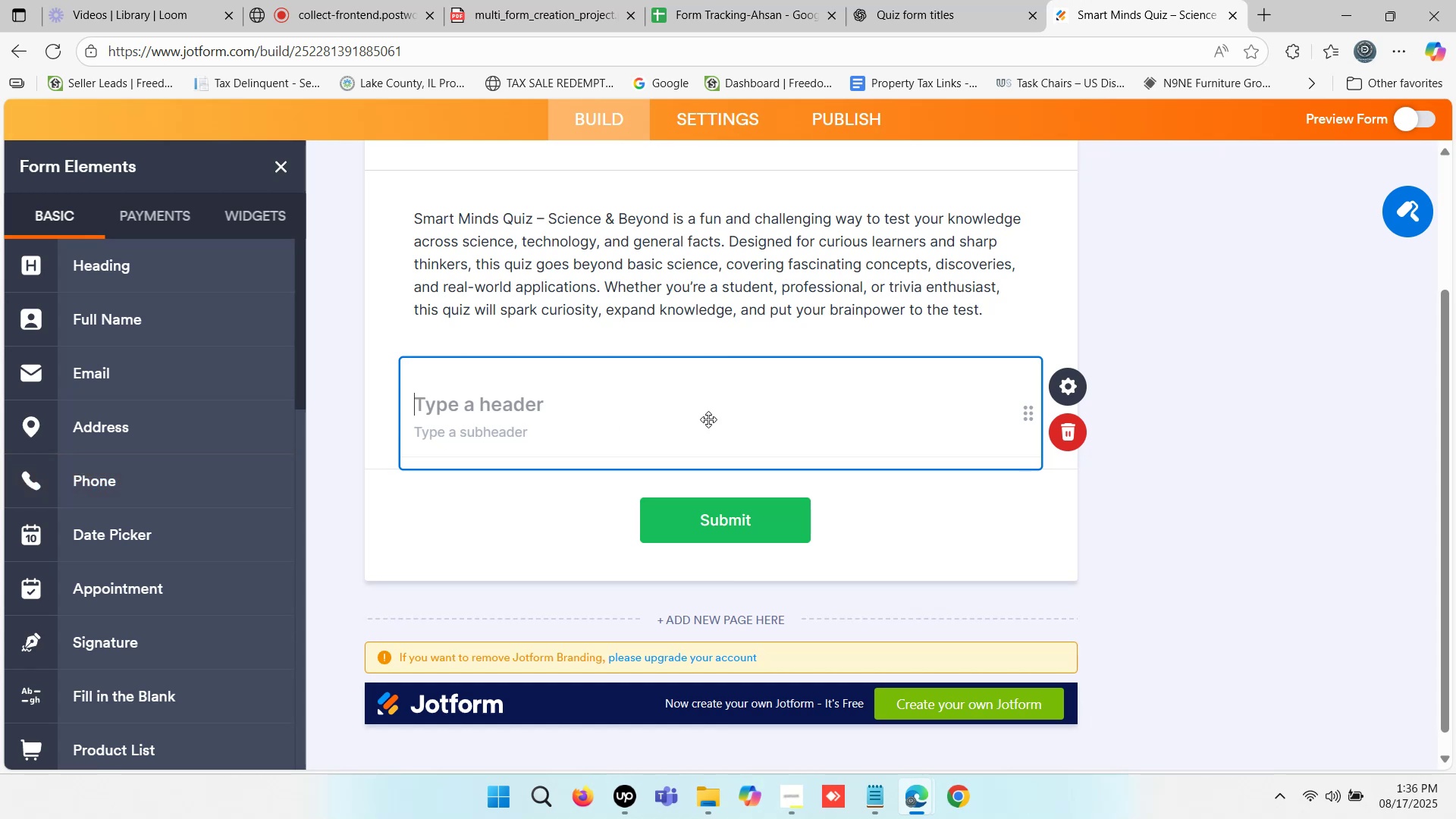 
left_click([1074, 440])
 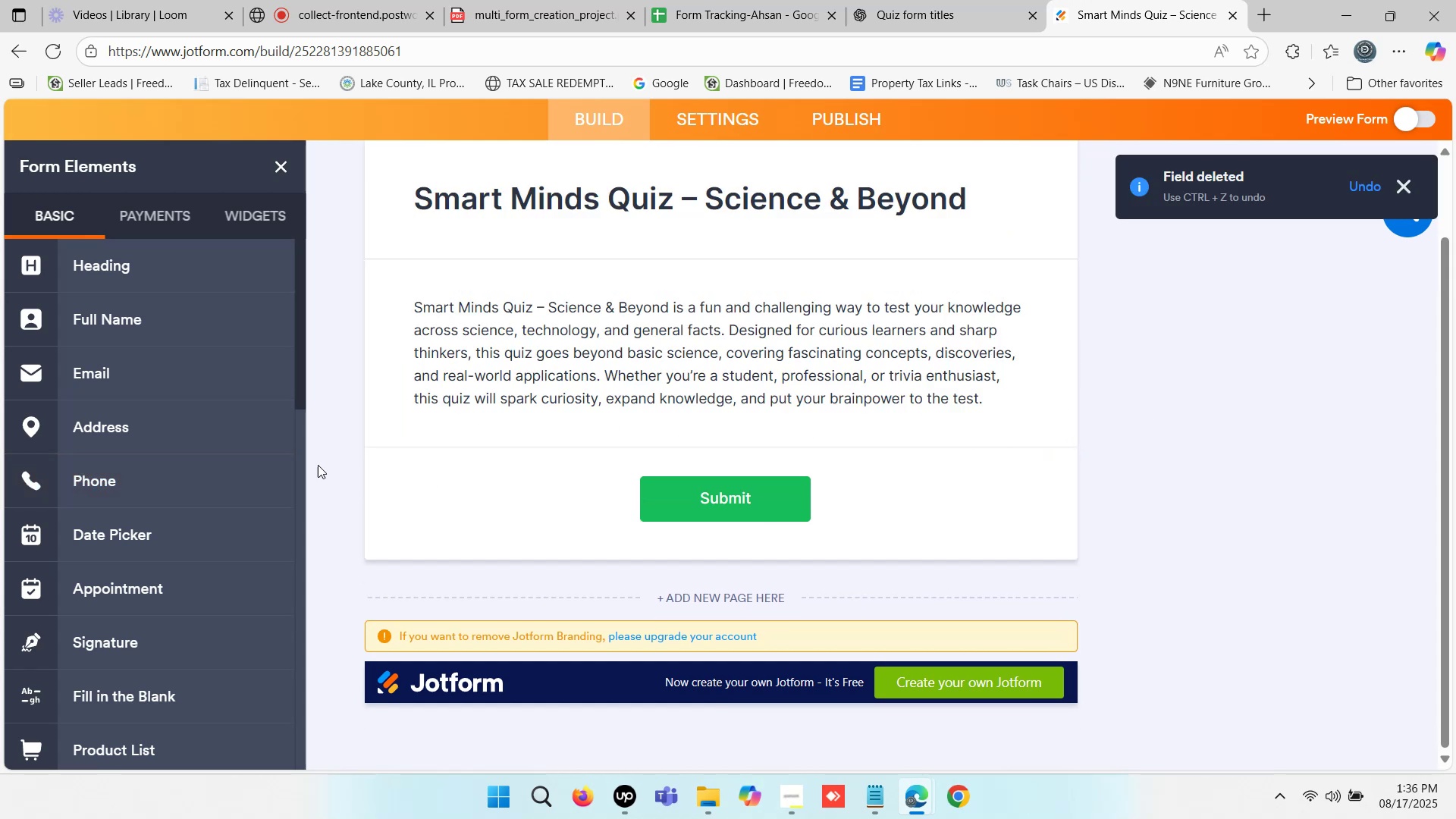 
scroll: coordinate [196, 533], scroll_direction: down, amount: 4.0
 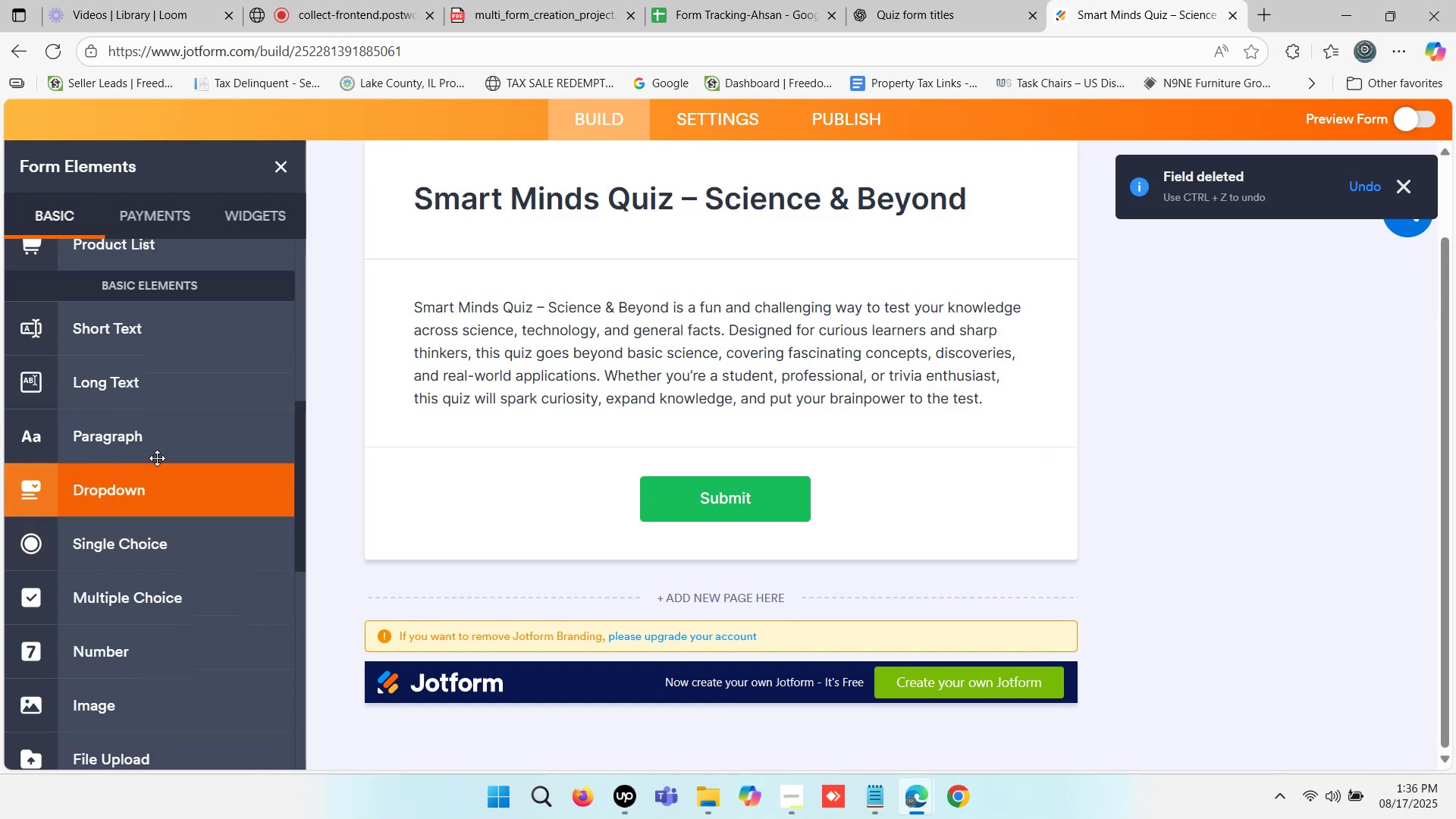 
left_click([156, 445])
 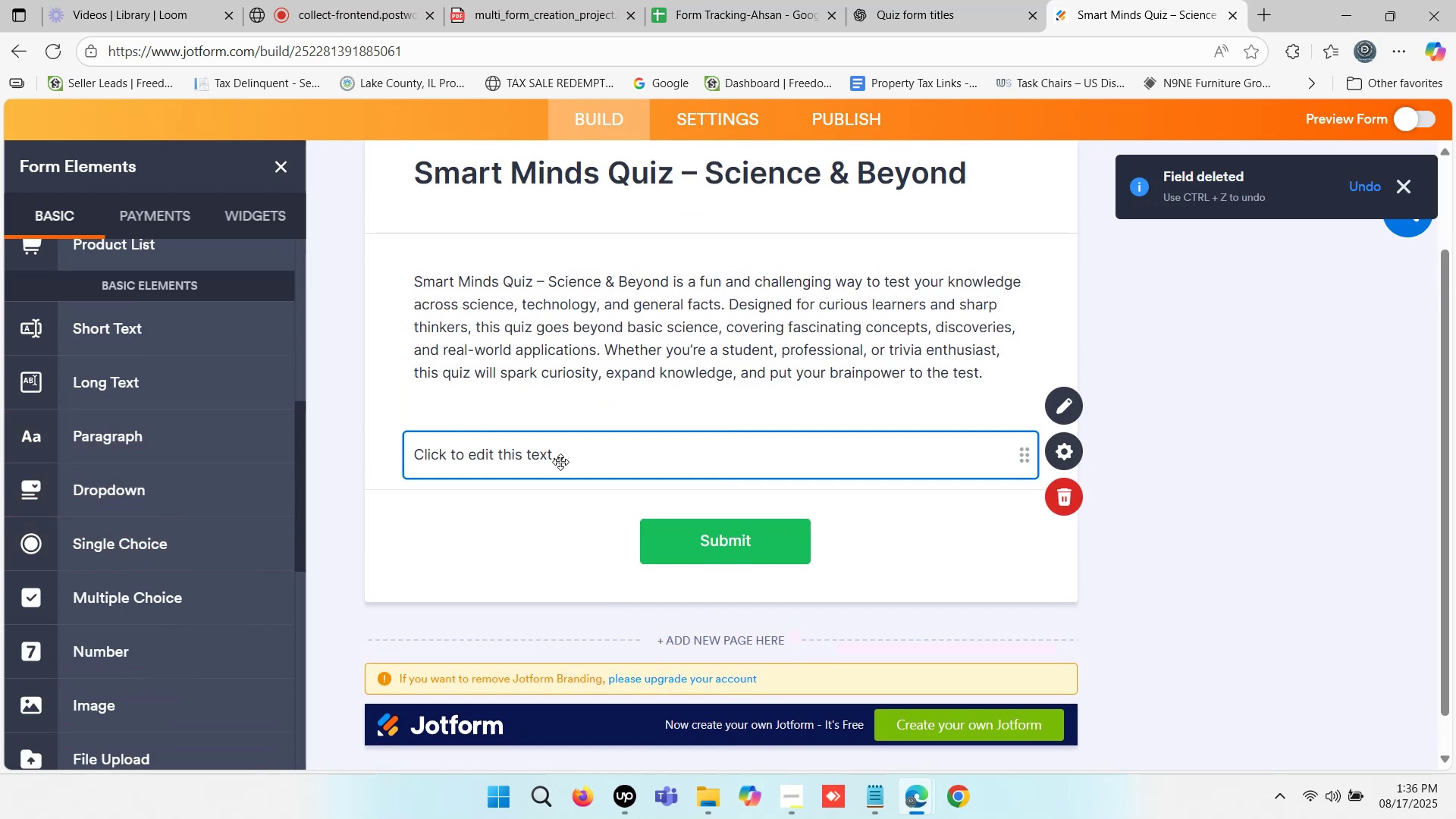 
left_click([563, 462])
 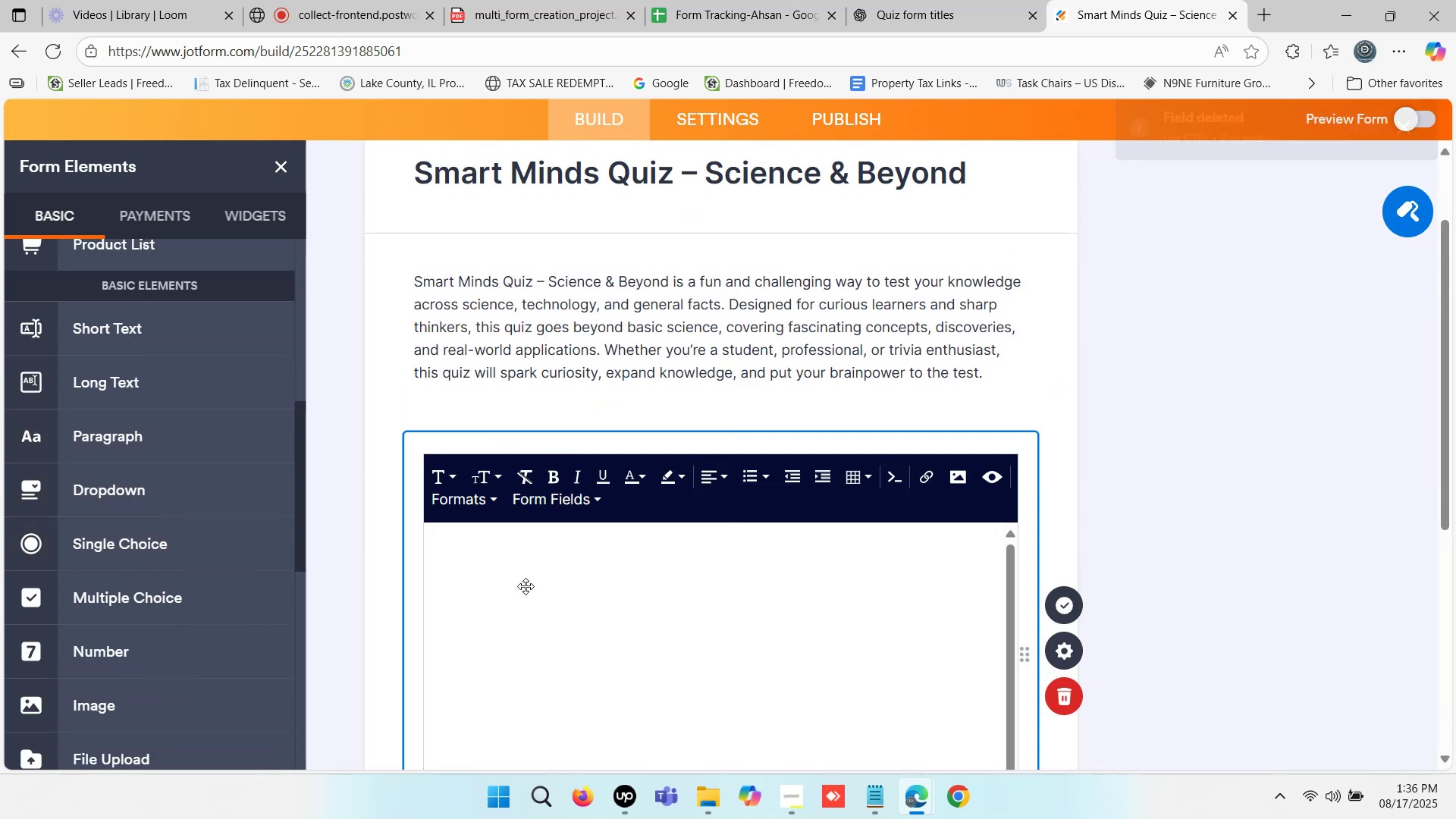 
left_click([557, 567])
 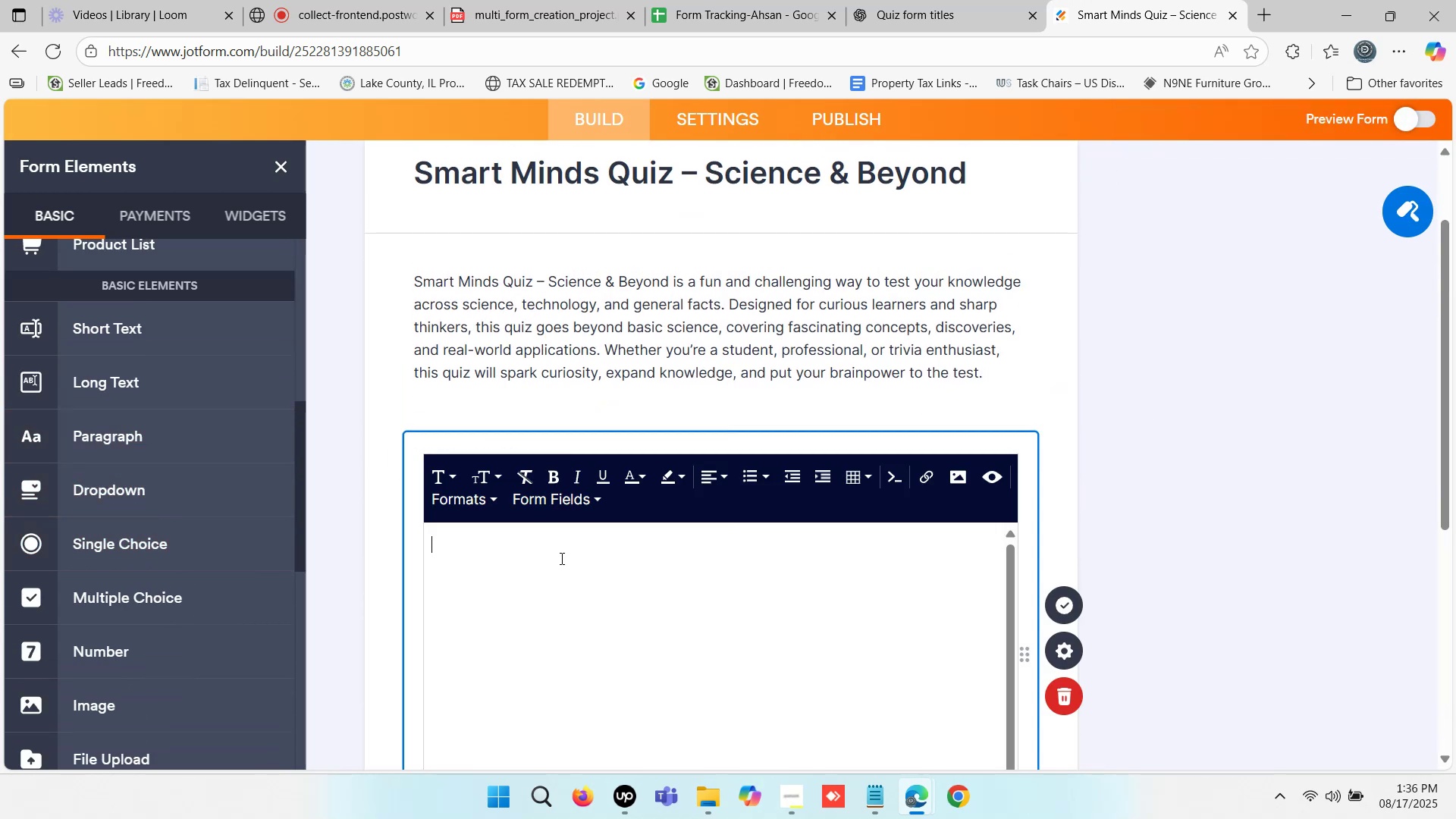 
key(Control+V)
 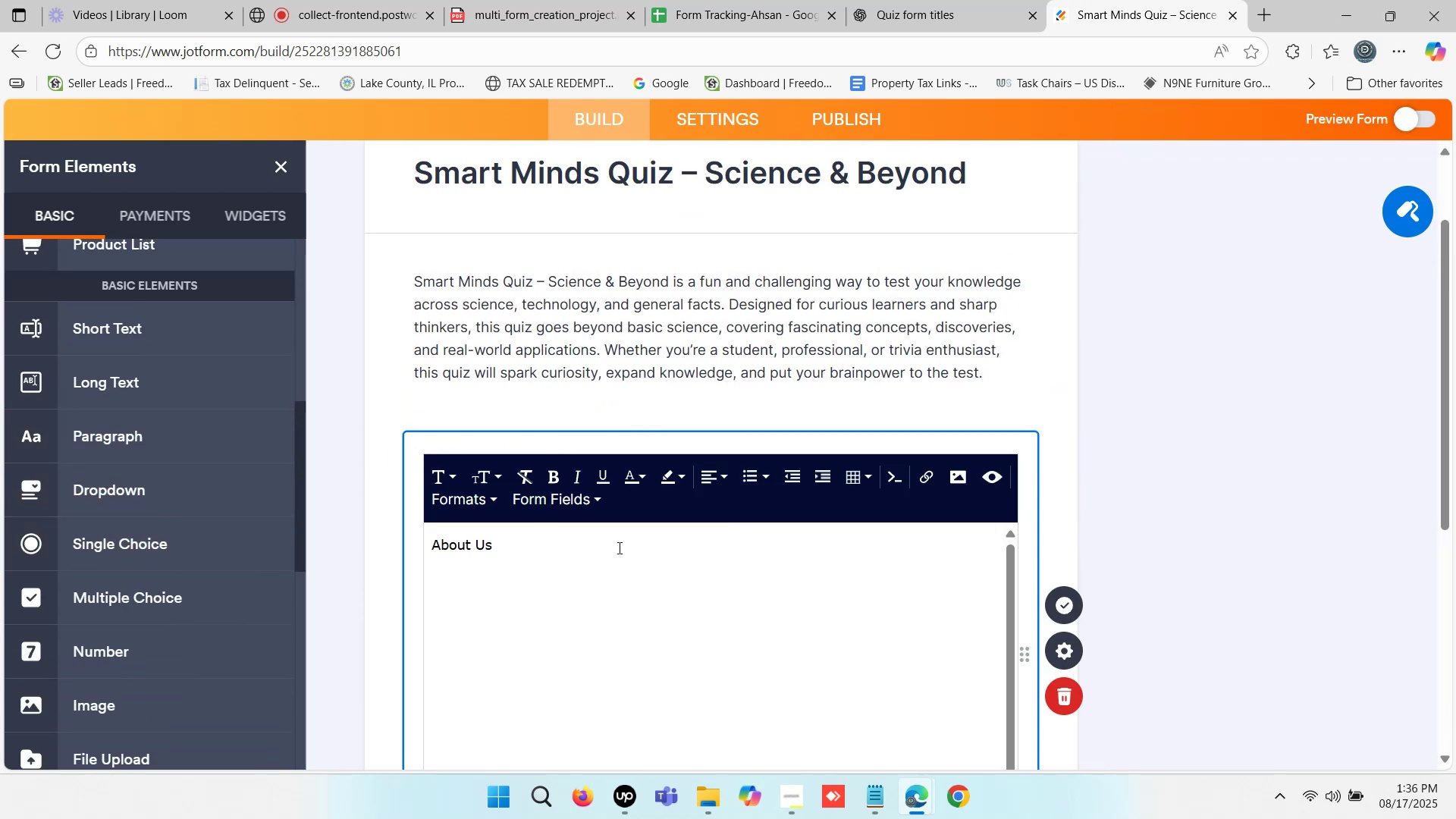 
left_click_drag(start_coordinate=[615, 548], to_coordinate=[136, 573])
 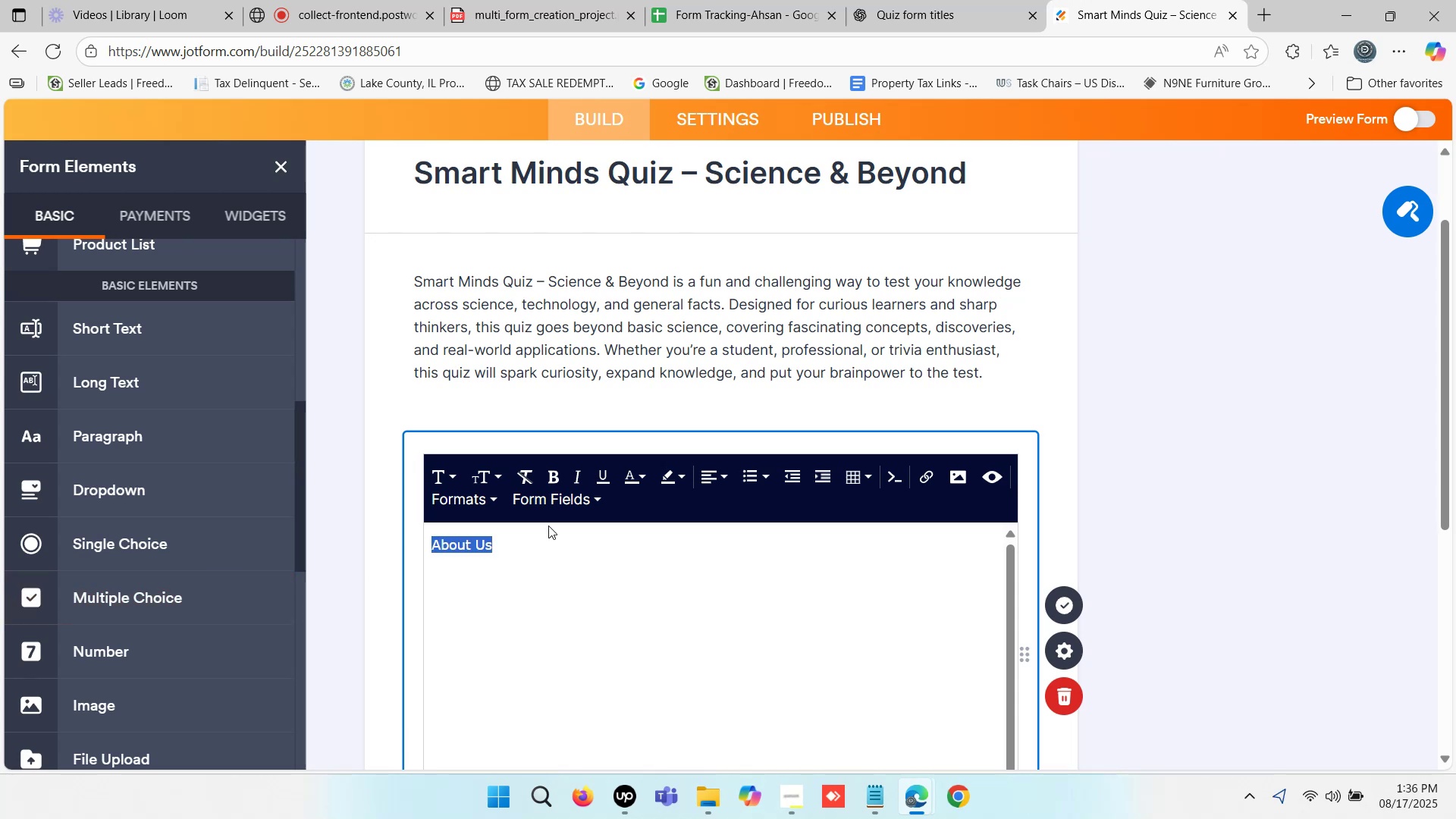 
left_click([557, 477])
 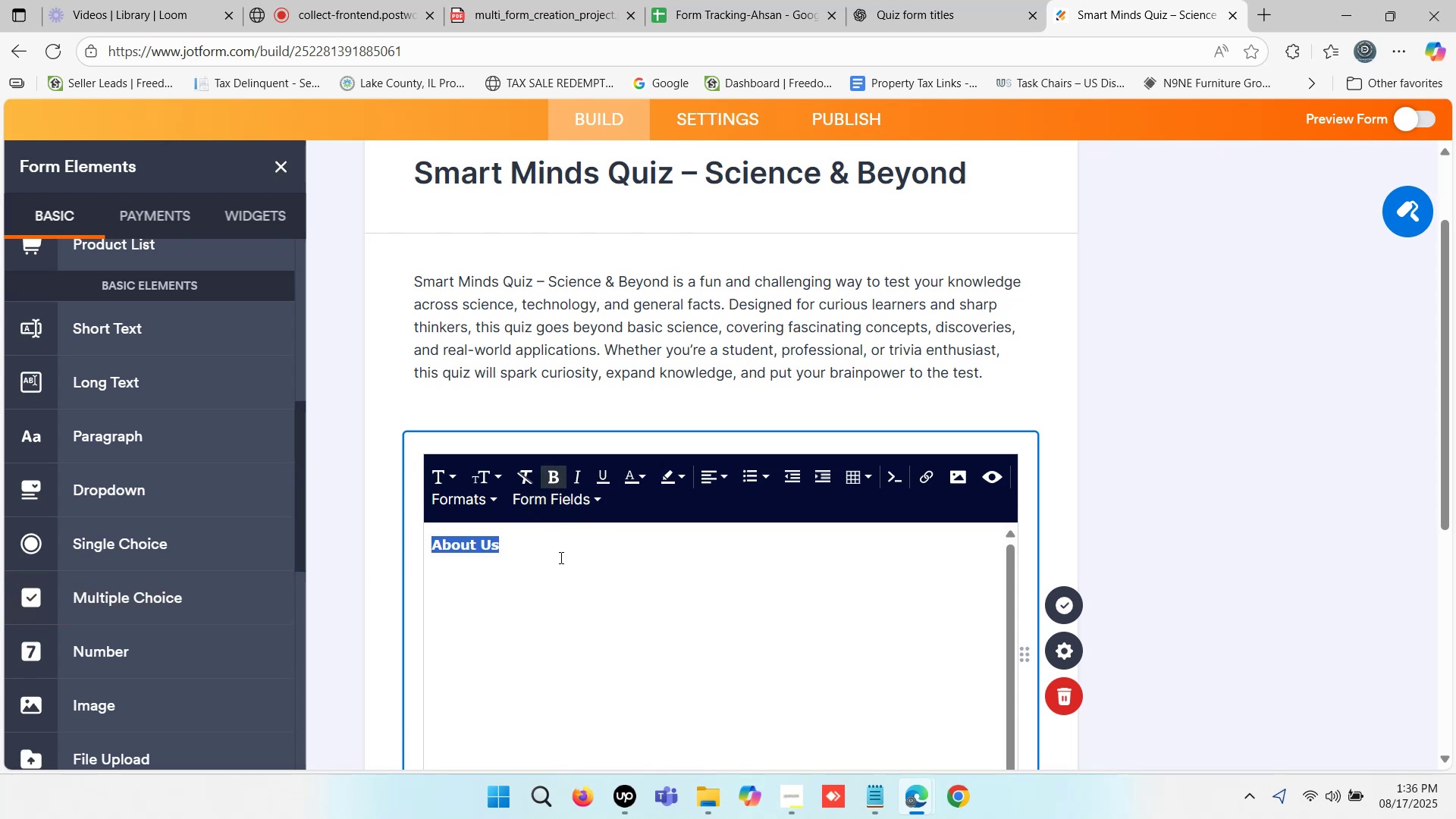 
left_click([560, 557])
 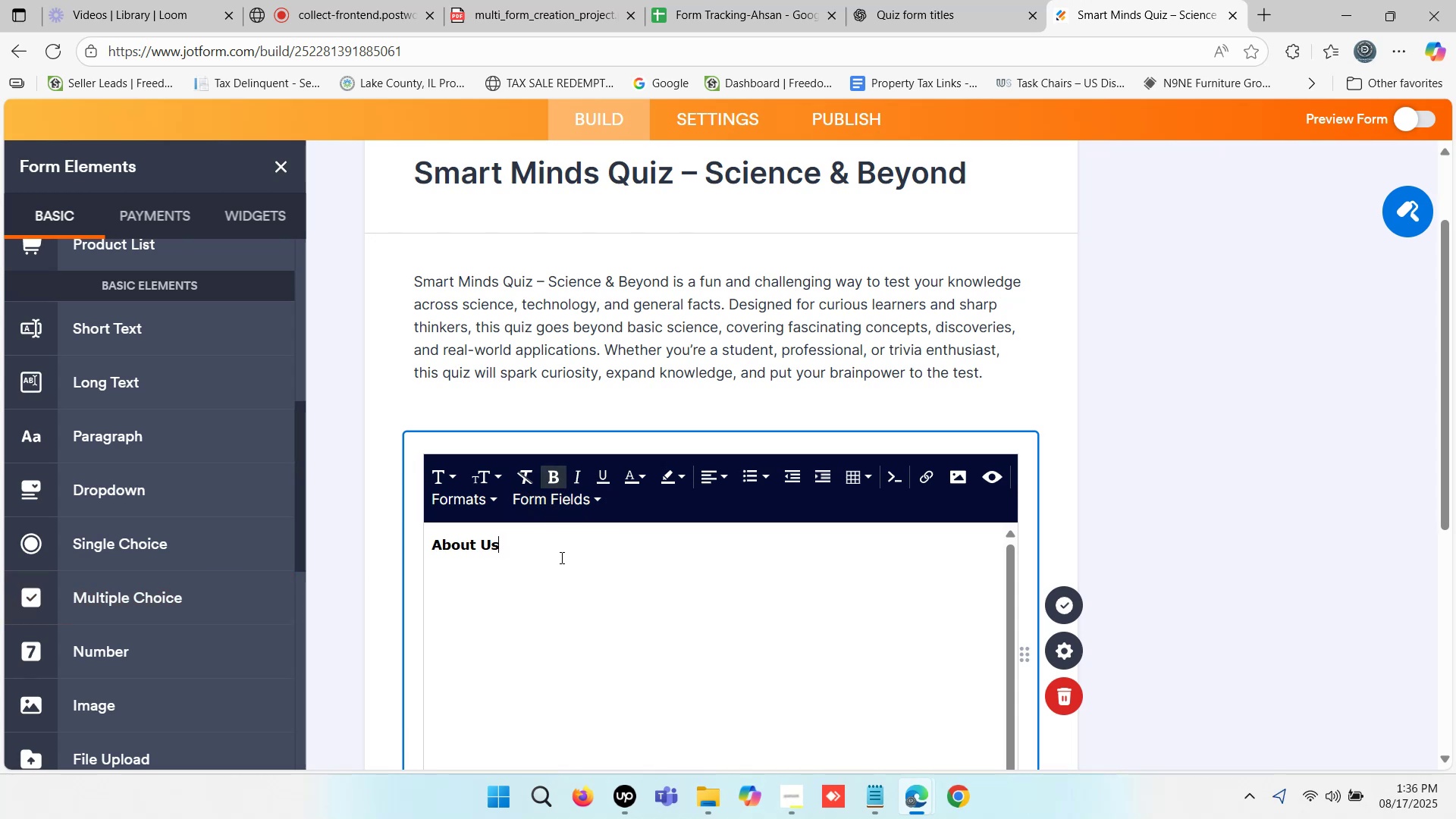 
key(Enter)
 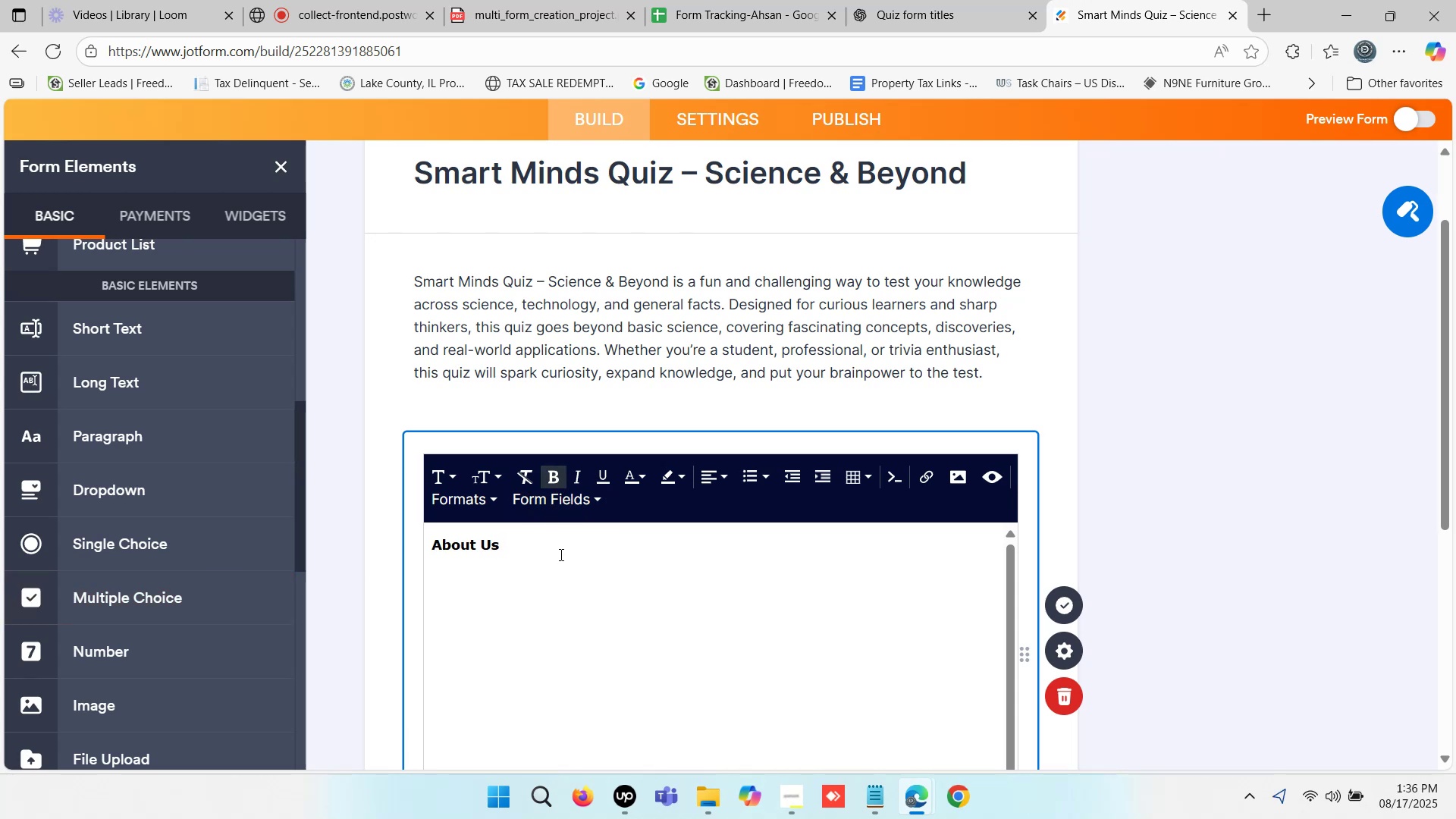 
wait(5.75)
 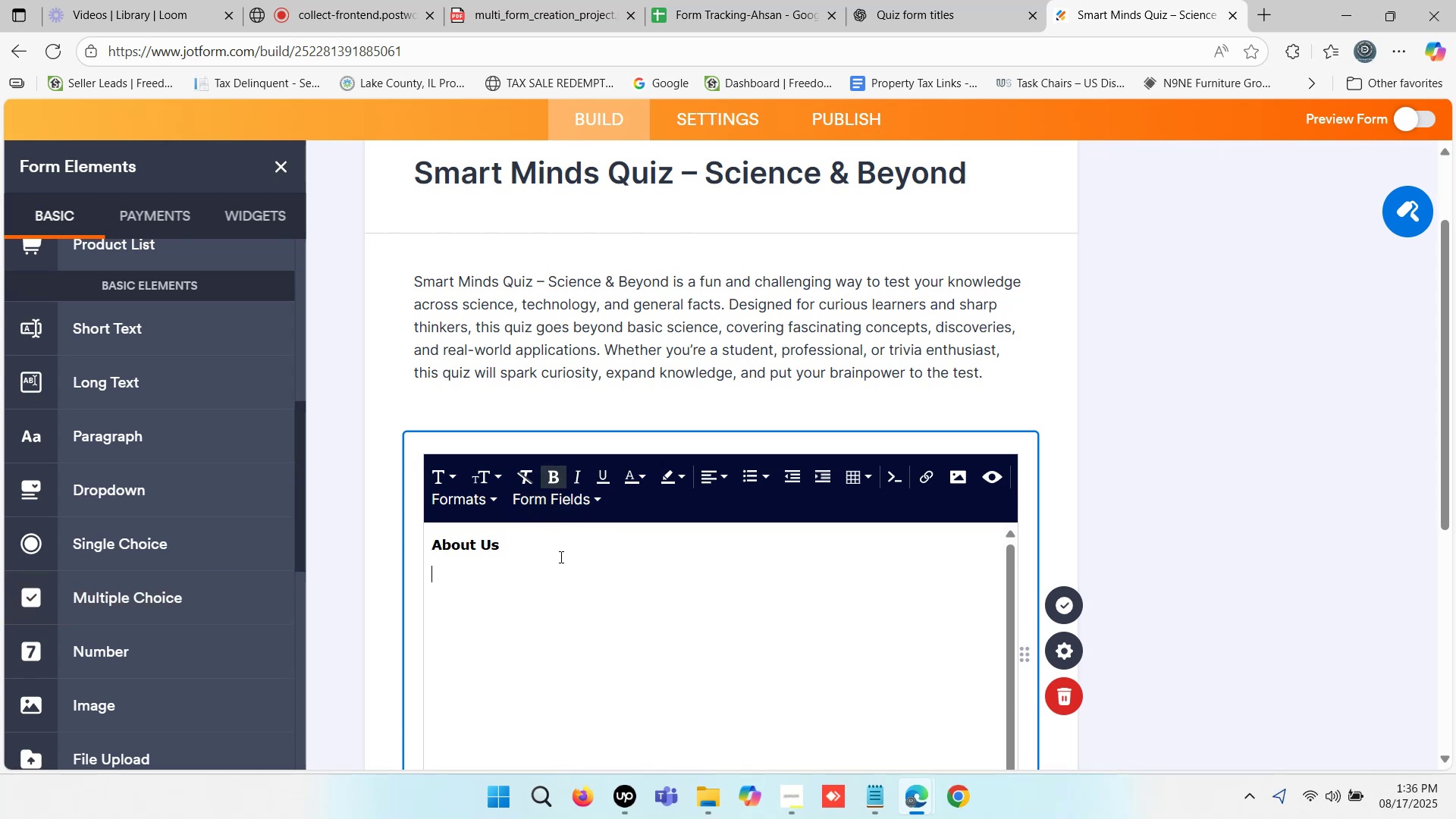 
type(Even Name:)
 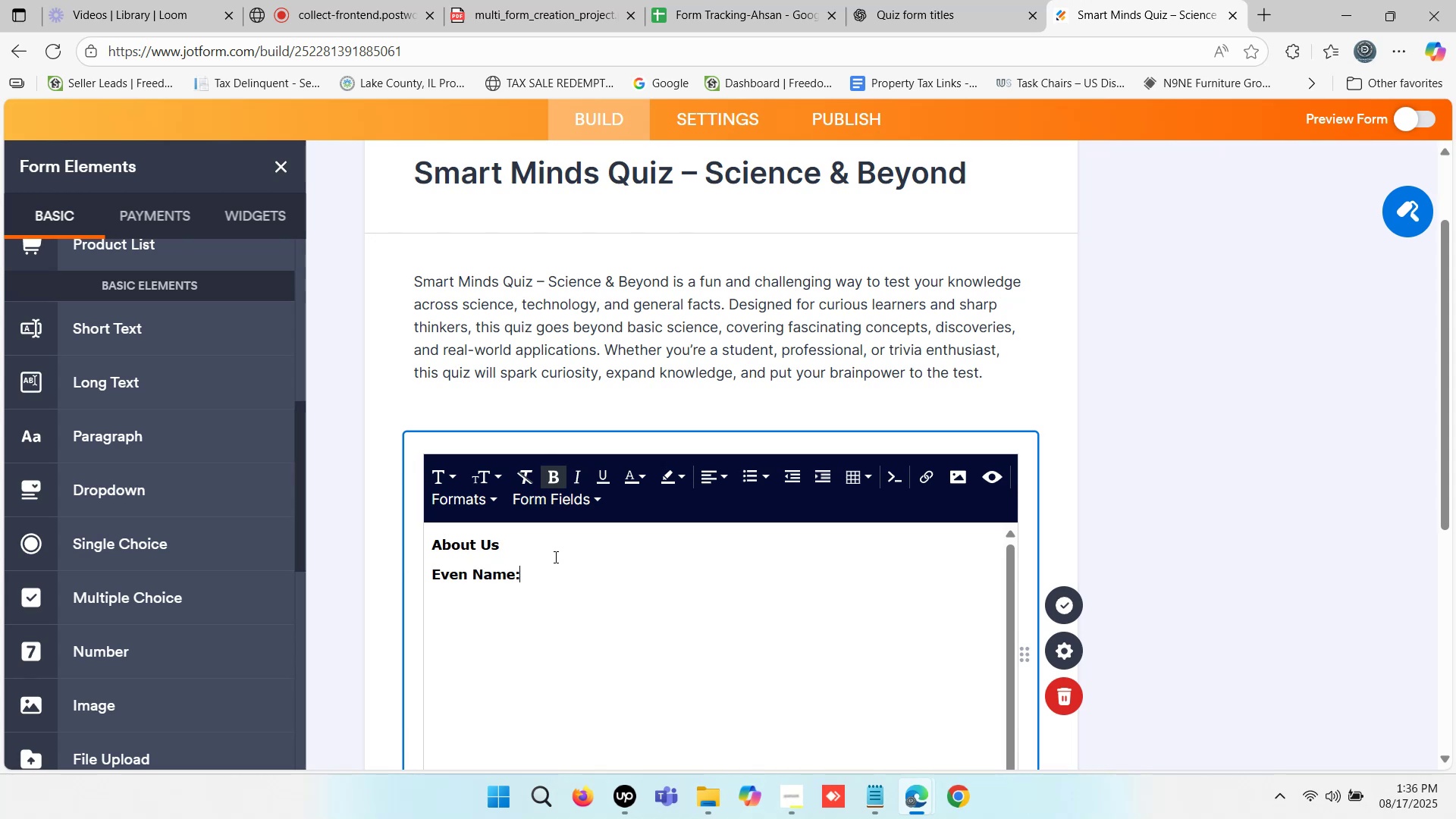 
left_click_drag(start_coordinate=[422, 173], to_coordinate=[975, 194])
 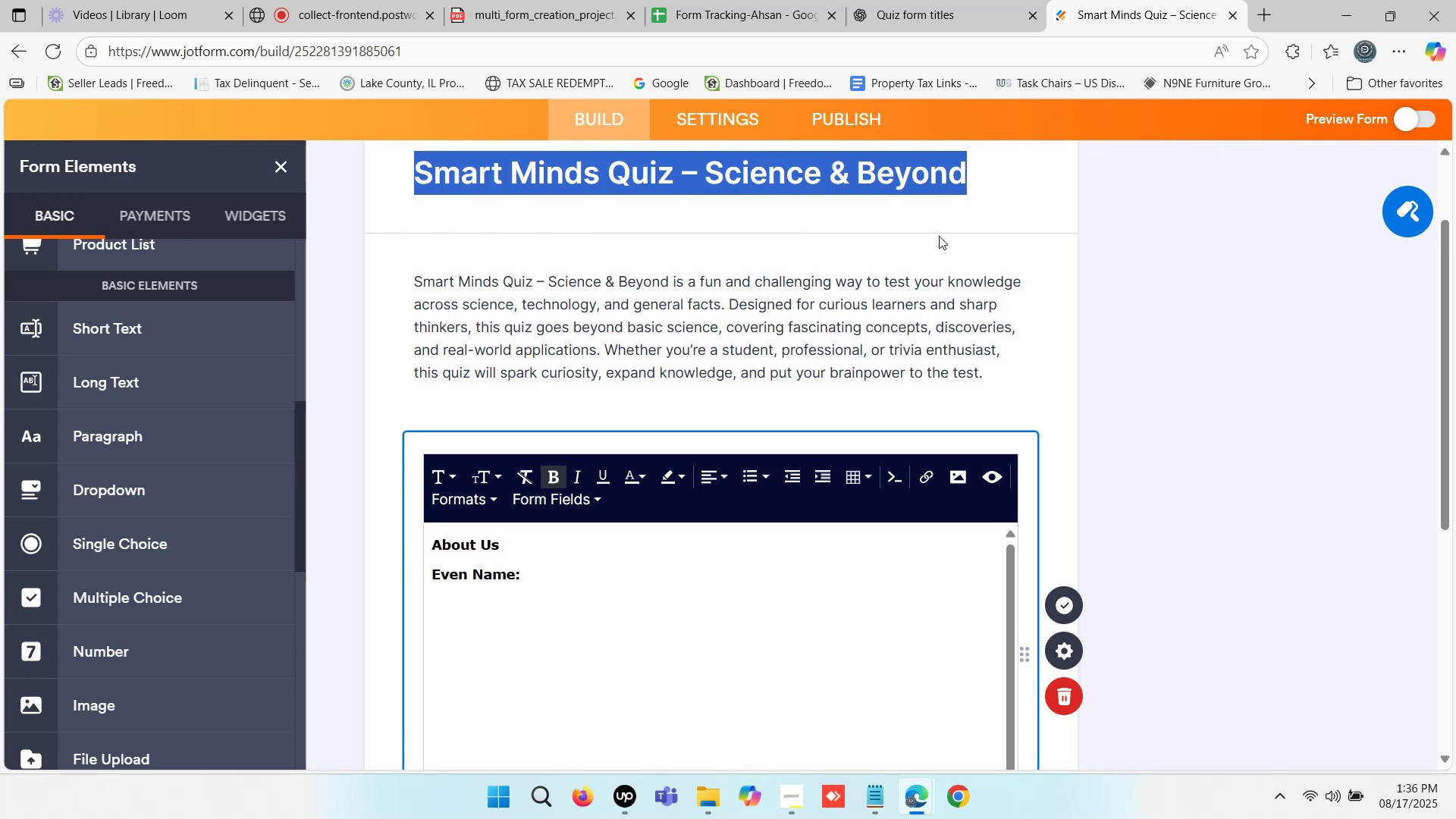 
key(Control+C)
 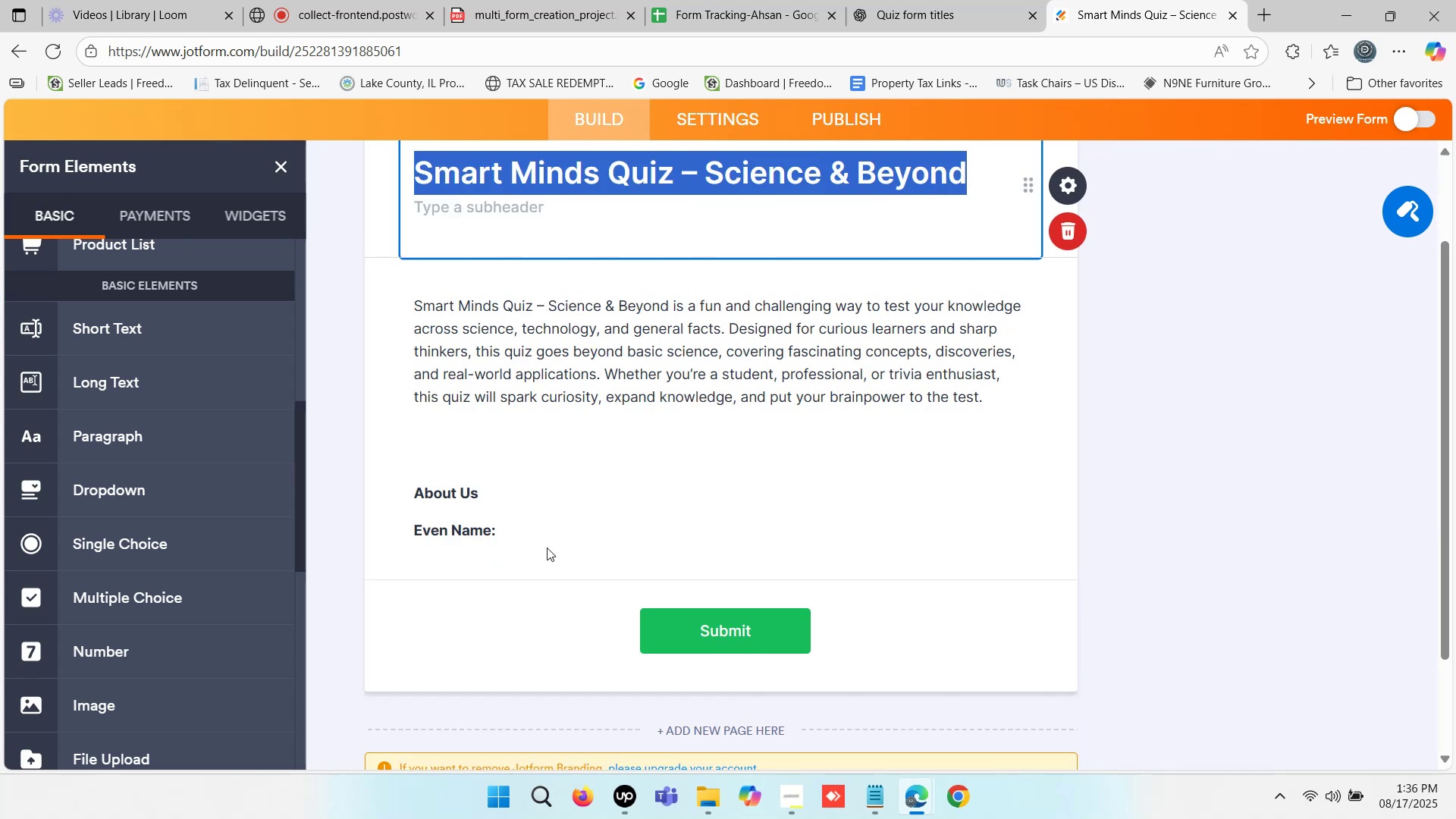 
left_click([540, 529])
 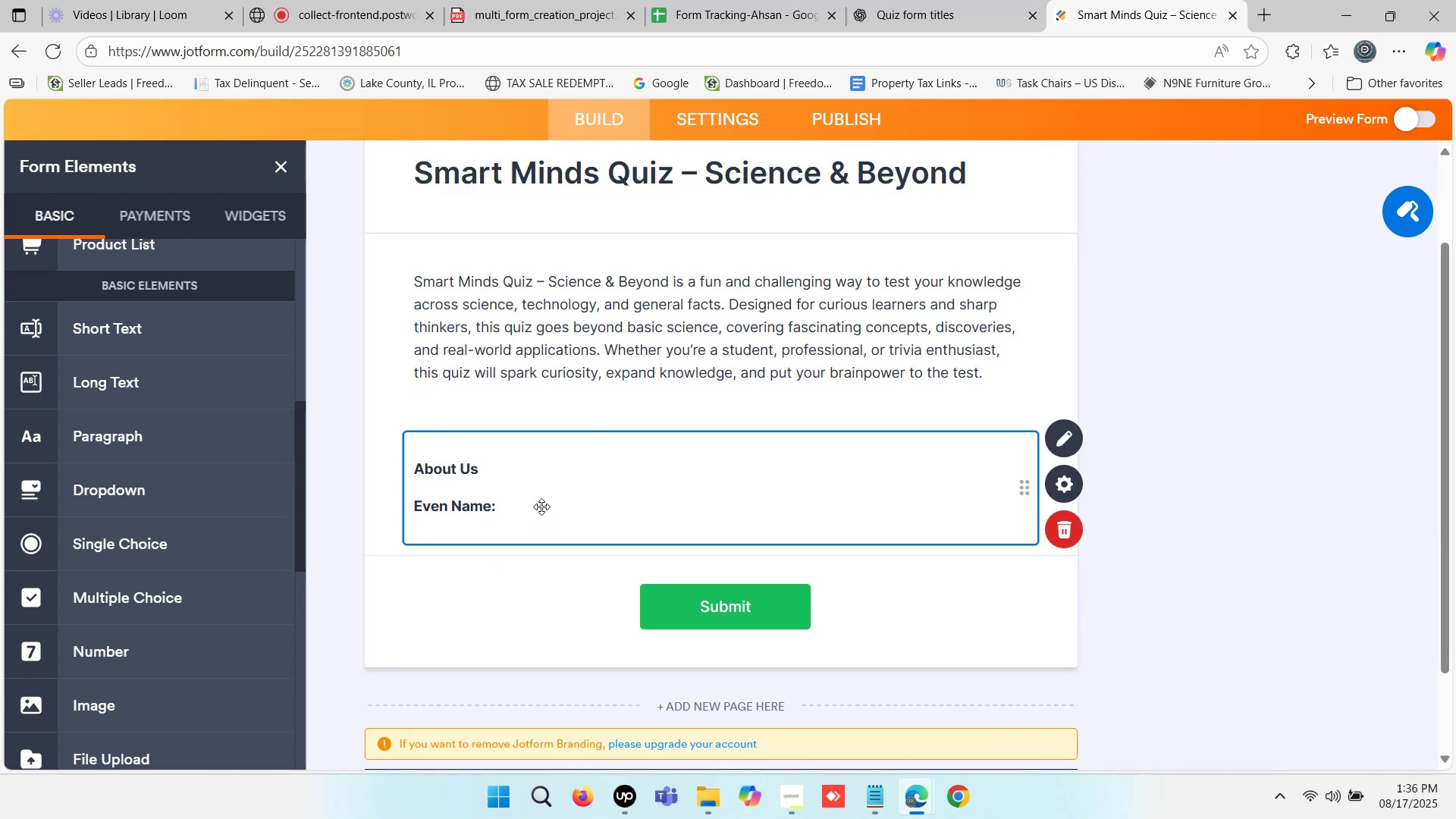 
left_click([541, 502])
 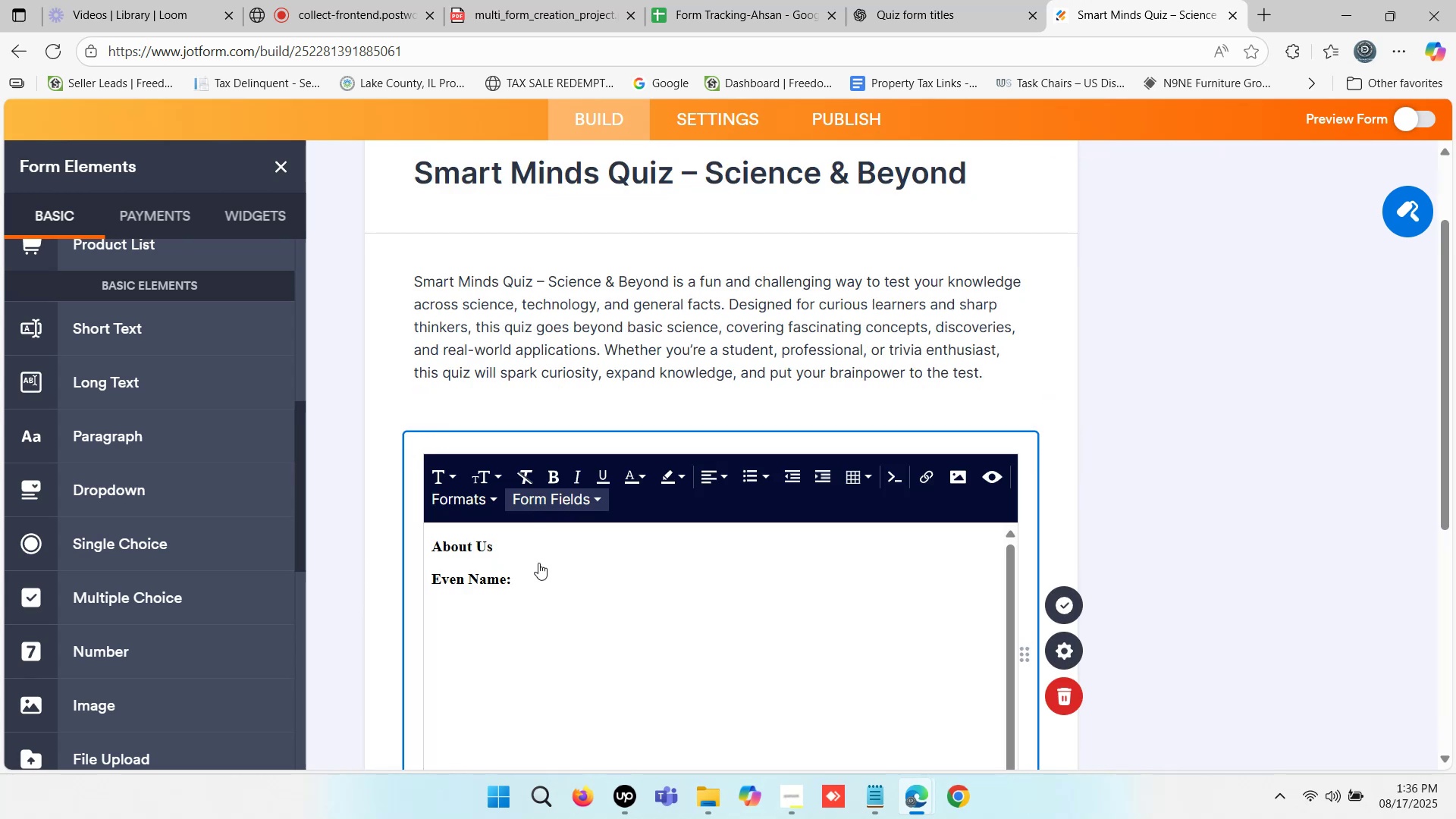 
left_click([541, 570])
 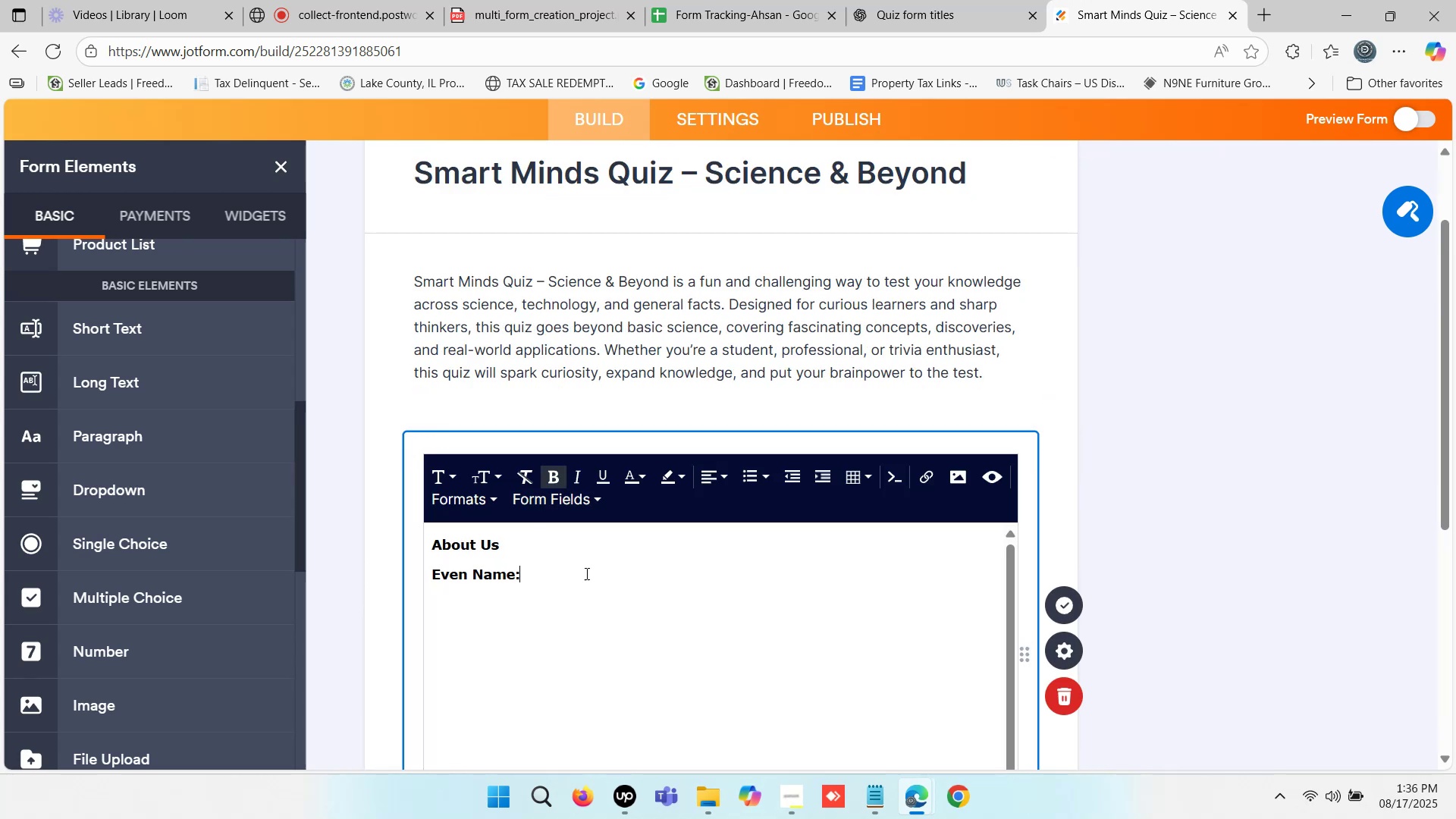 
key(Space)
 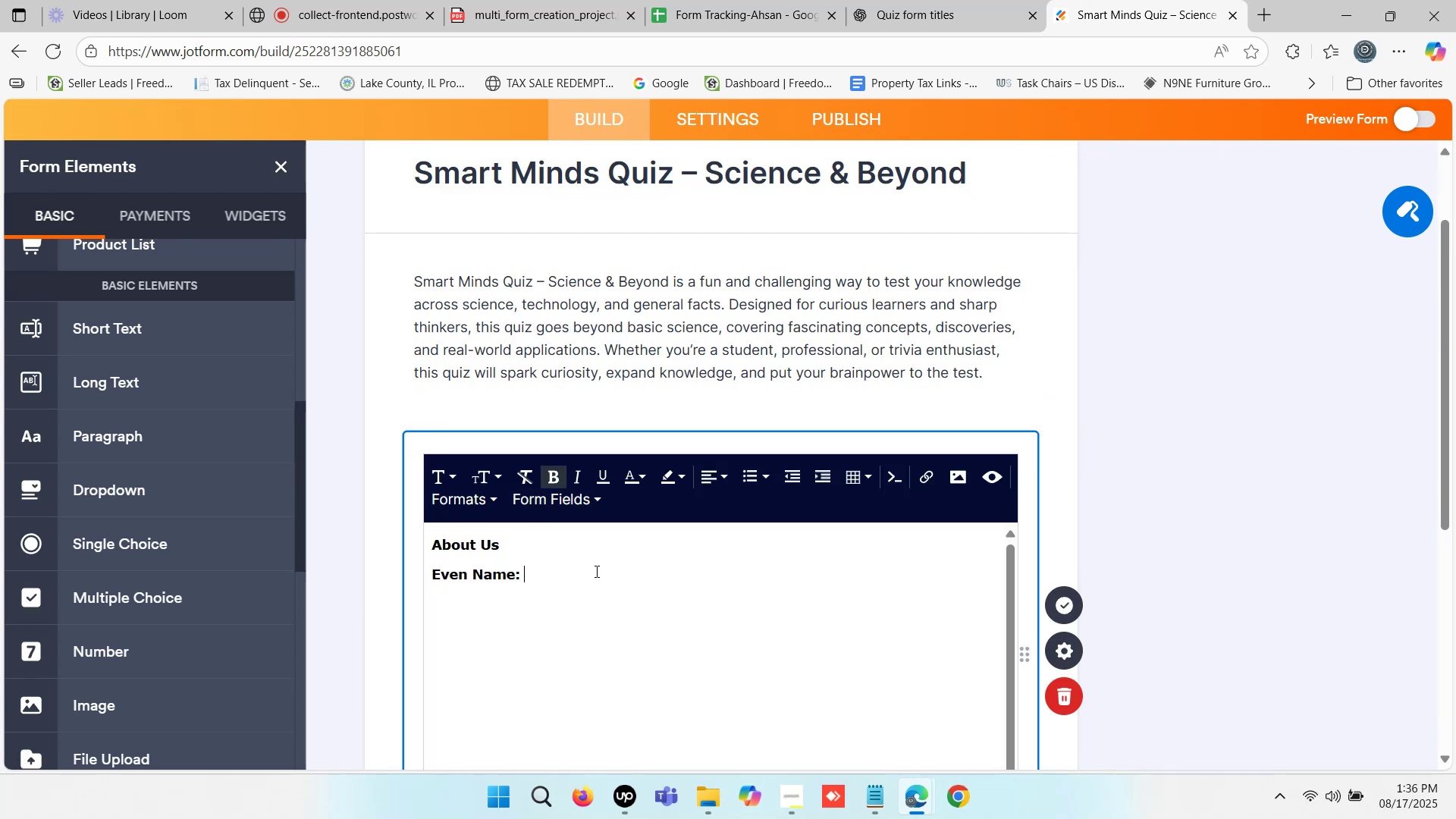 
key(Control+ControlLeft)
 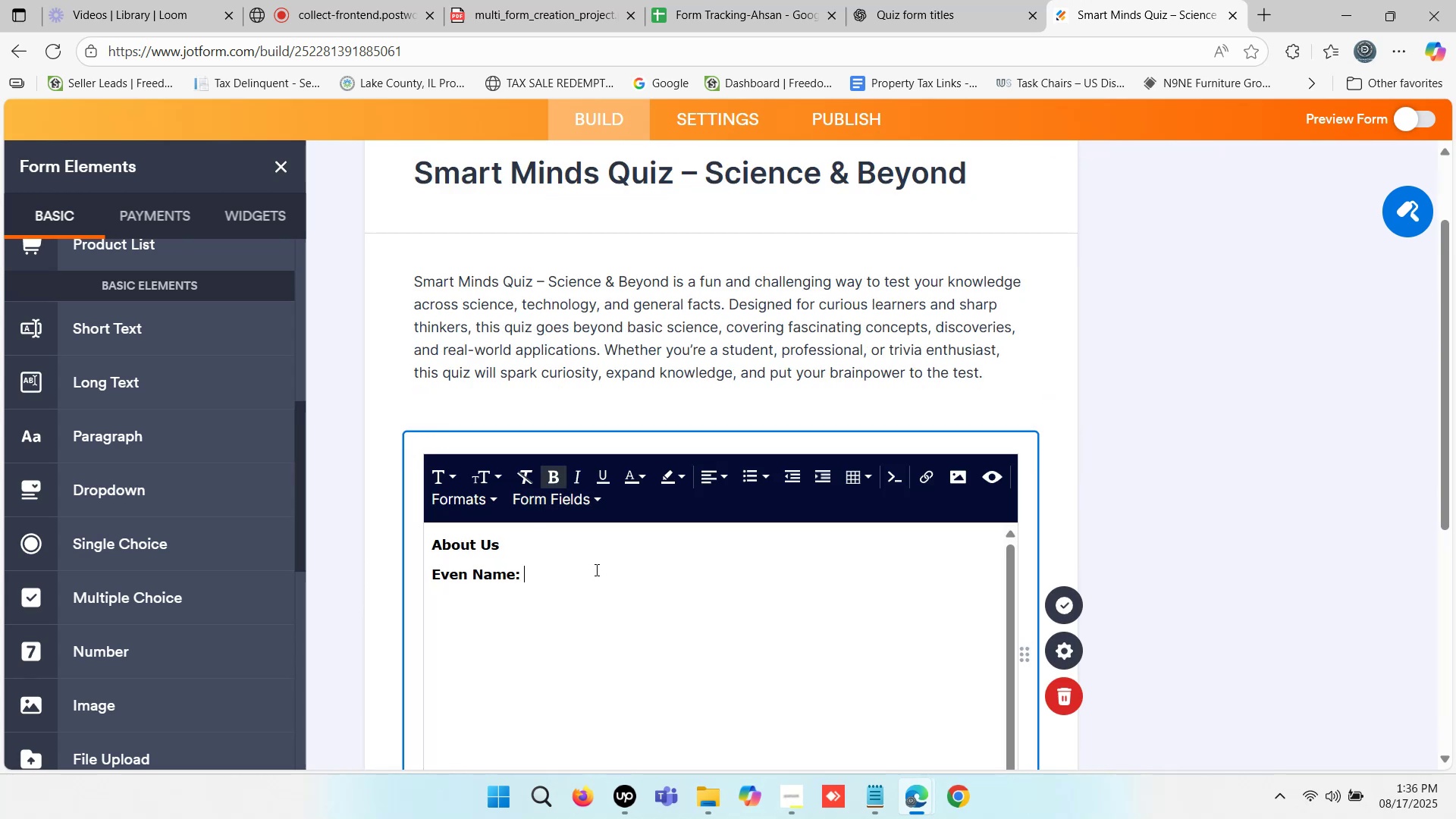 
key(Control+V)
 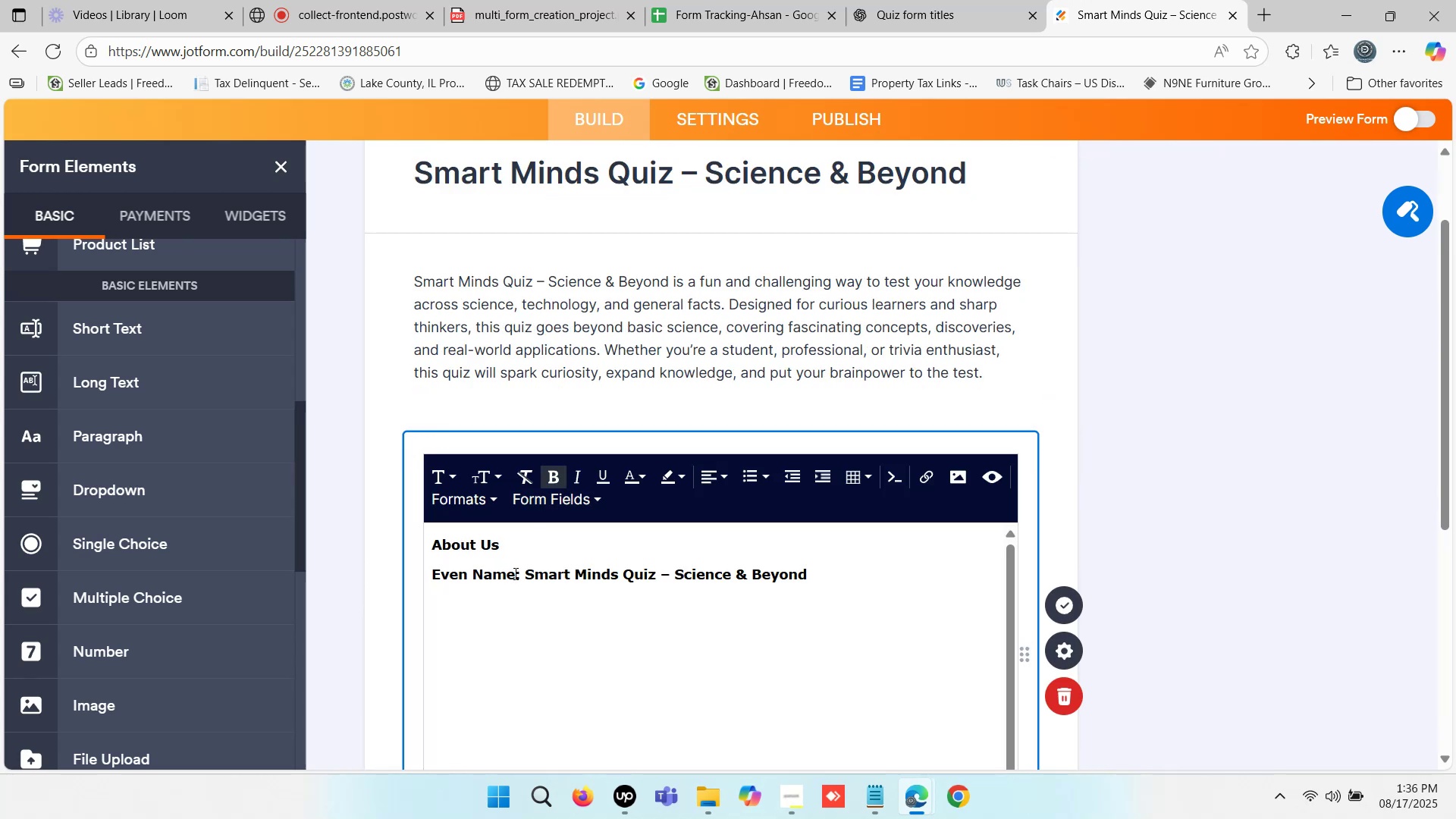 
left_click_drag(start_coordinate=[527, 569], to_coordinate=[849, 569])
 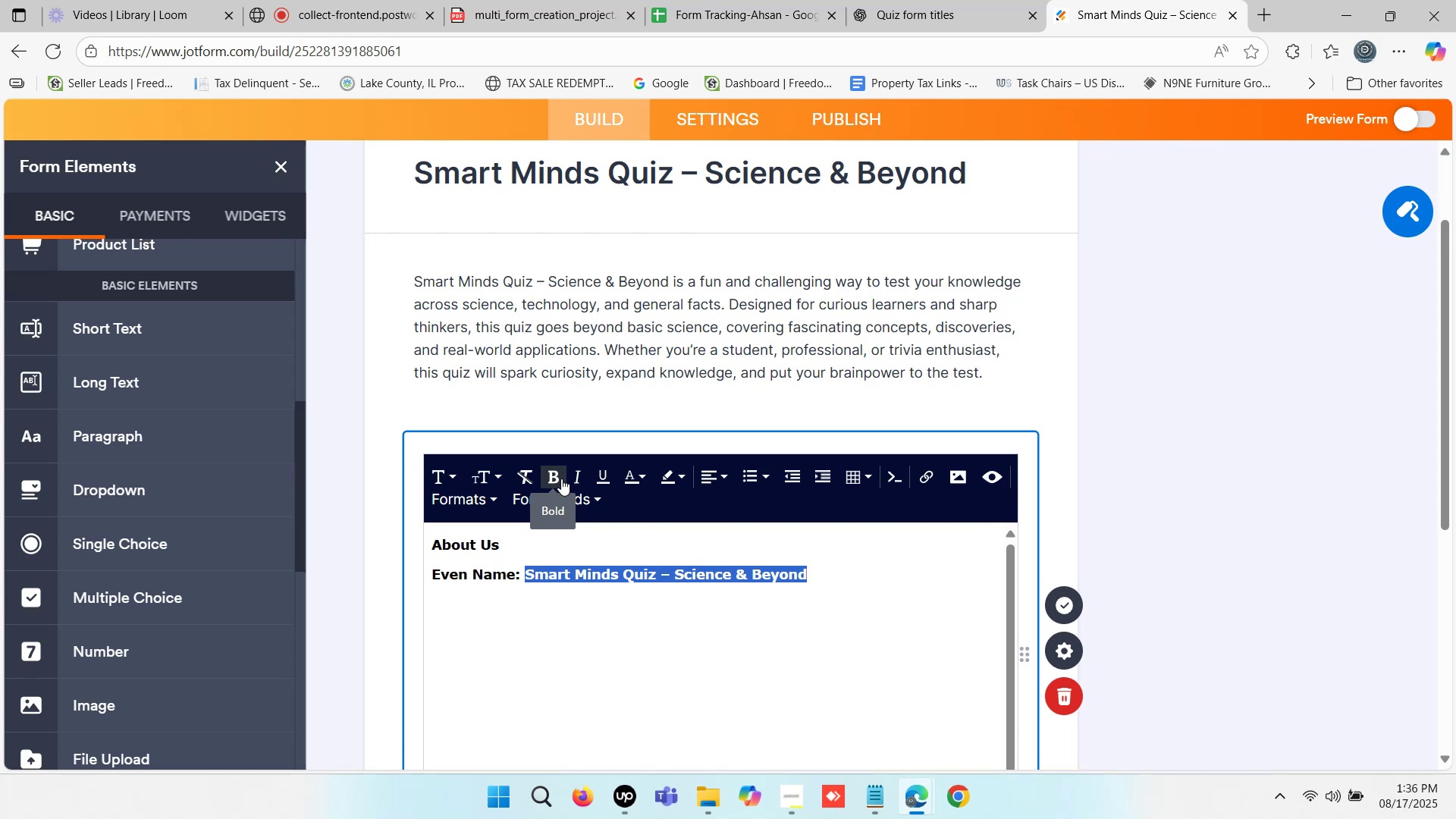 
left_click([557, 478])
 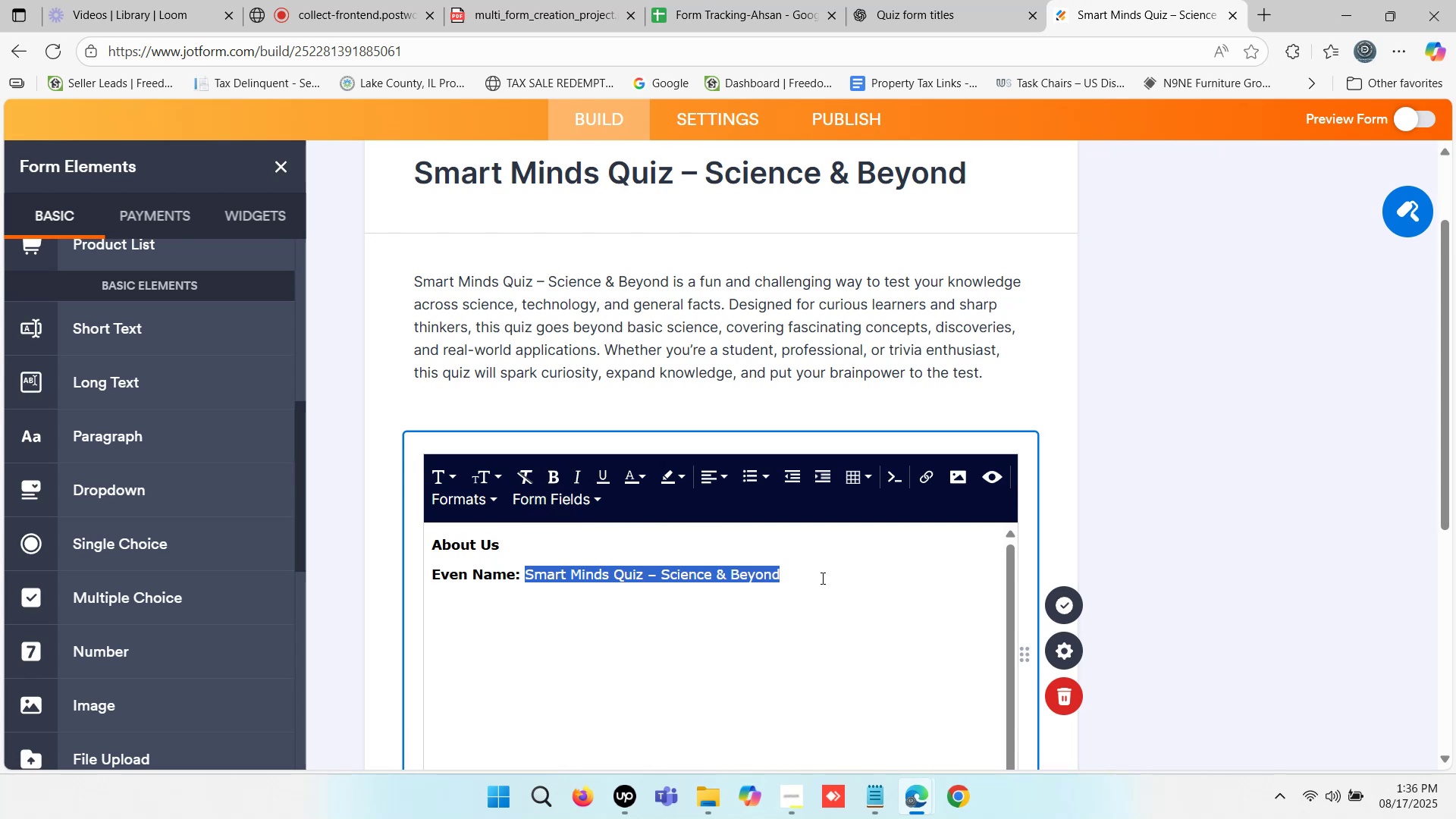 
left_click([819, 580])
 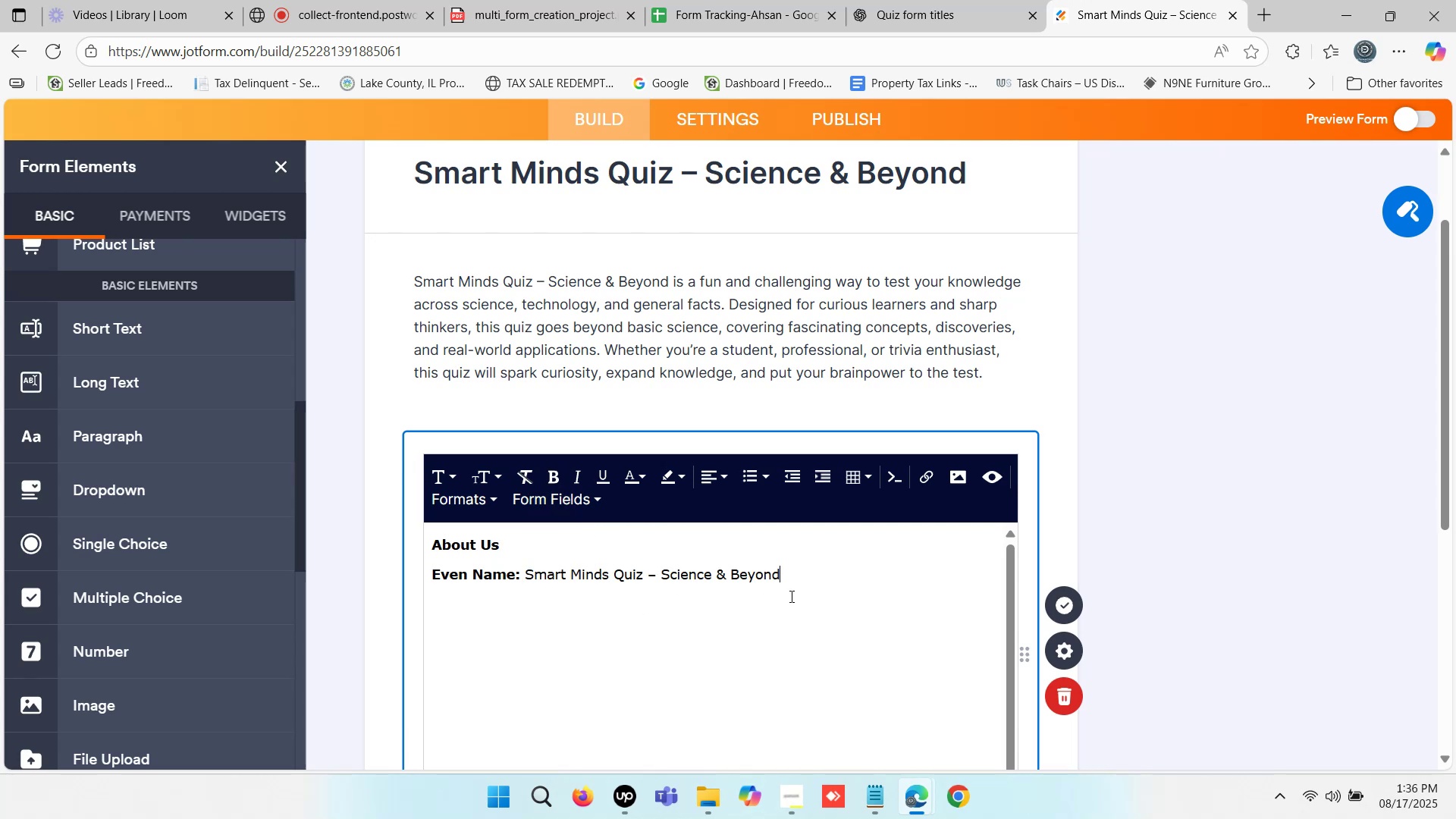 
key(Shift+Enter)
 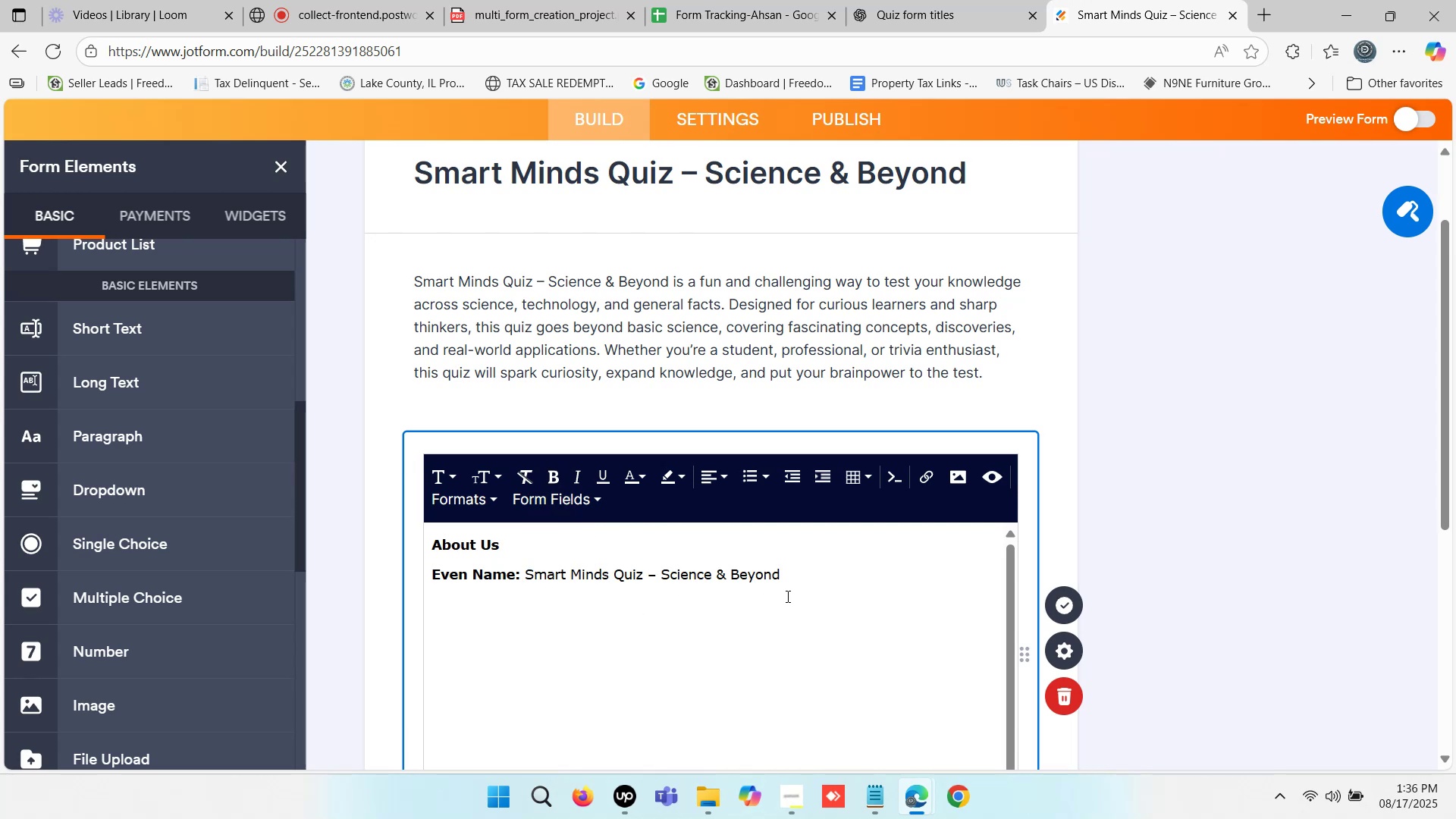 
type(Date )
key(Backspace)
type(:)
 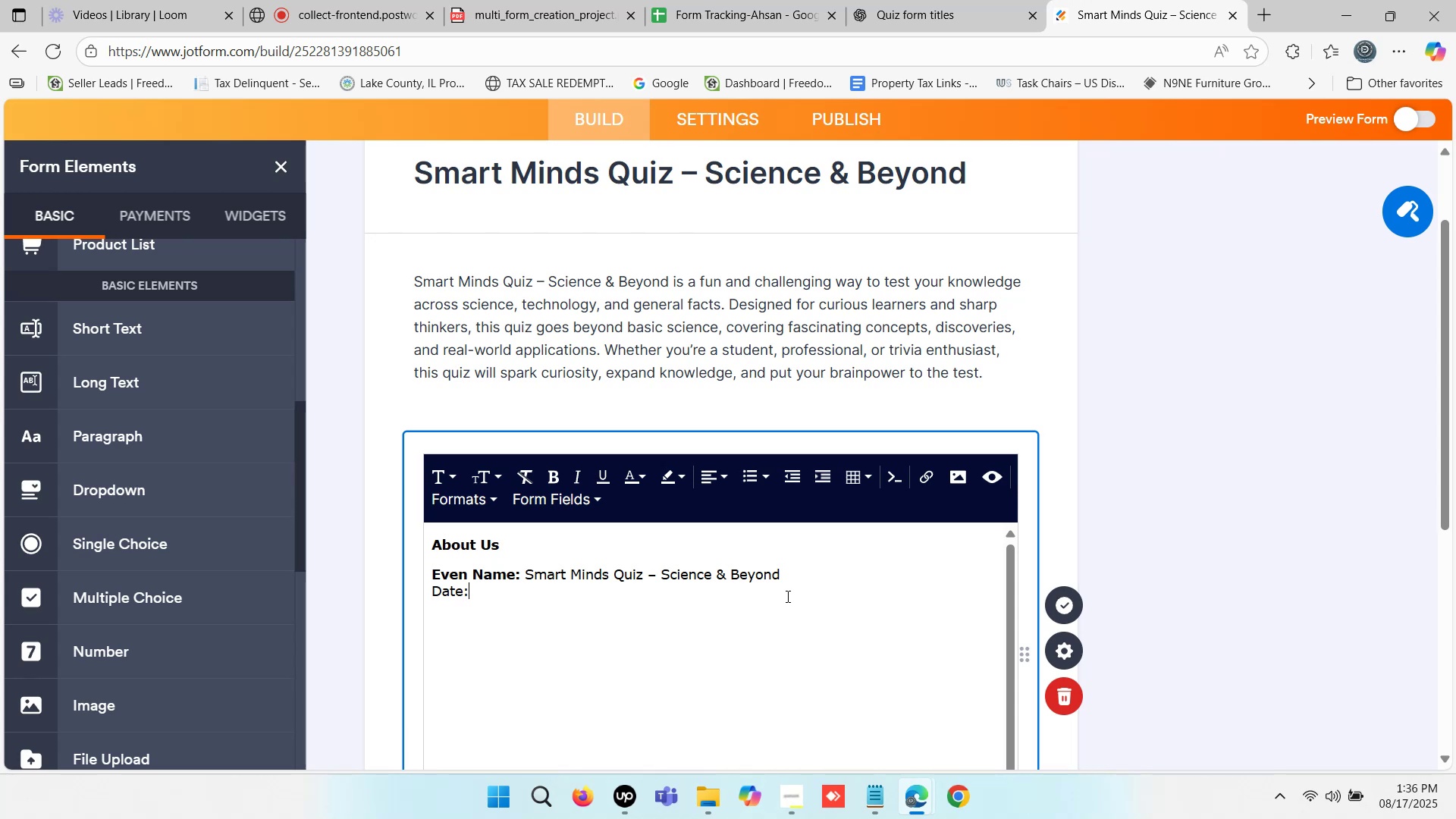 
key(Space)
 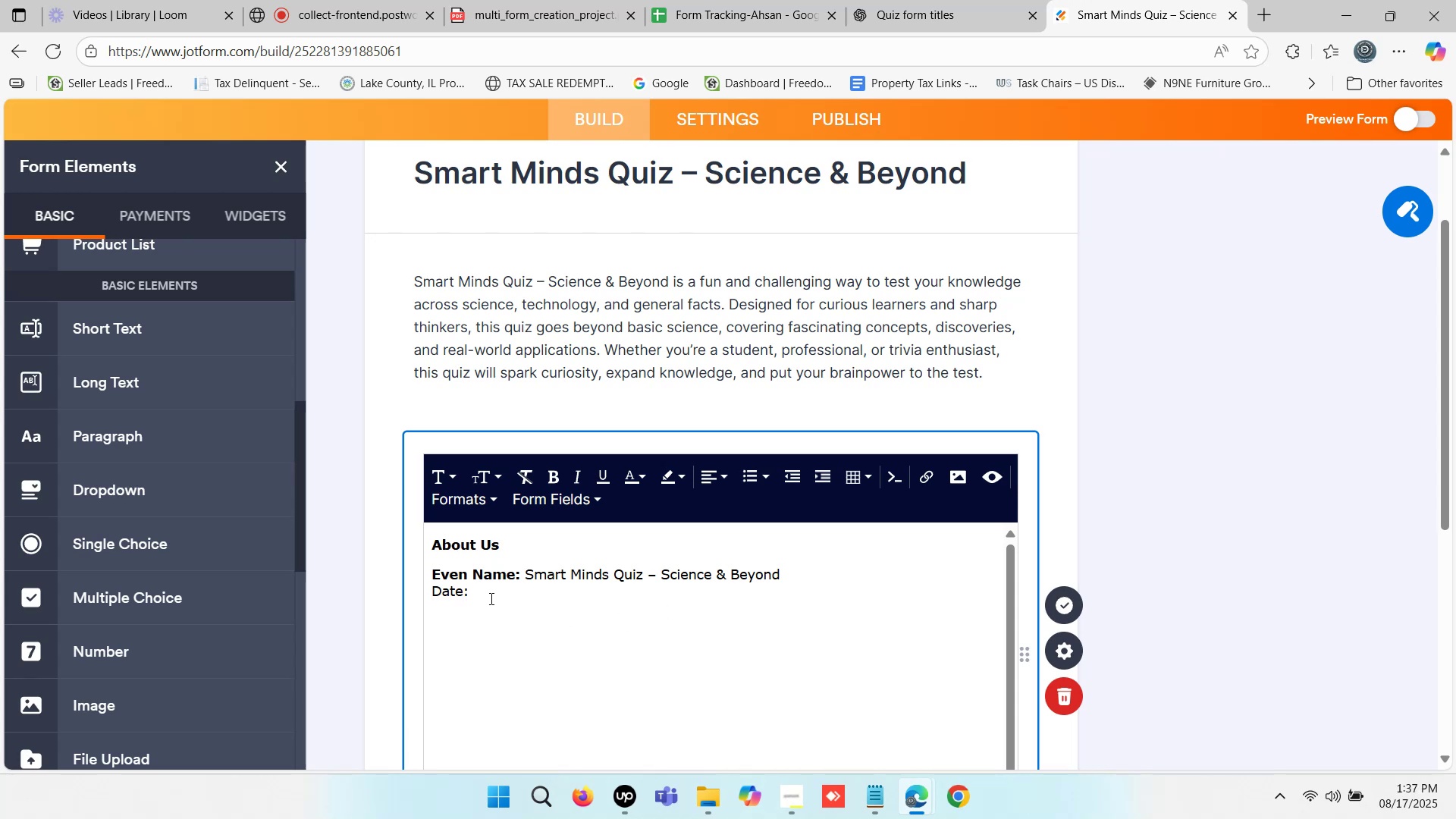 
wait(5.4)
 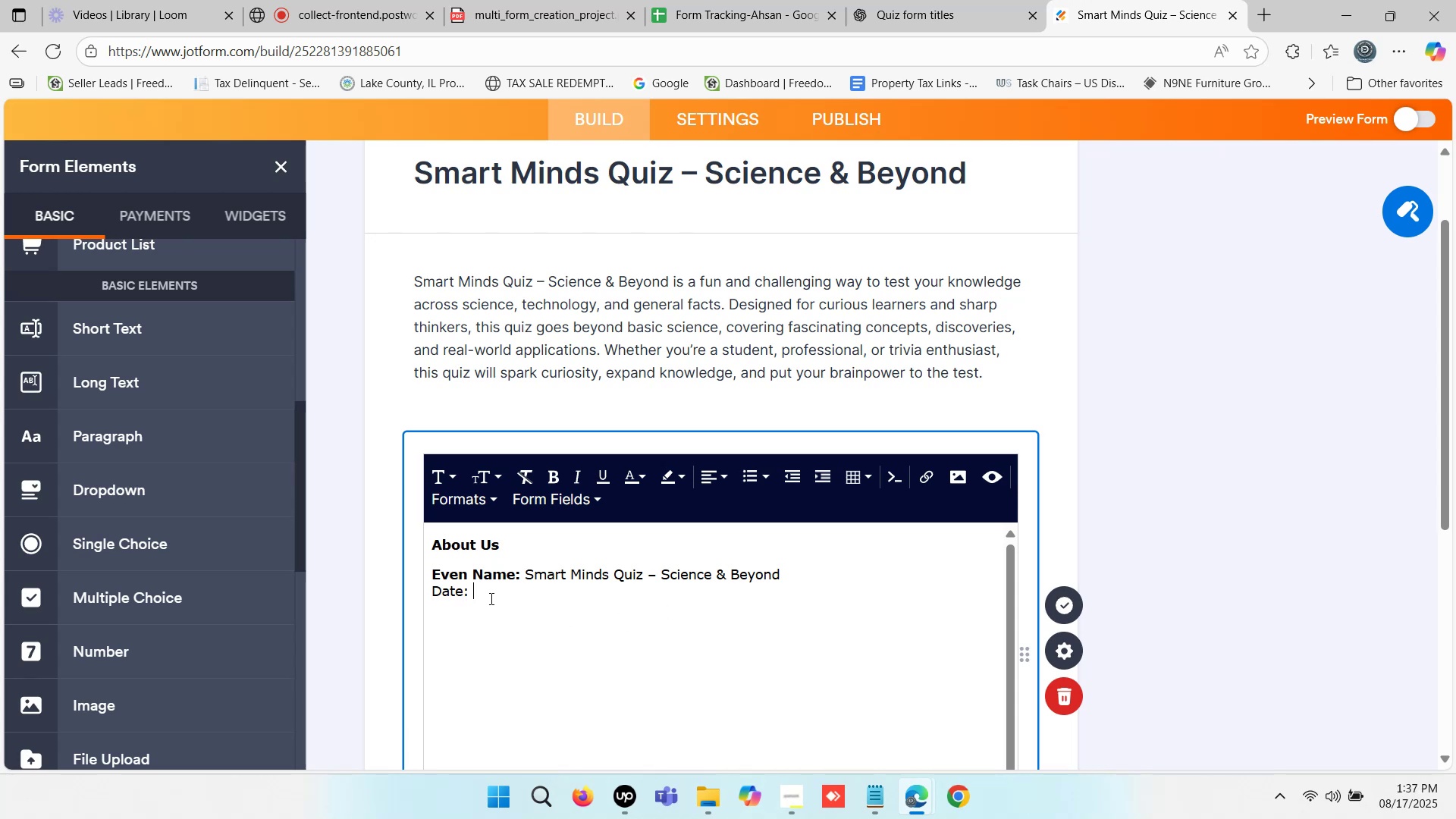 
type(Nabem)
key(Backspace)
key(Backspace)
key(Backspace)
type(vember 01)
 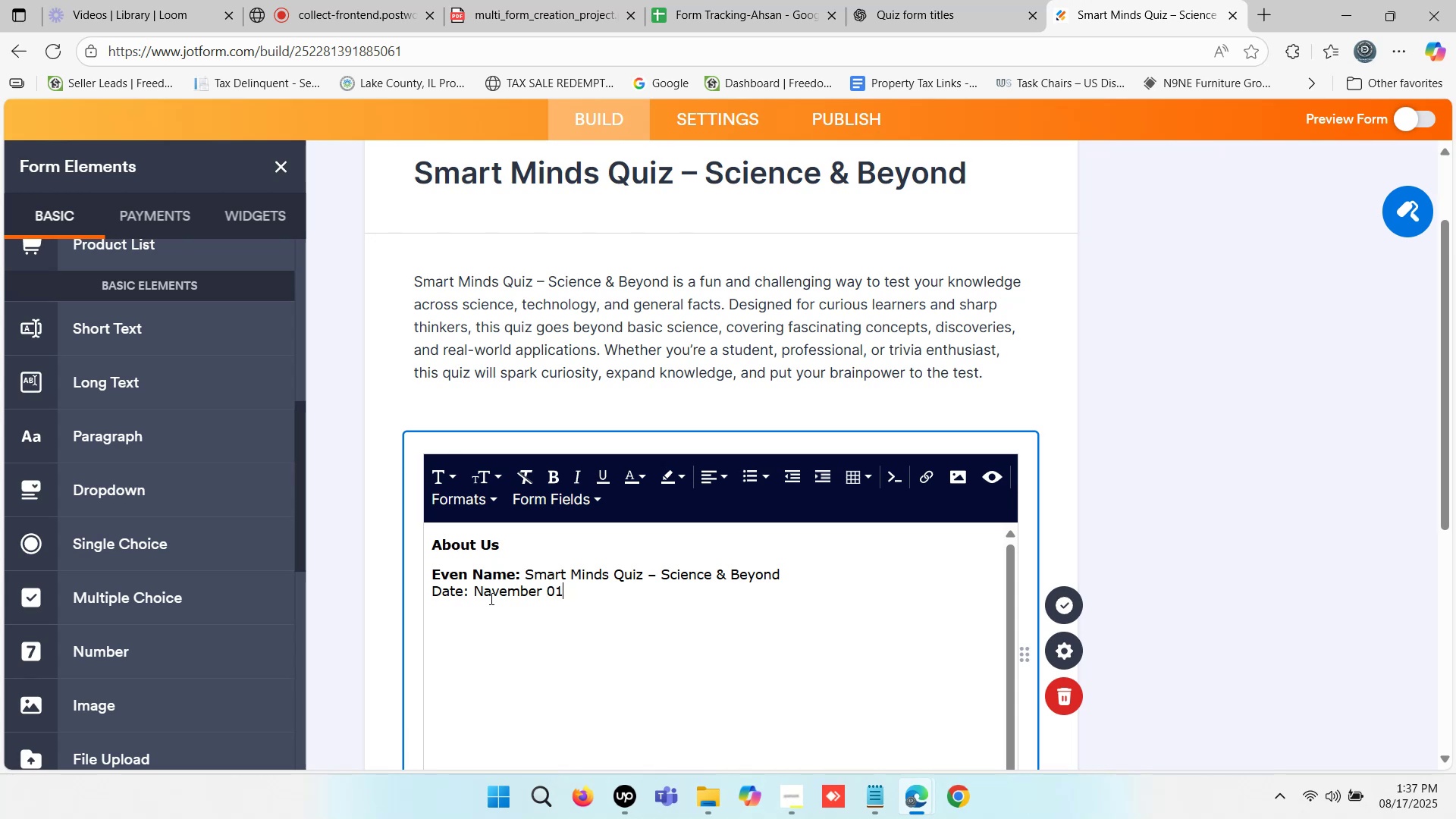 
type(, 2025)
 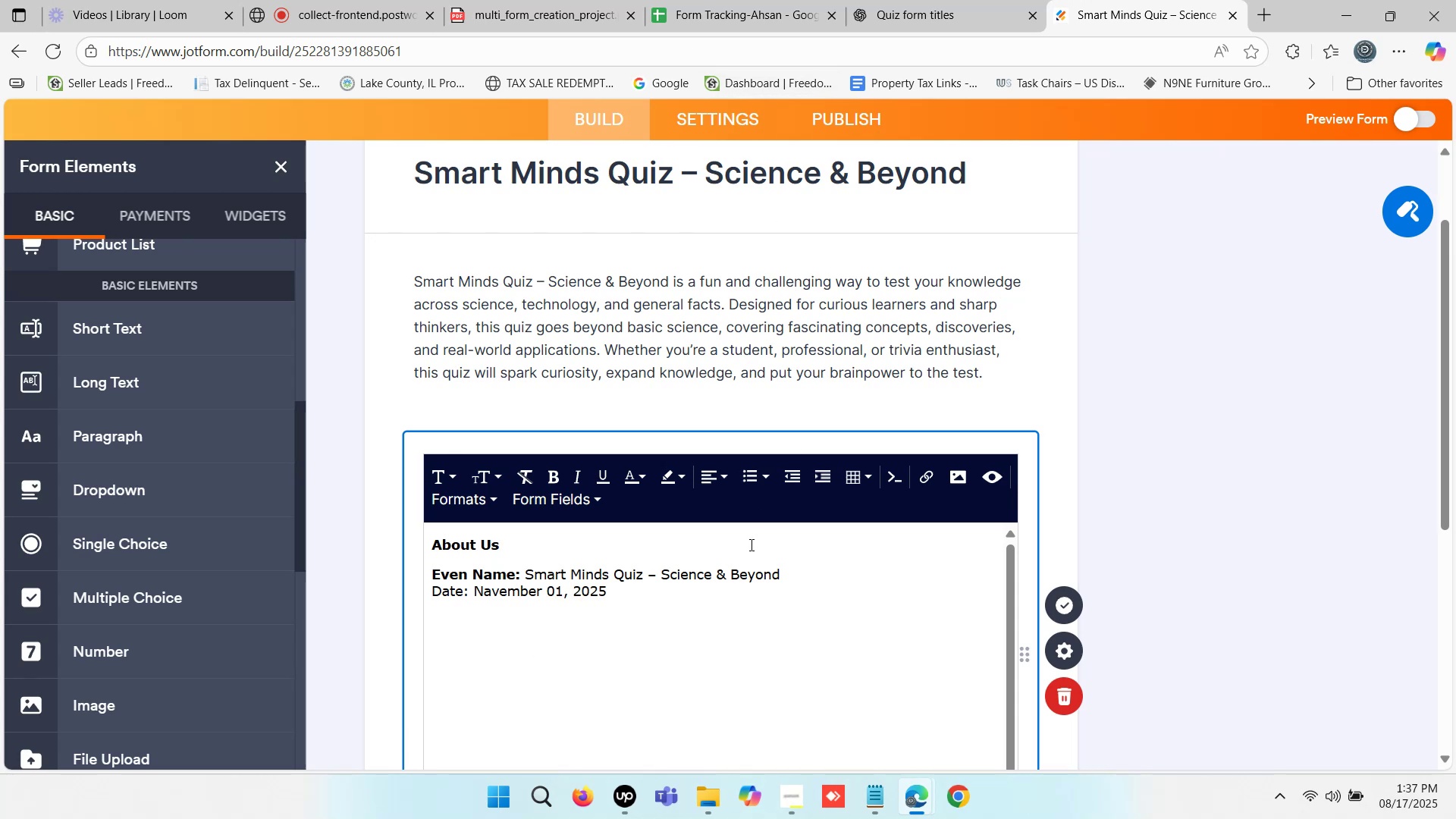 
left_click_drag(start_coordinate=[615, 600], to_coordinate=[480, 608])
 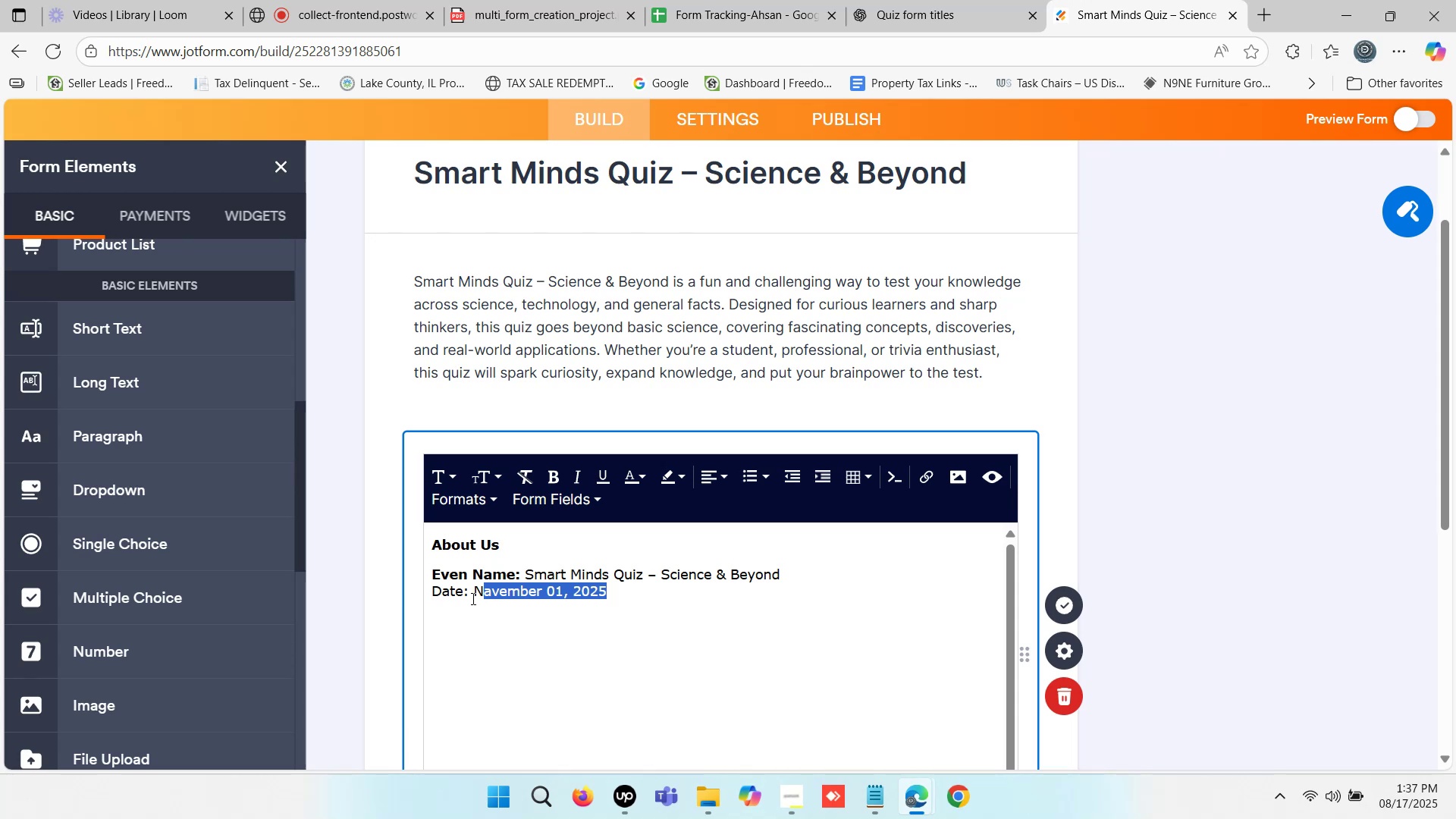 
left_click_drag(start_coordinate=[469, 596], to_coordinate=[425, 597])
 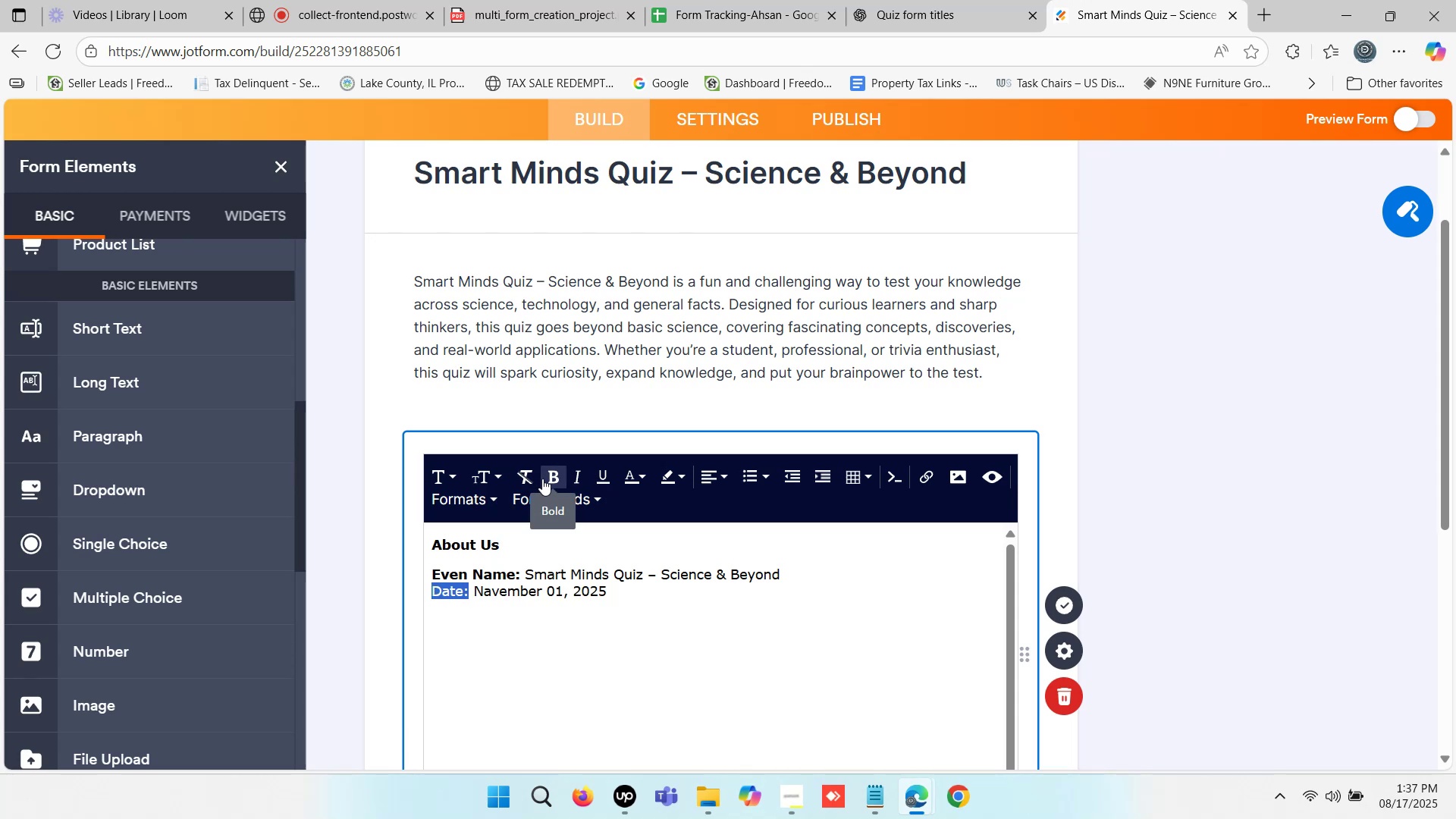 
left_click([545, 479])
 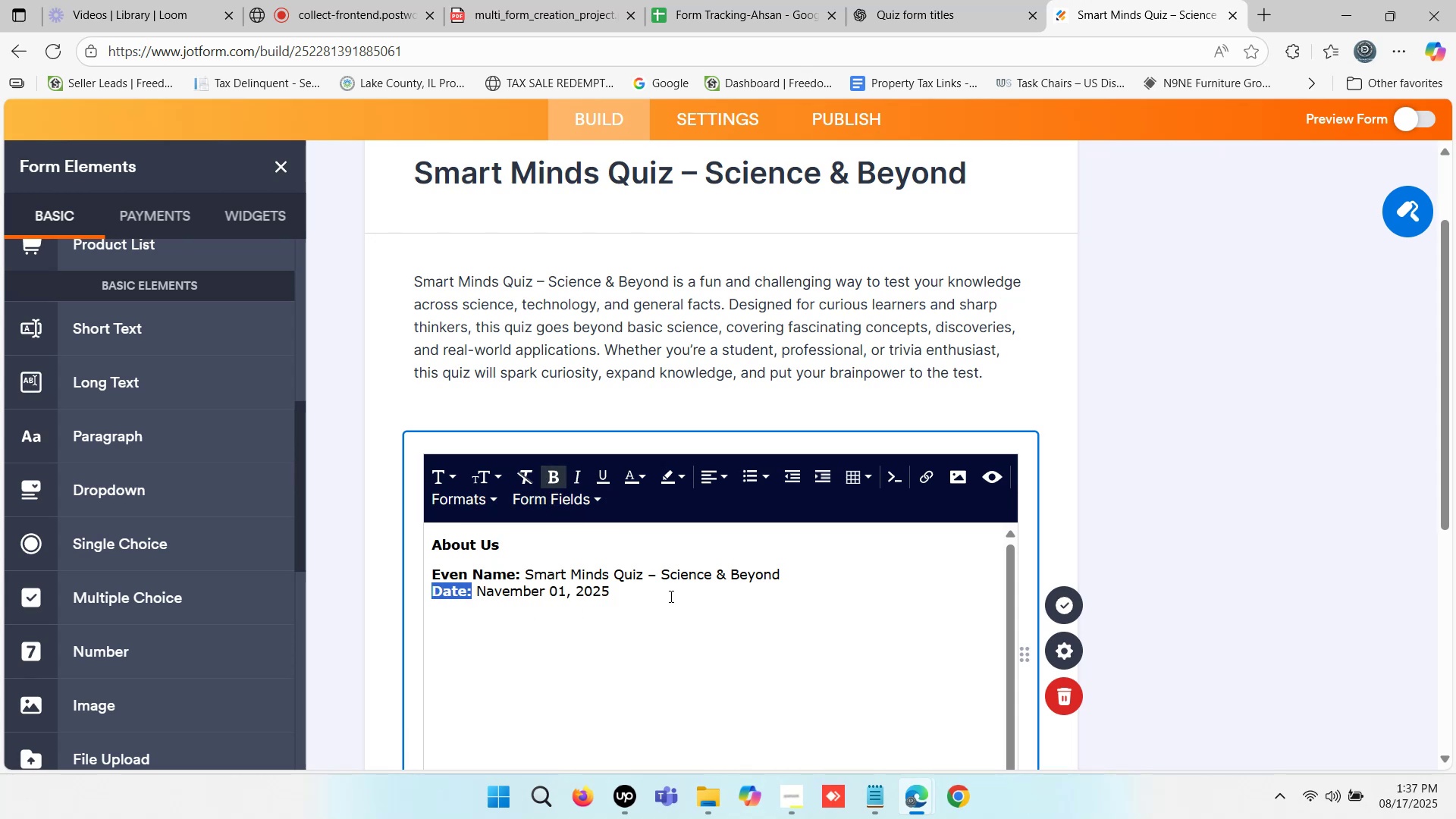 
left_click([672, 590])
 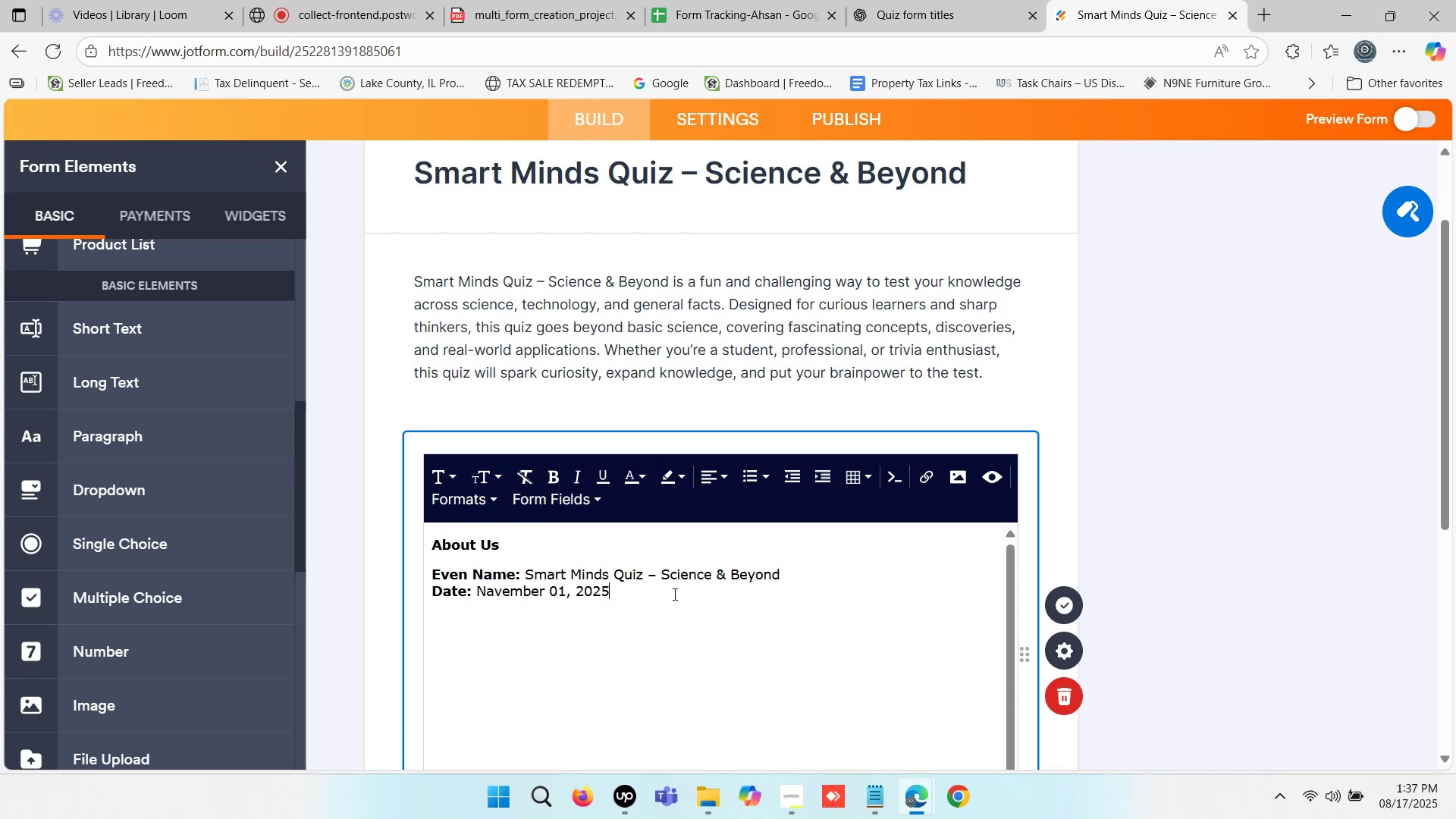 
key(Shift+Enter)
 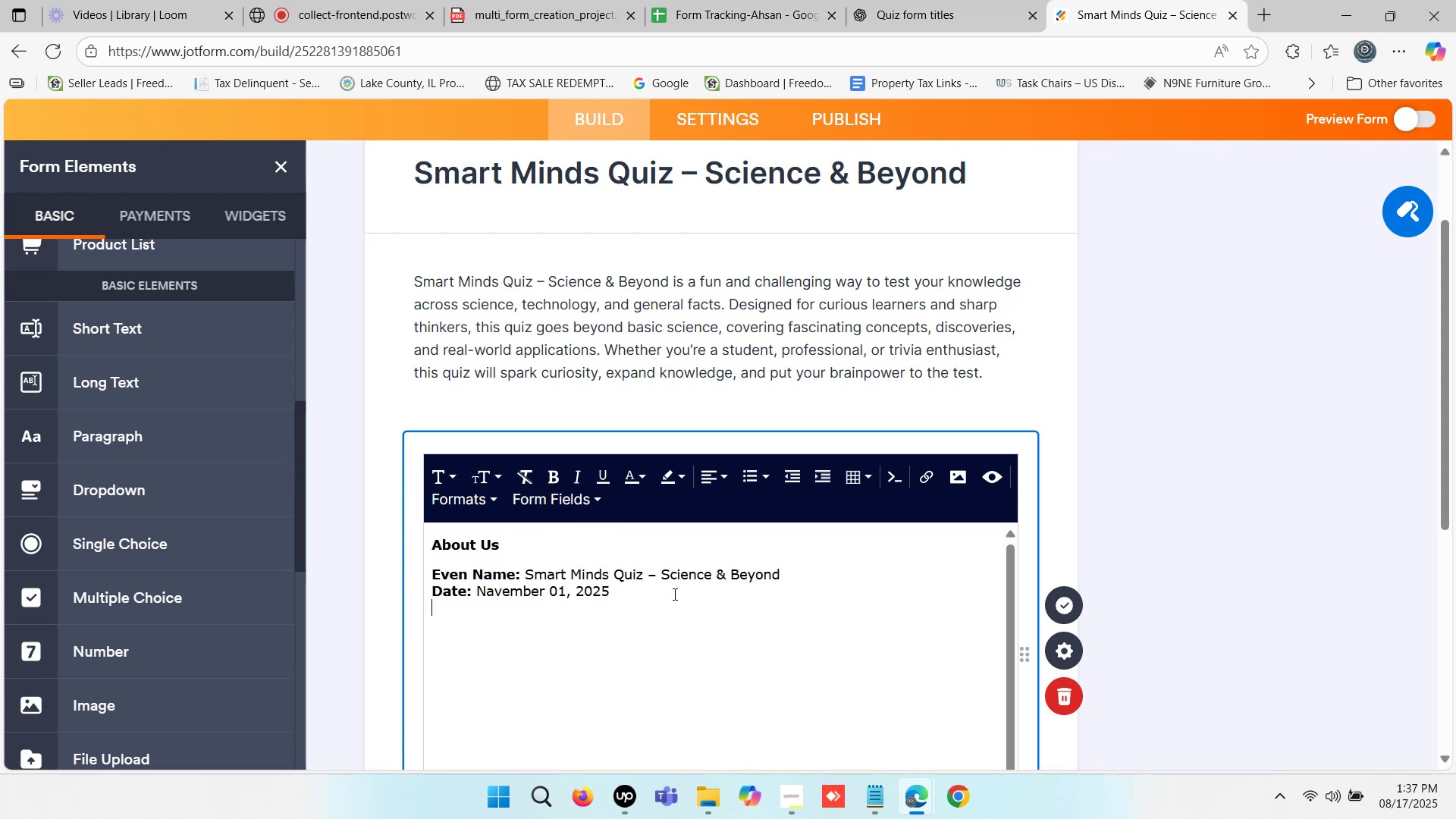 
type(Time: )
 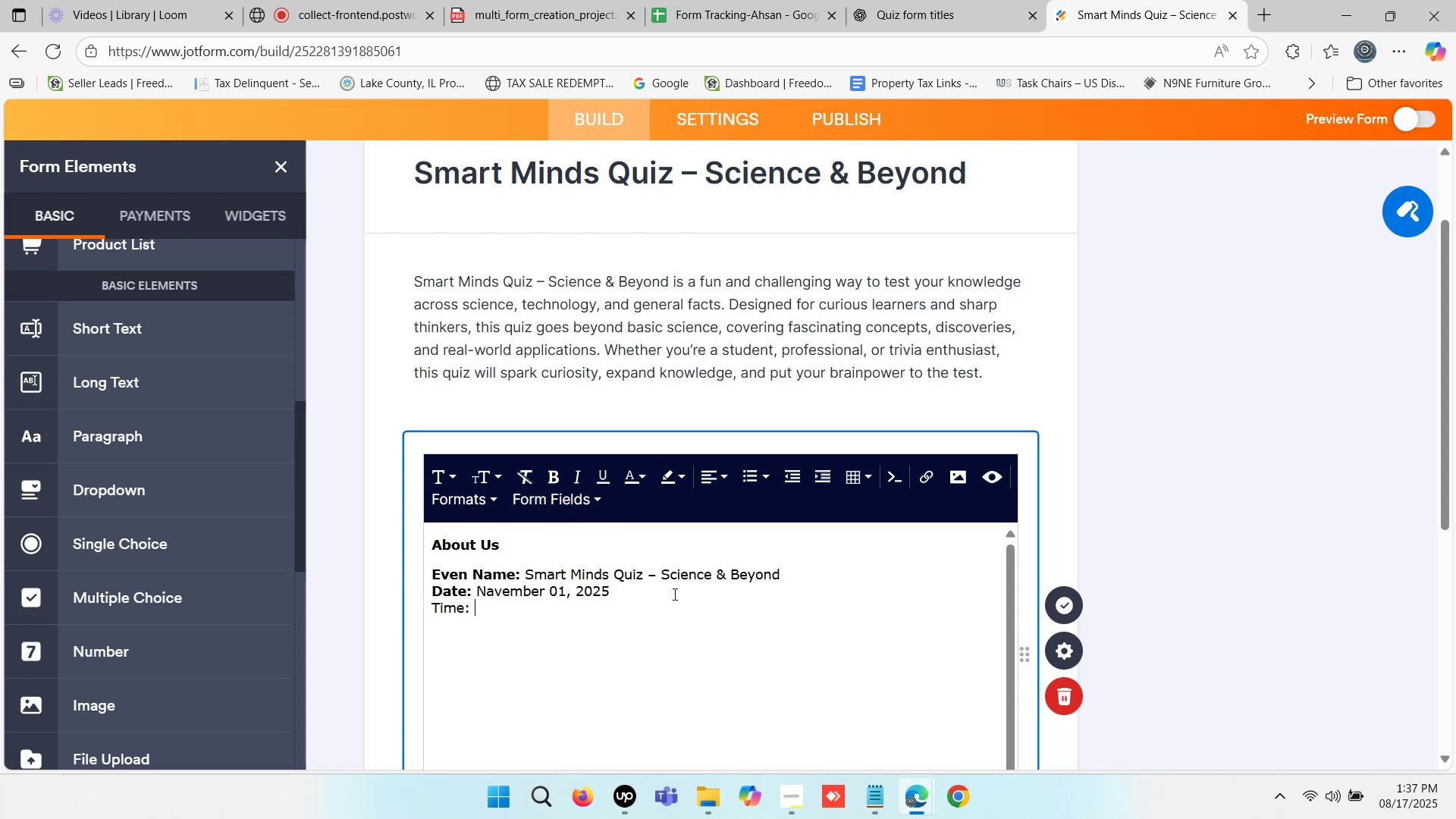 
left_click_drag(start_coordinate=[472, 604], to_coordinate=[425, 604])
 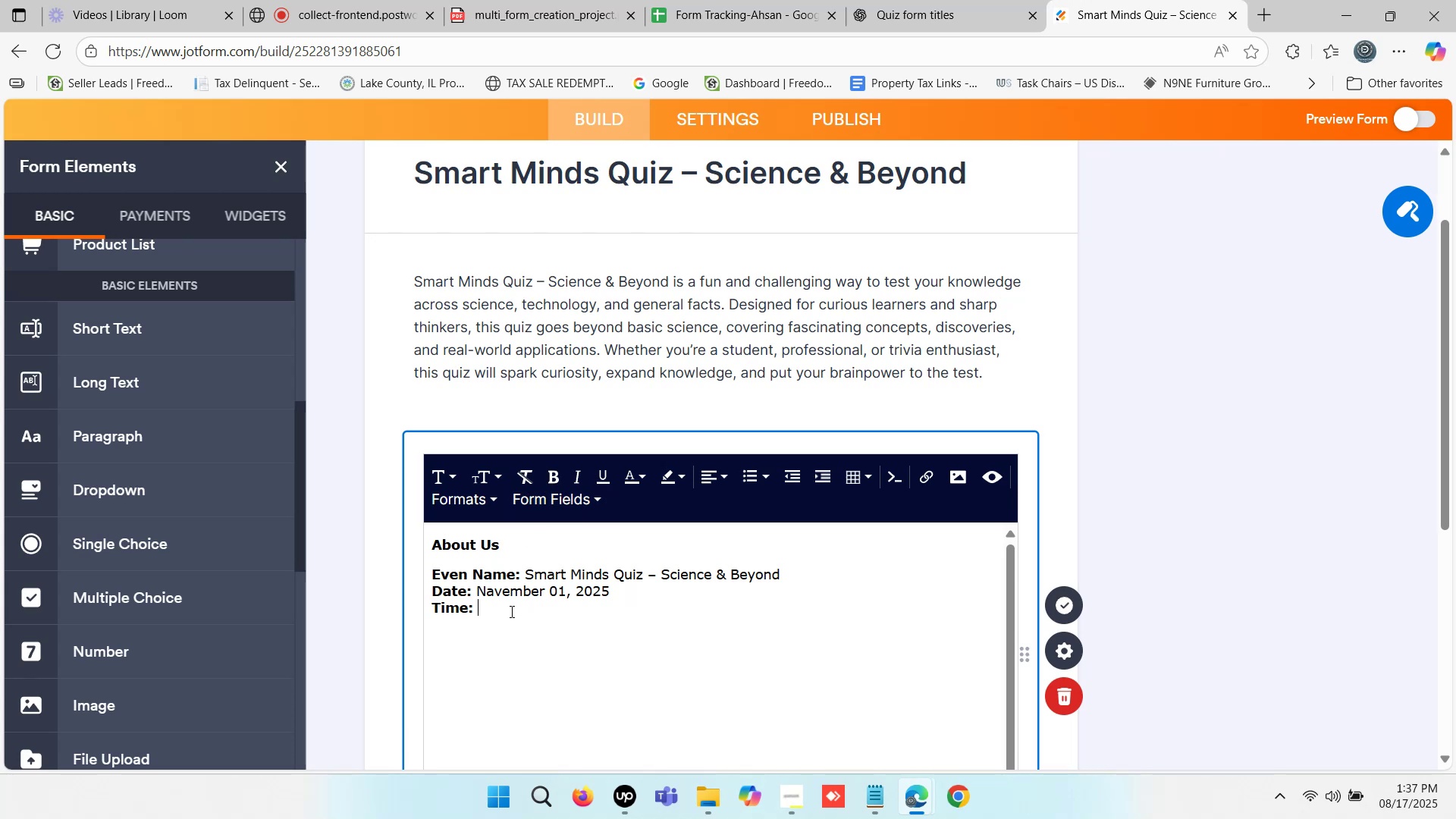 
wait(9.03)
 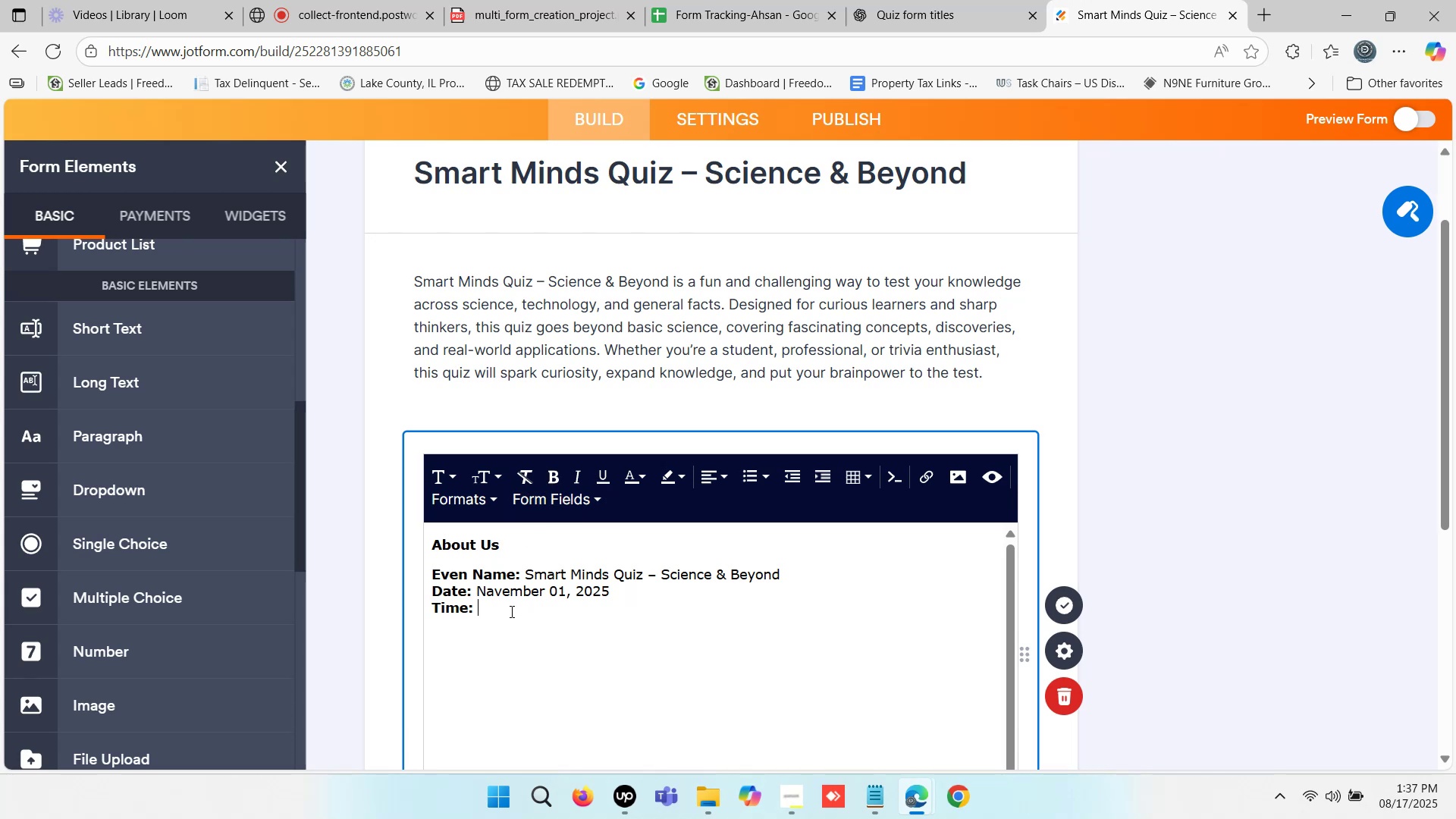 
type(10:00Am)
 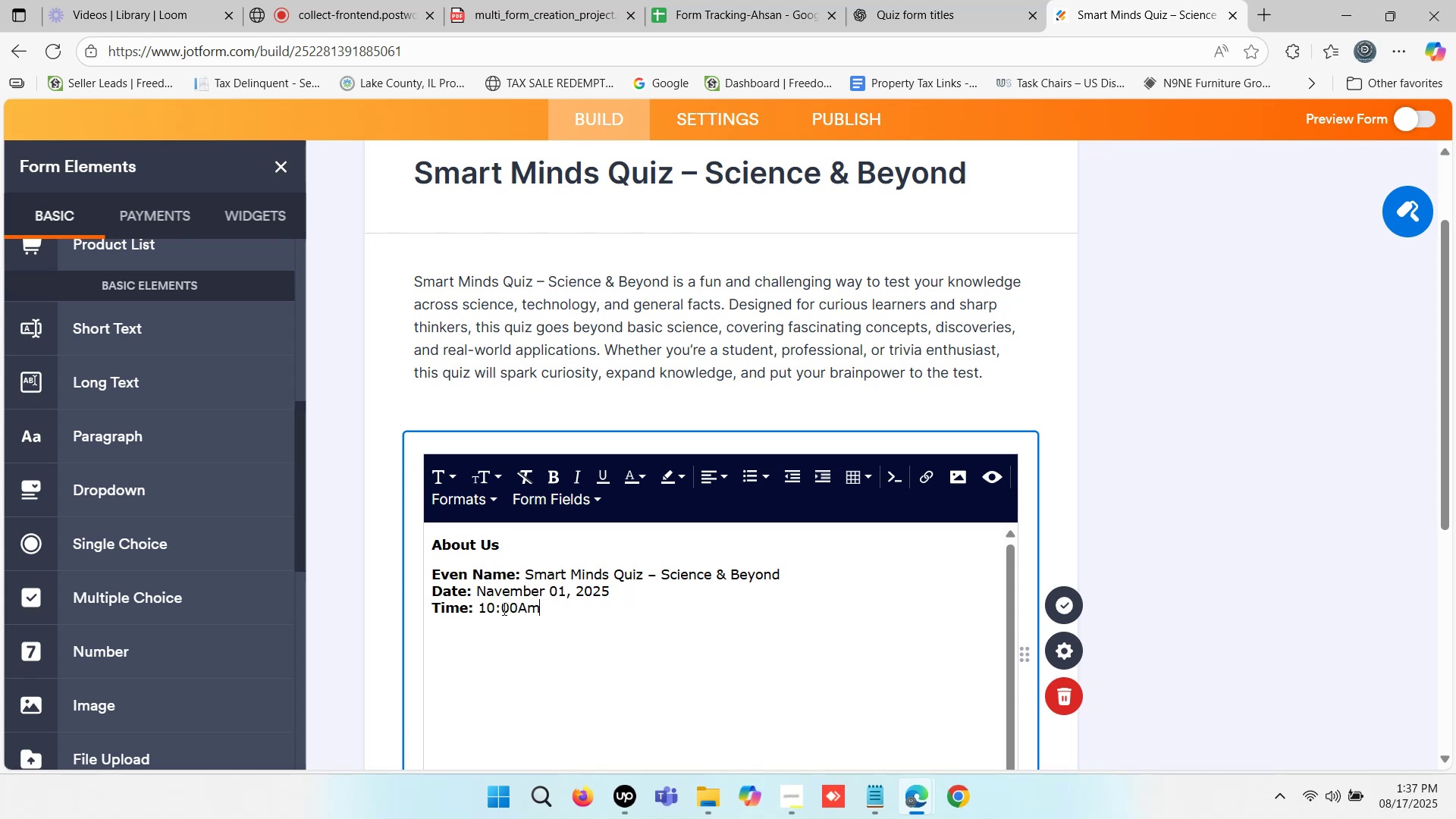 
left_click([519, 610])
 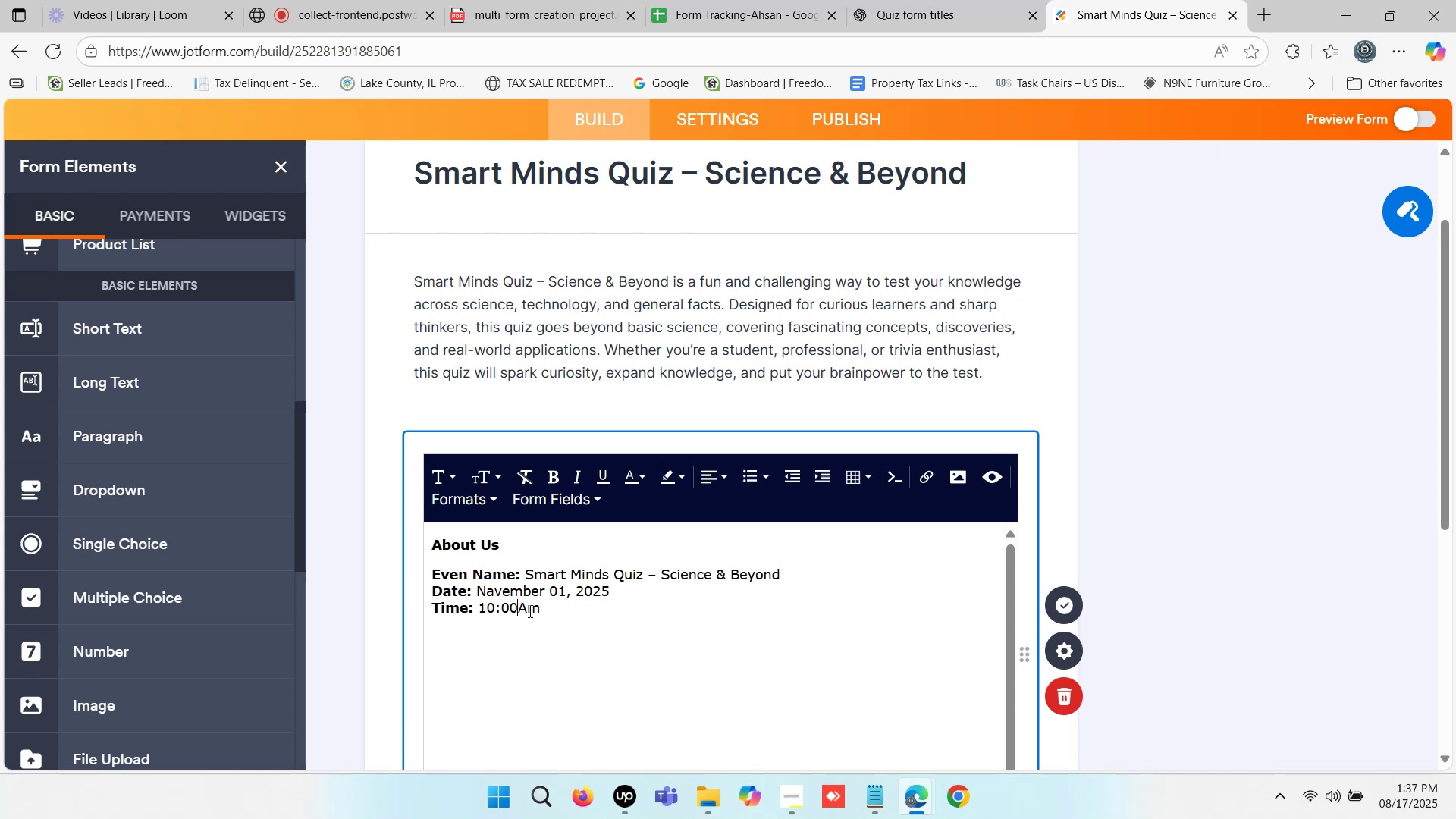 
key(Space)
 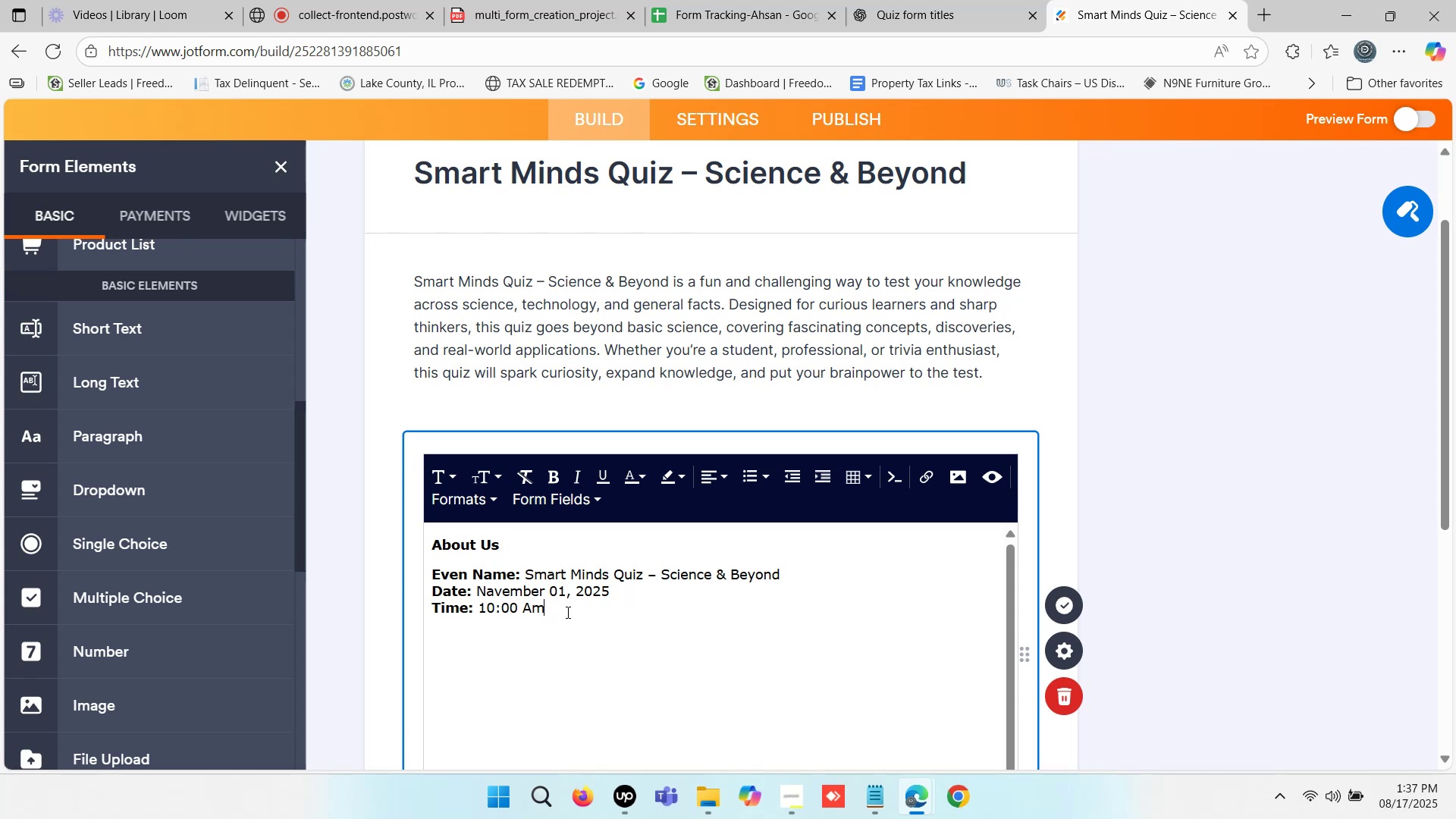 
left_click([566, 612])
 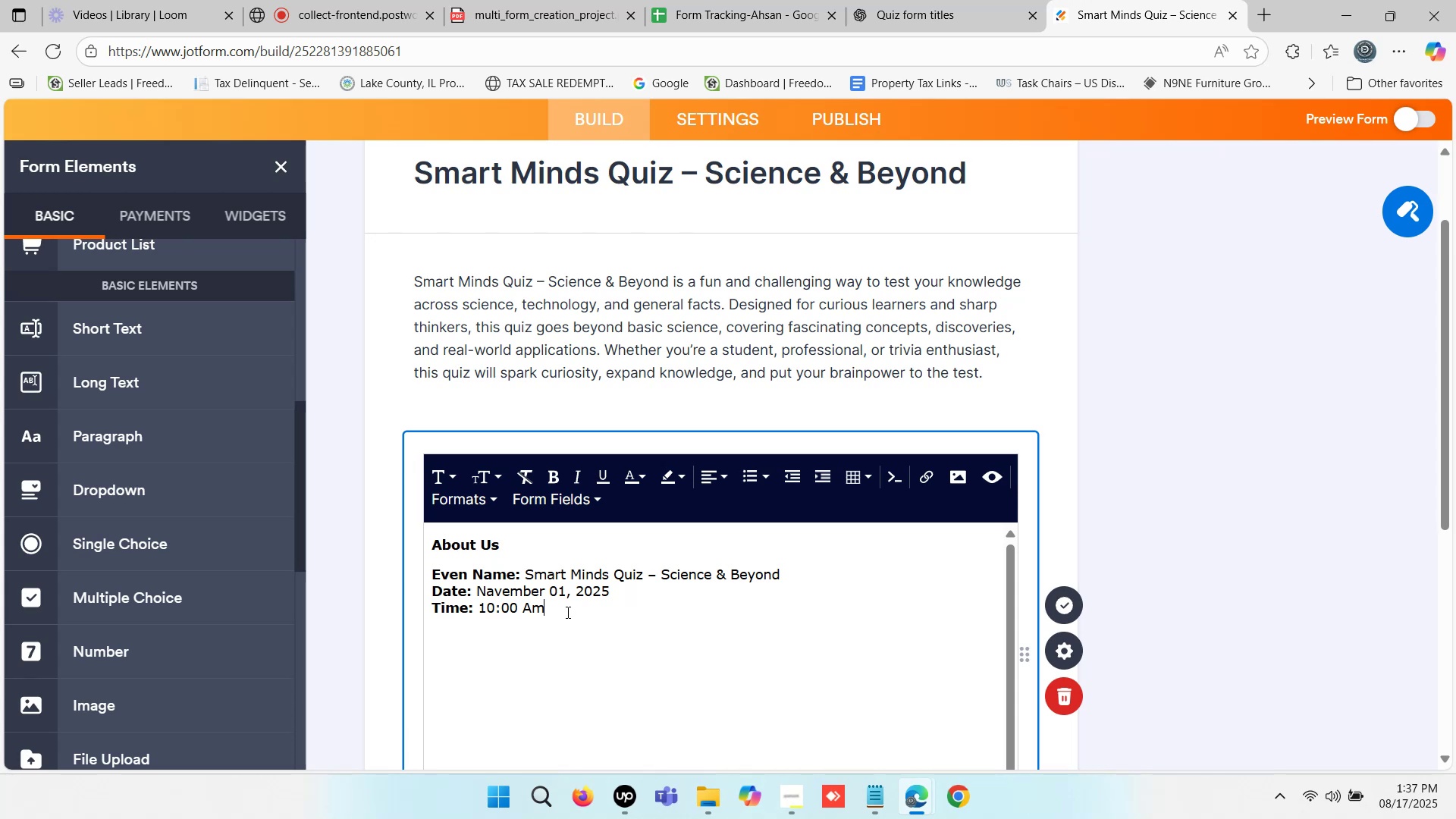 
key(Backspace)
 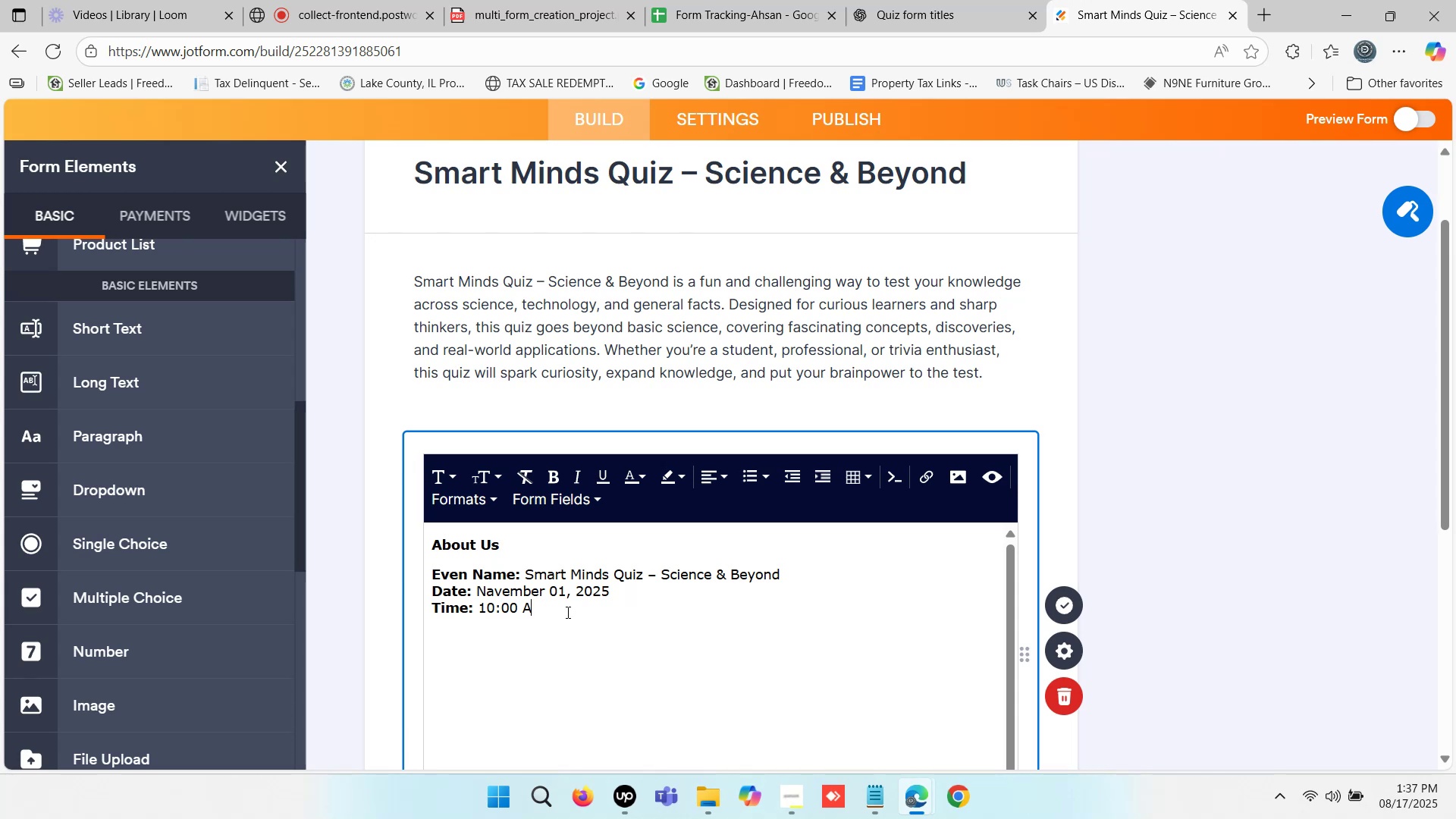 
key(Shift+M)
 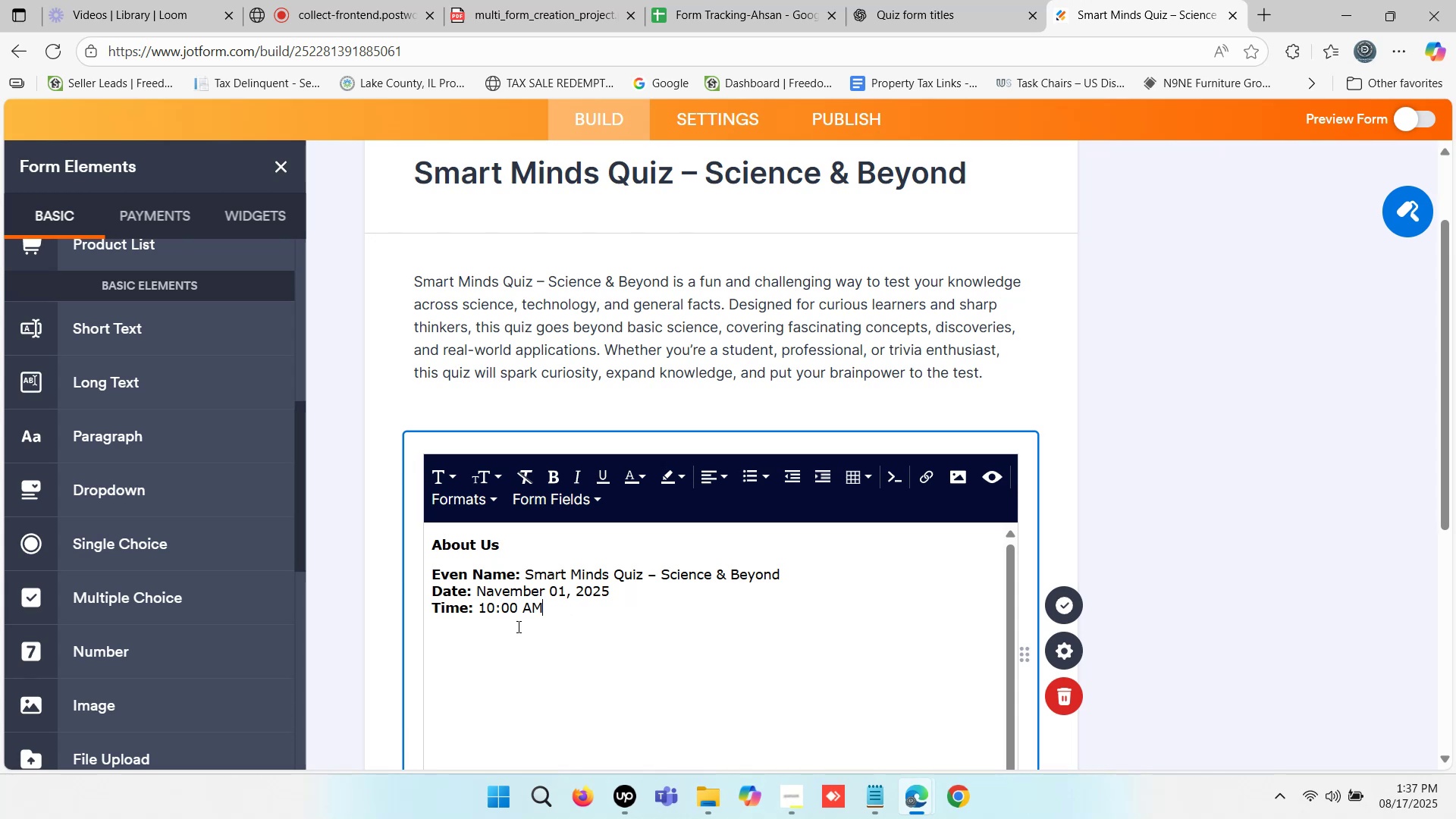 
key(Shift+Enter)
 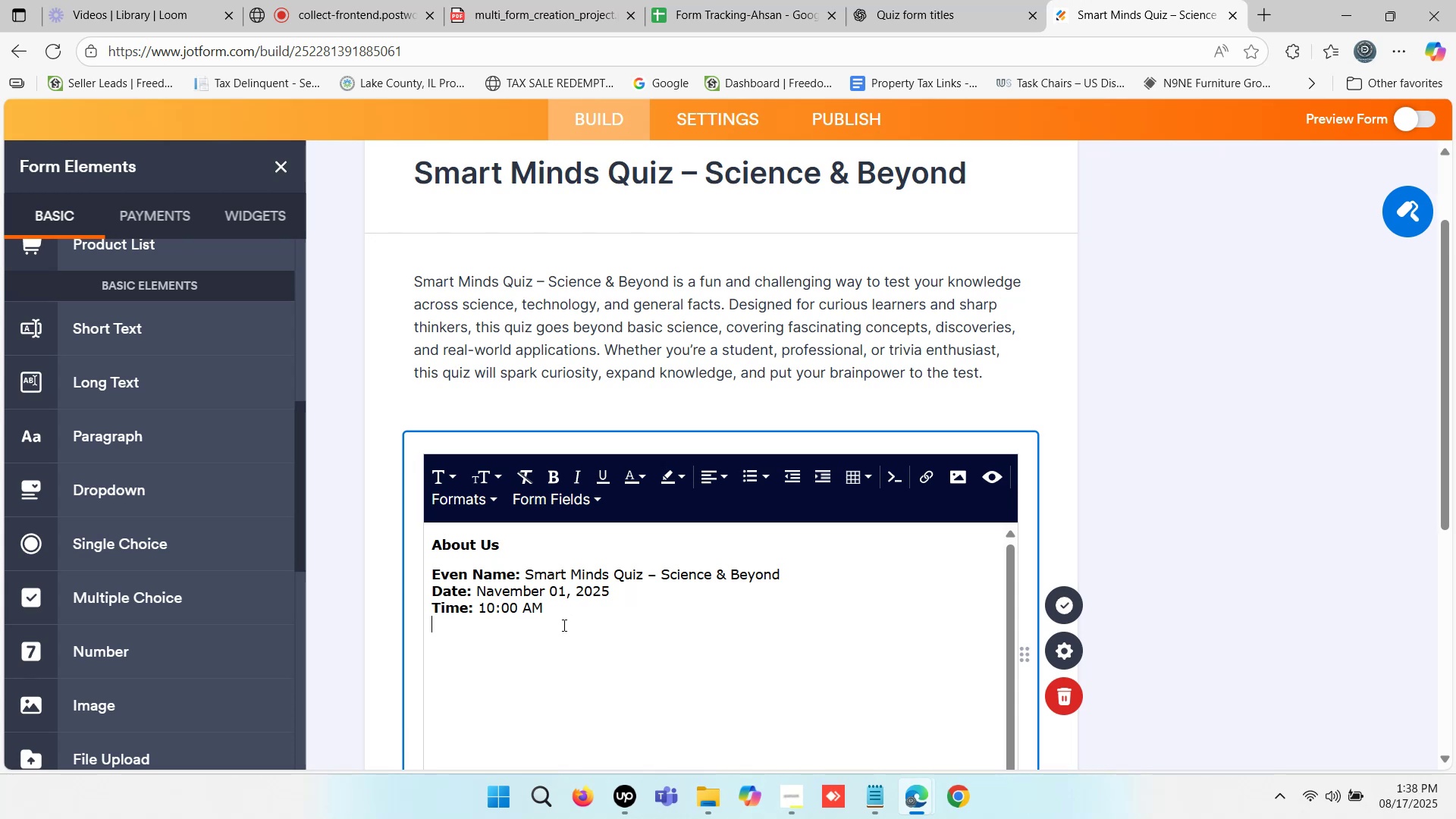 
key(Backspace)
 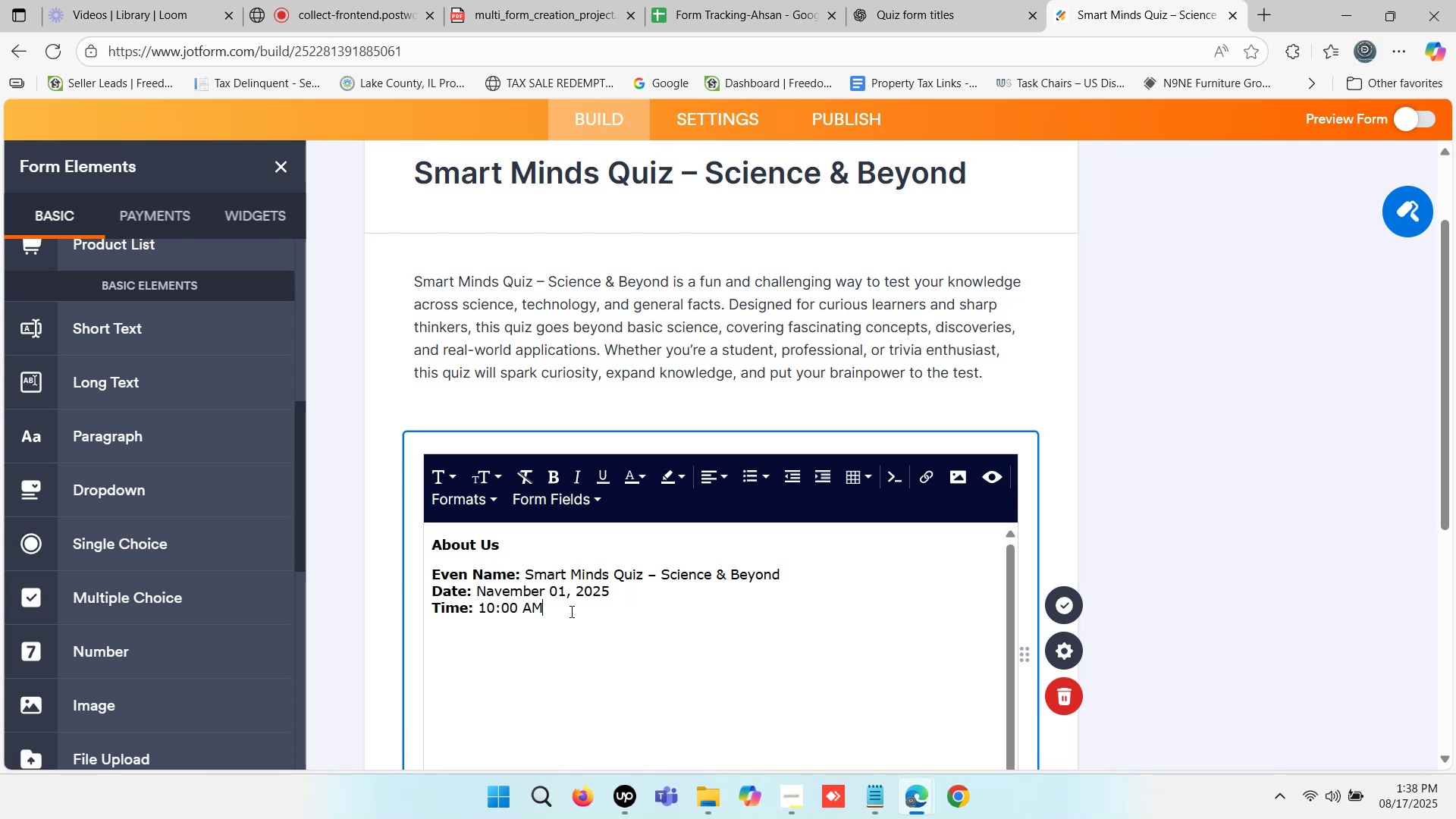 
left_click([570, 611])
 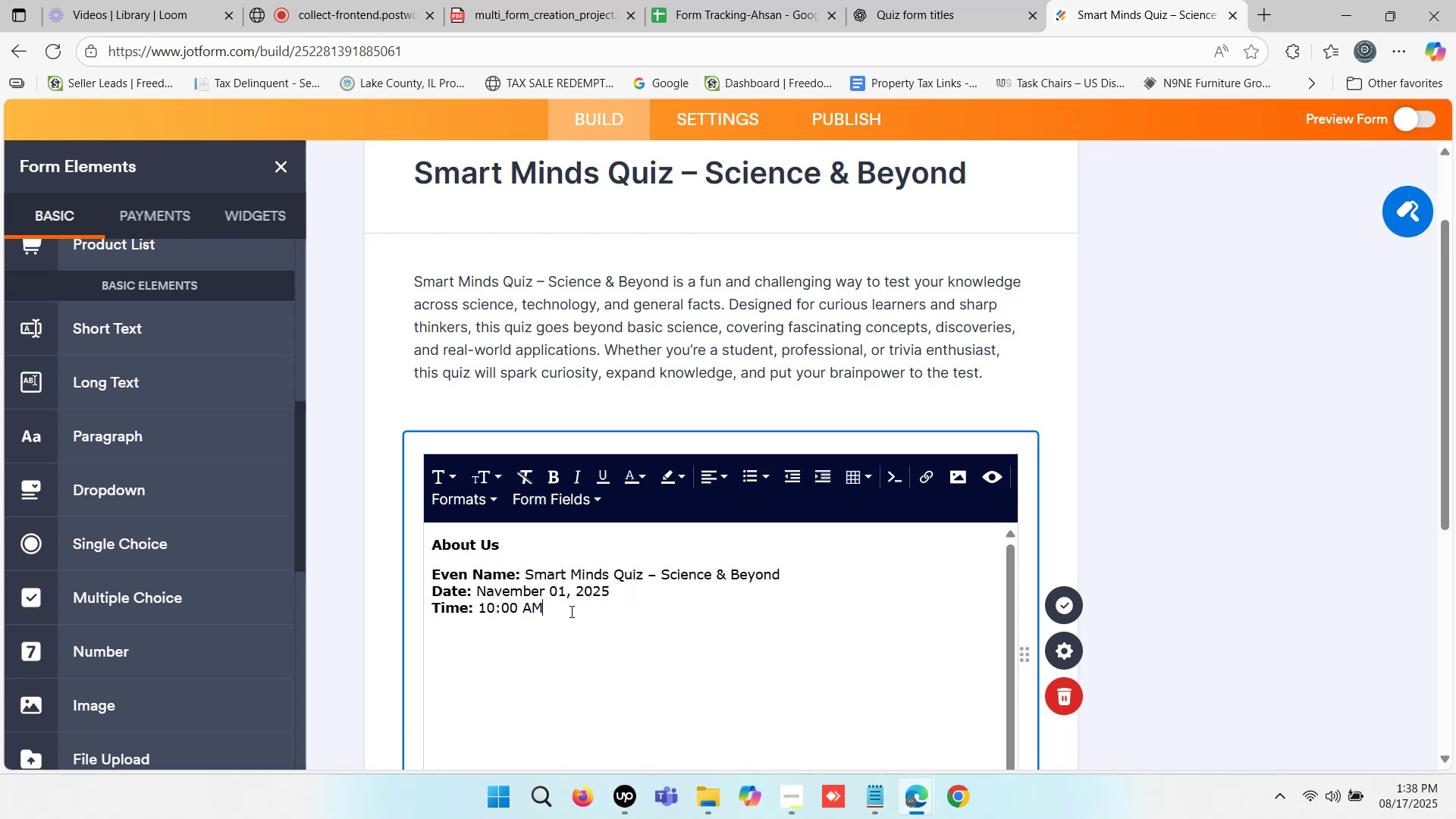 
type( / 11)
 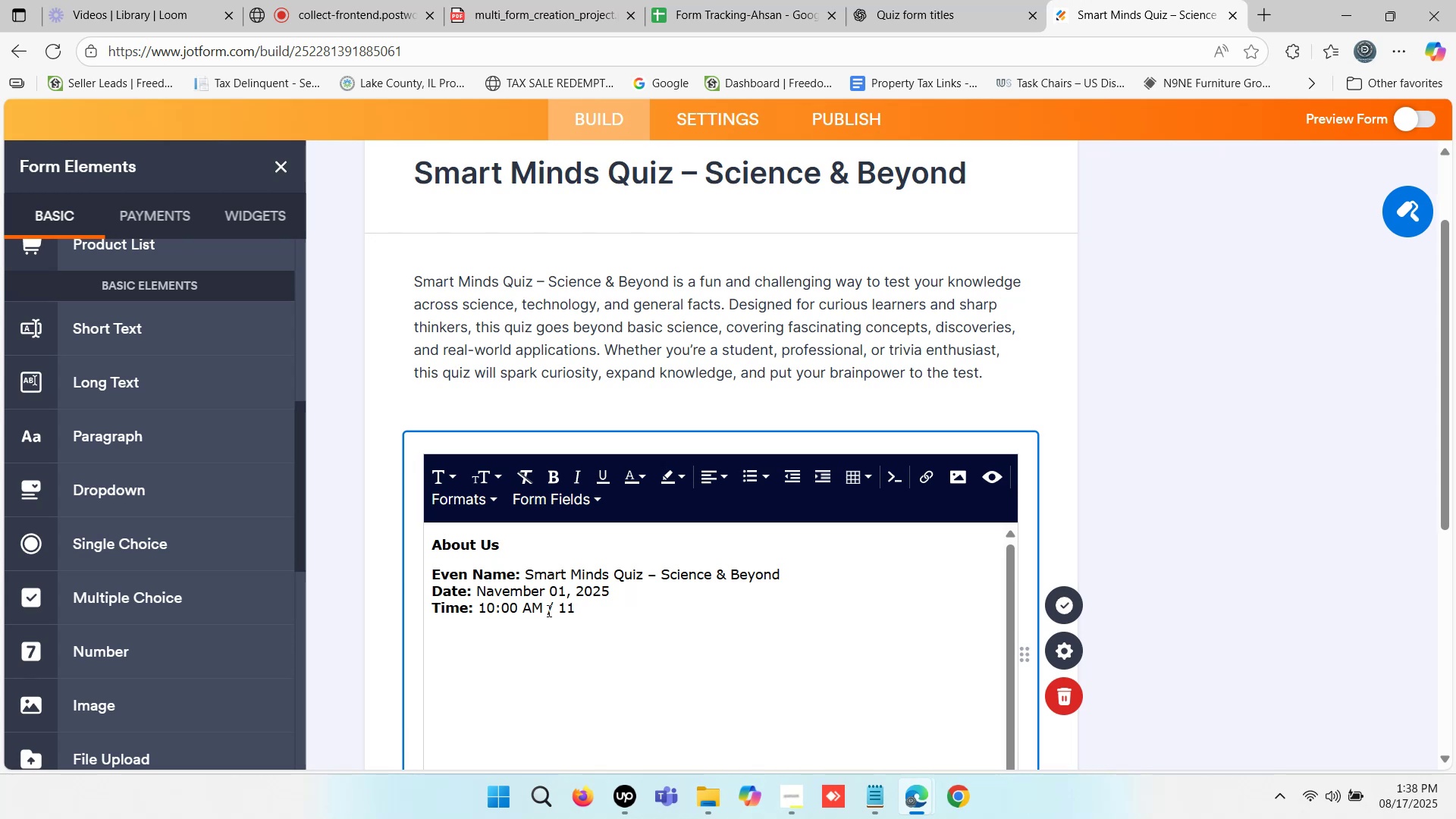 
left_click([560, 604])
 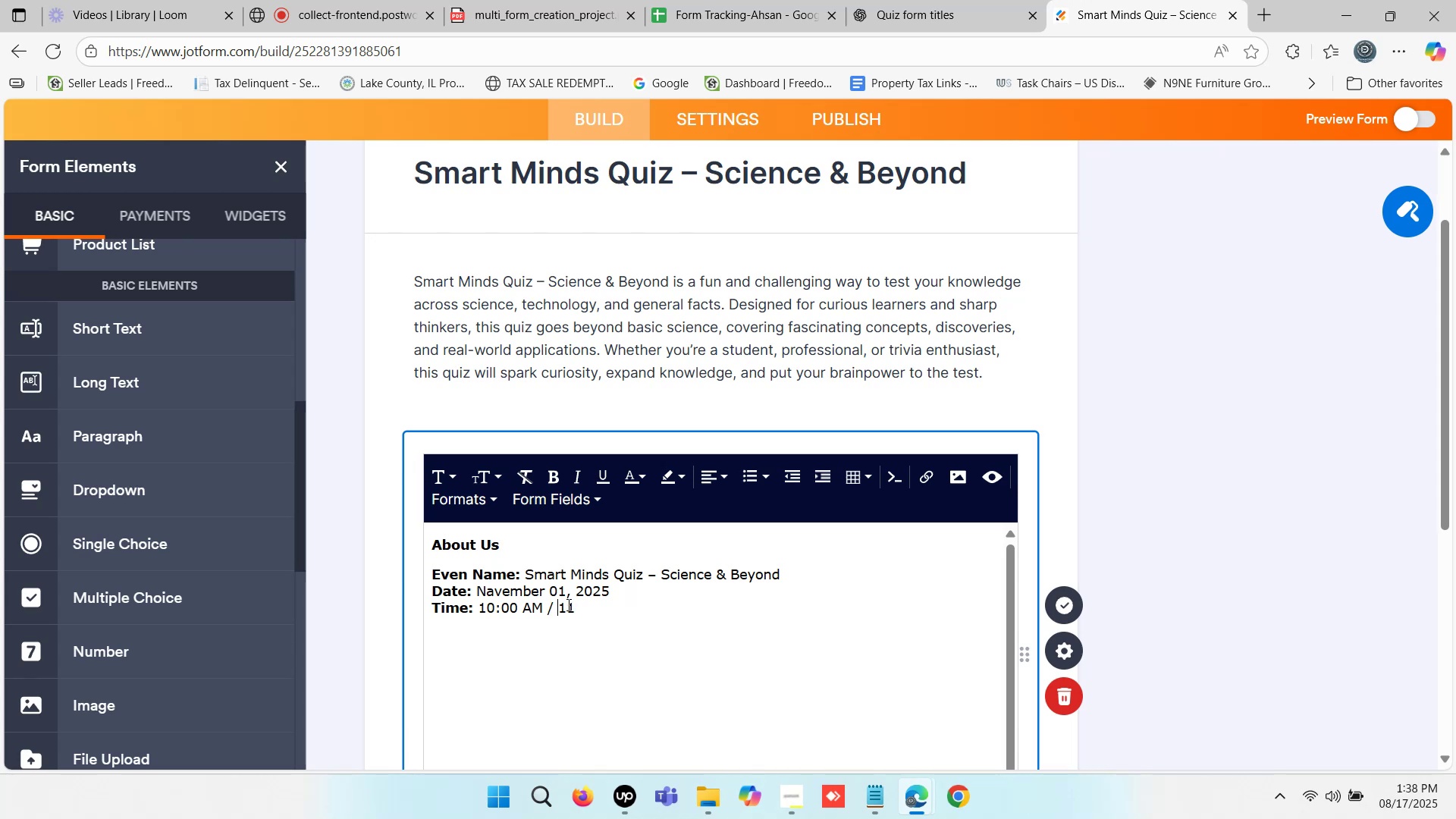 
key(Backspace)
 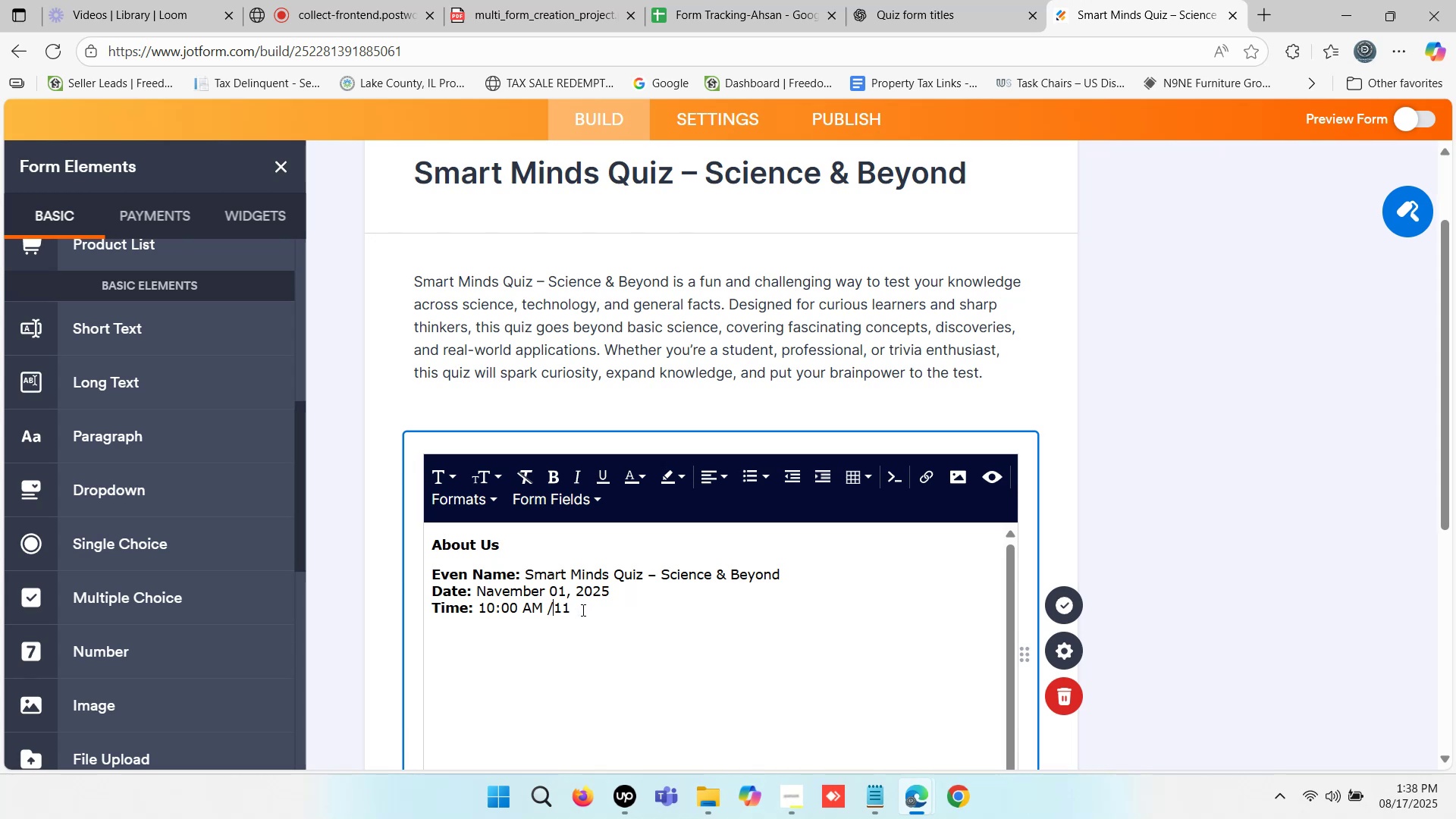 
key(Backspace)
 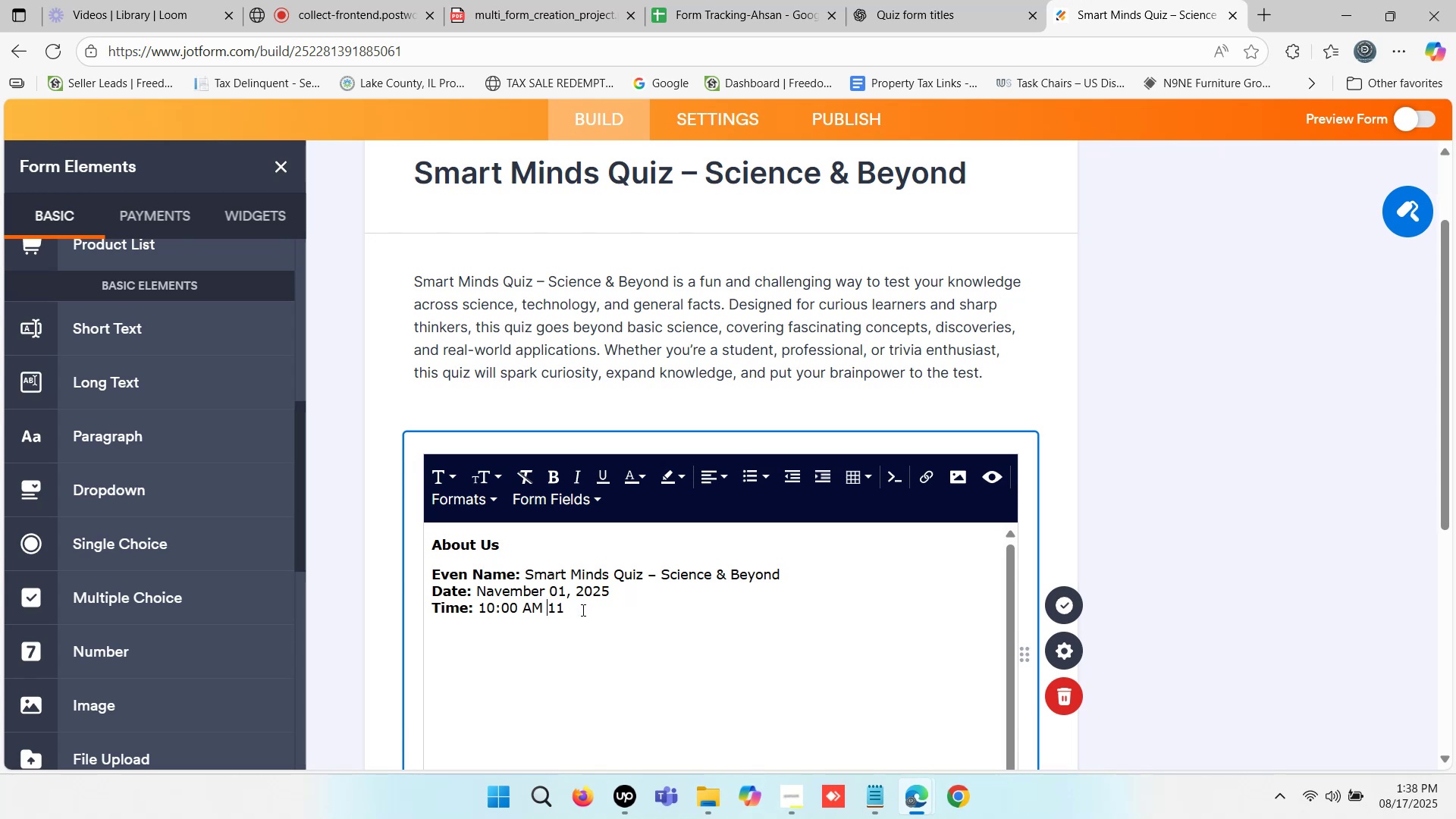 
key(Minus)
 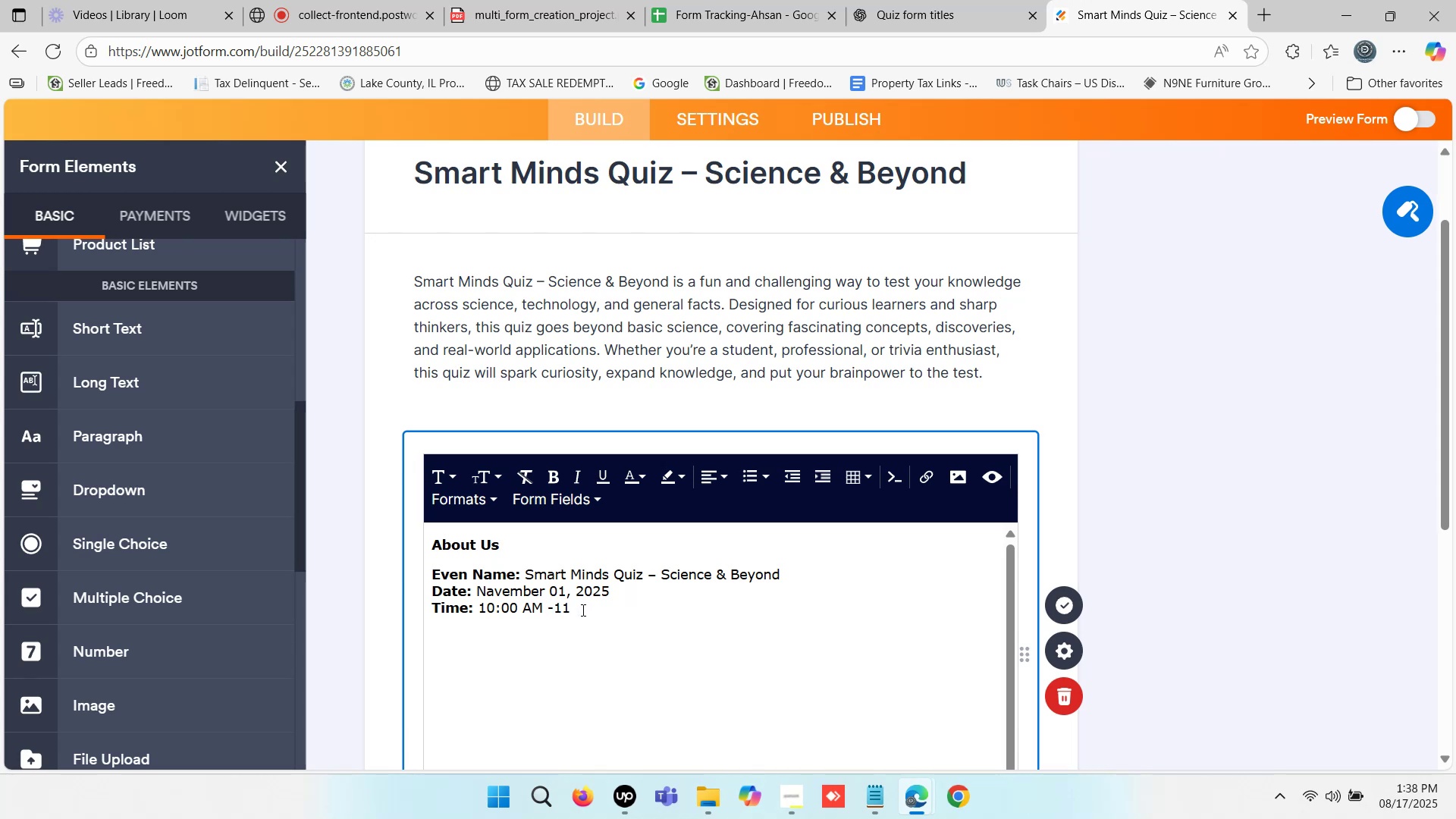 
key(Space)
 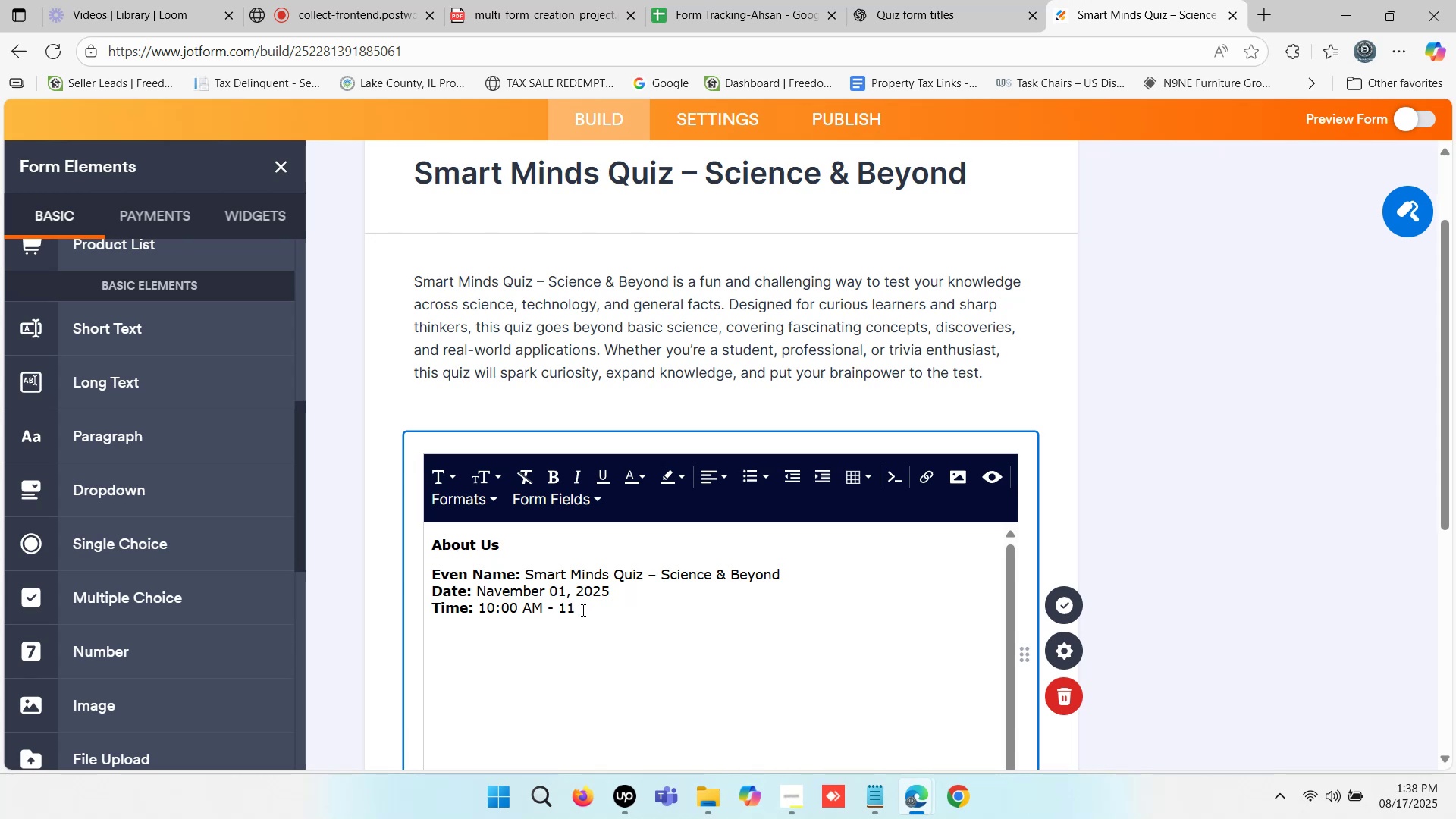 
left_click([582, 610])
 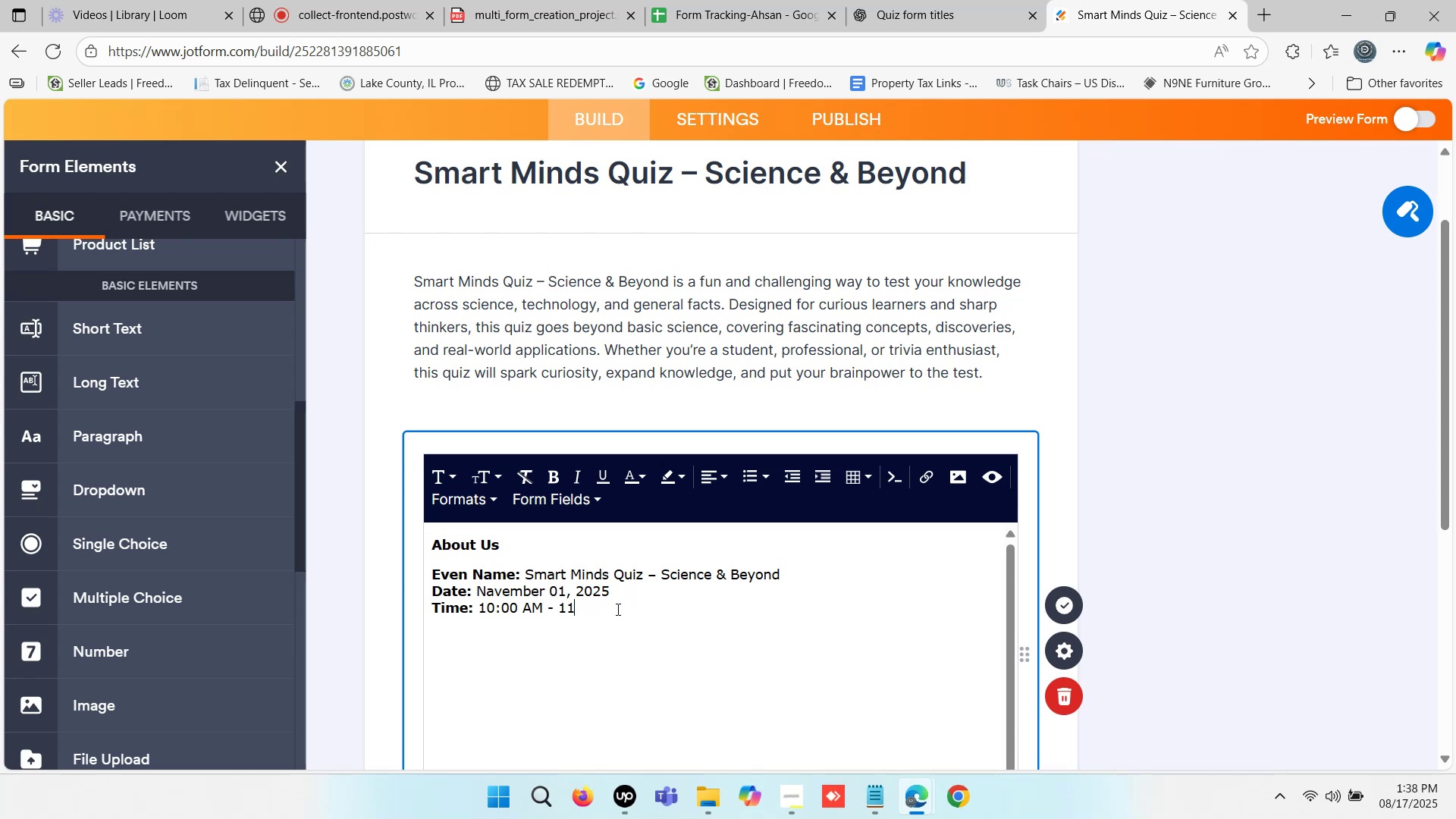 
type(:00)
 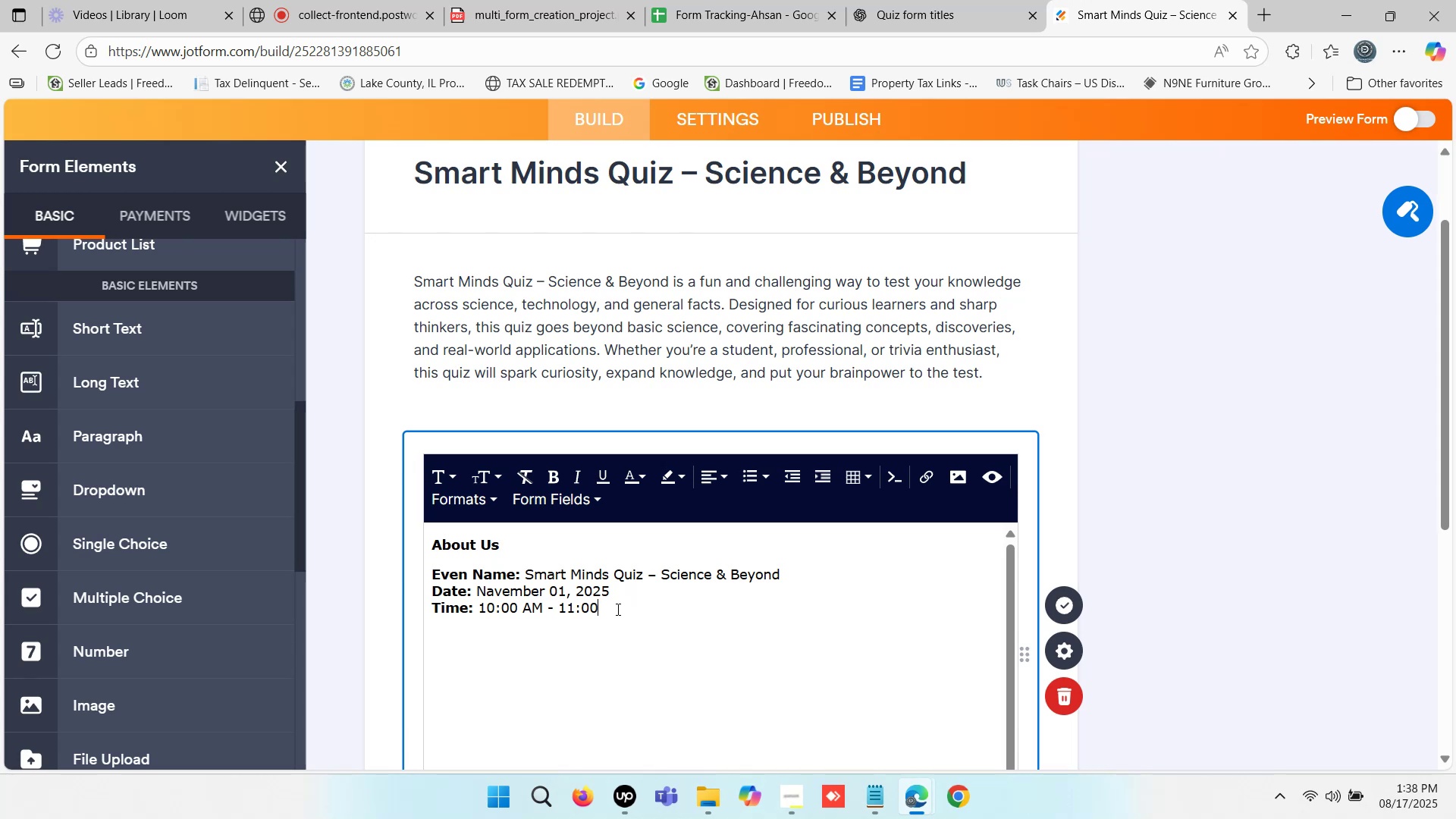 
key(Backspace)
key(Backspace)
type(3-)
key(Backspace)
type(0 AM)
 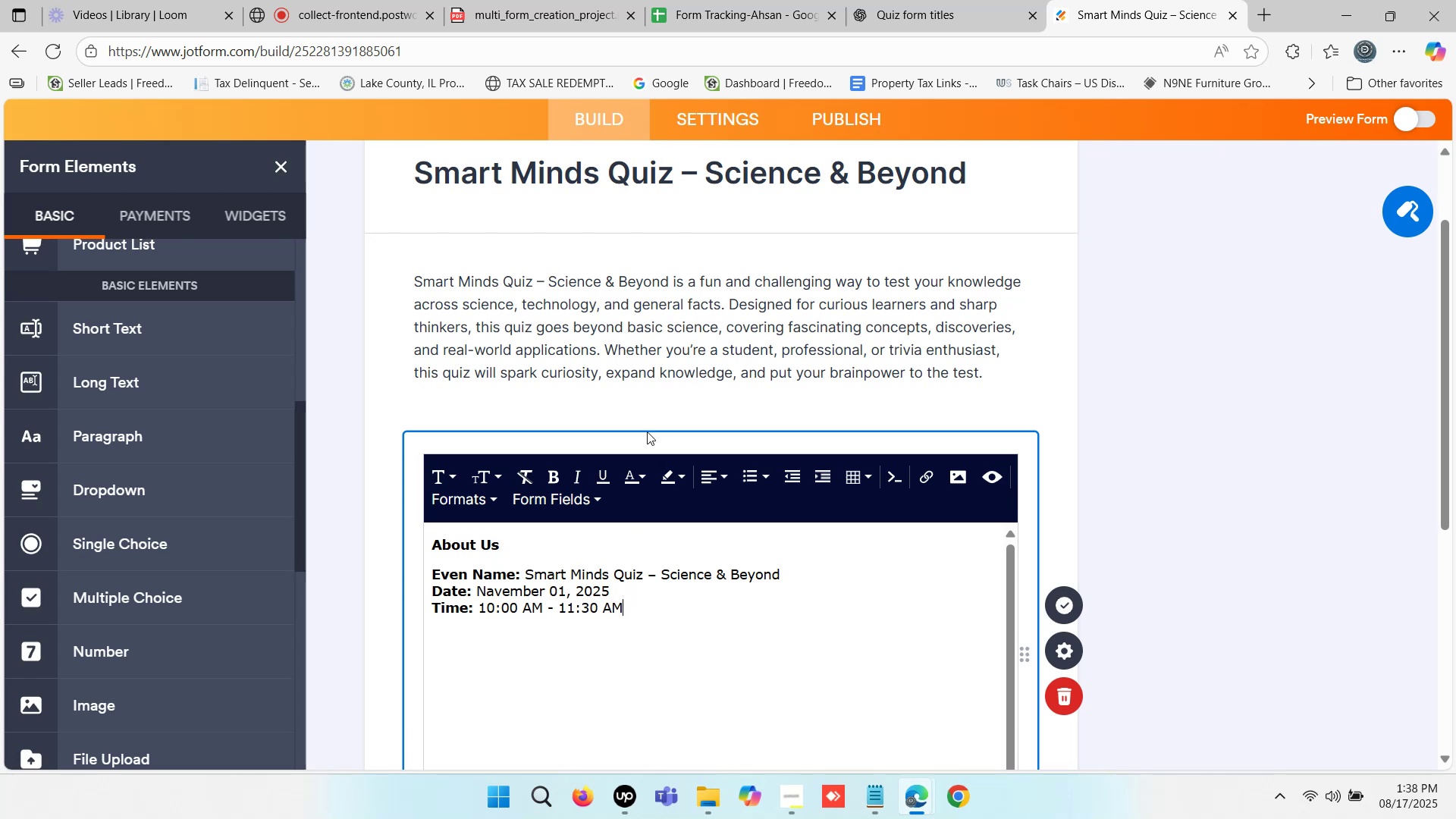 
wait(14.14)
 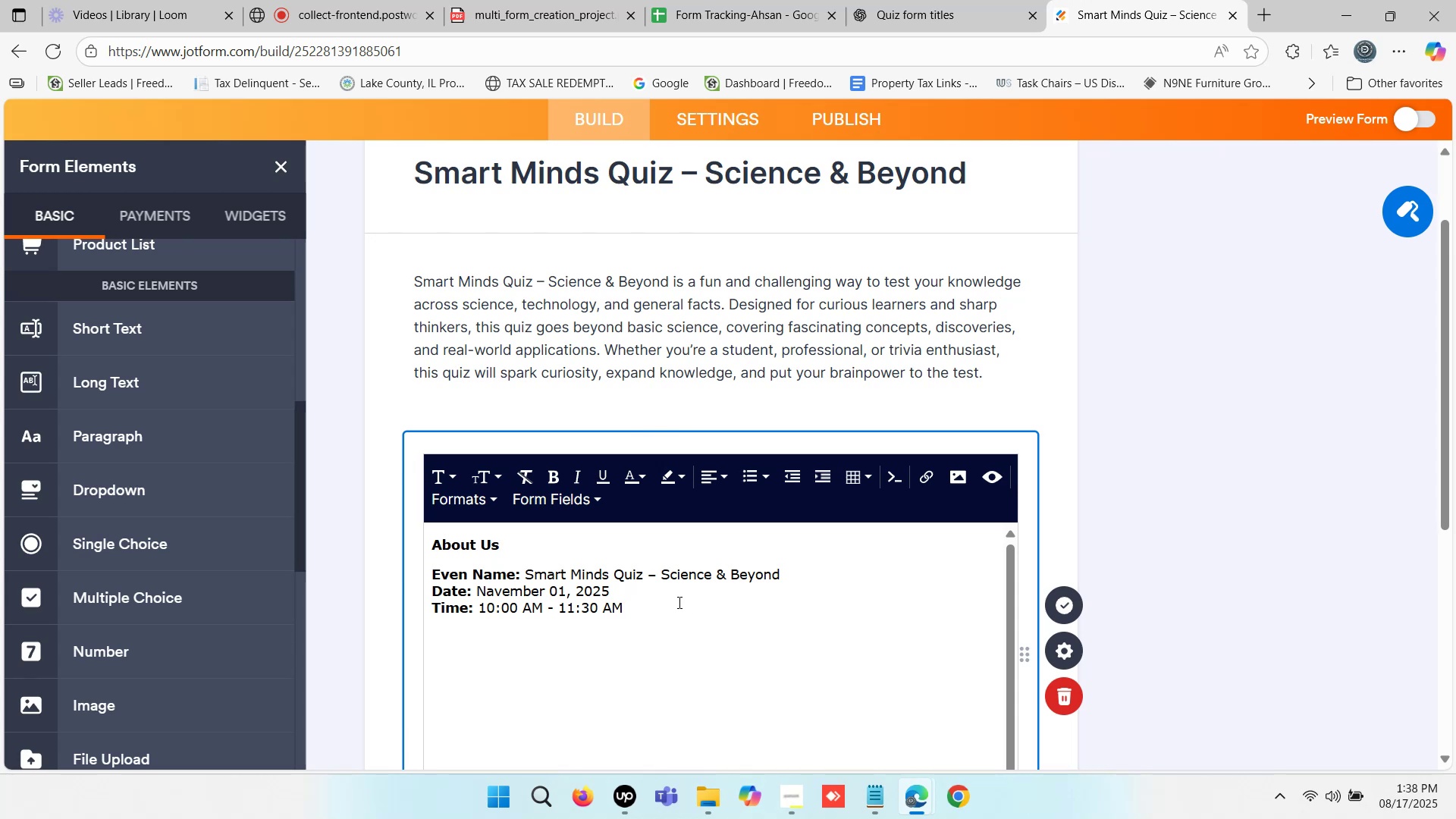 
left_click_drag(start_coordinate=[655, 602], to_coordinate=[628, 604])
 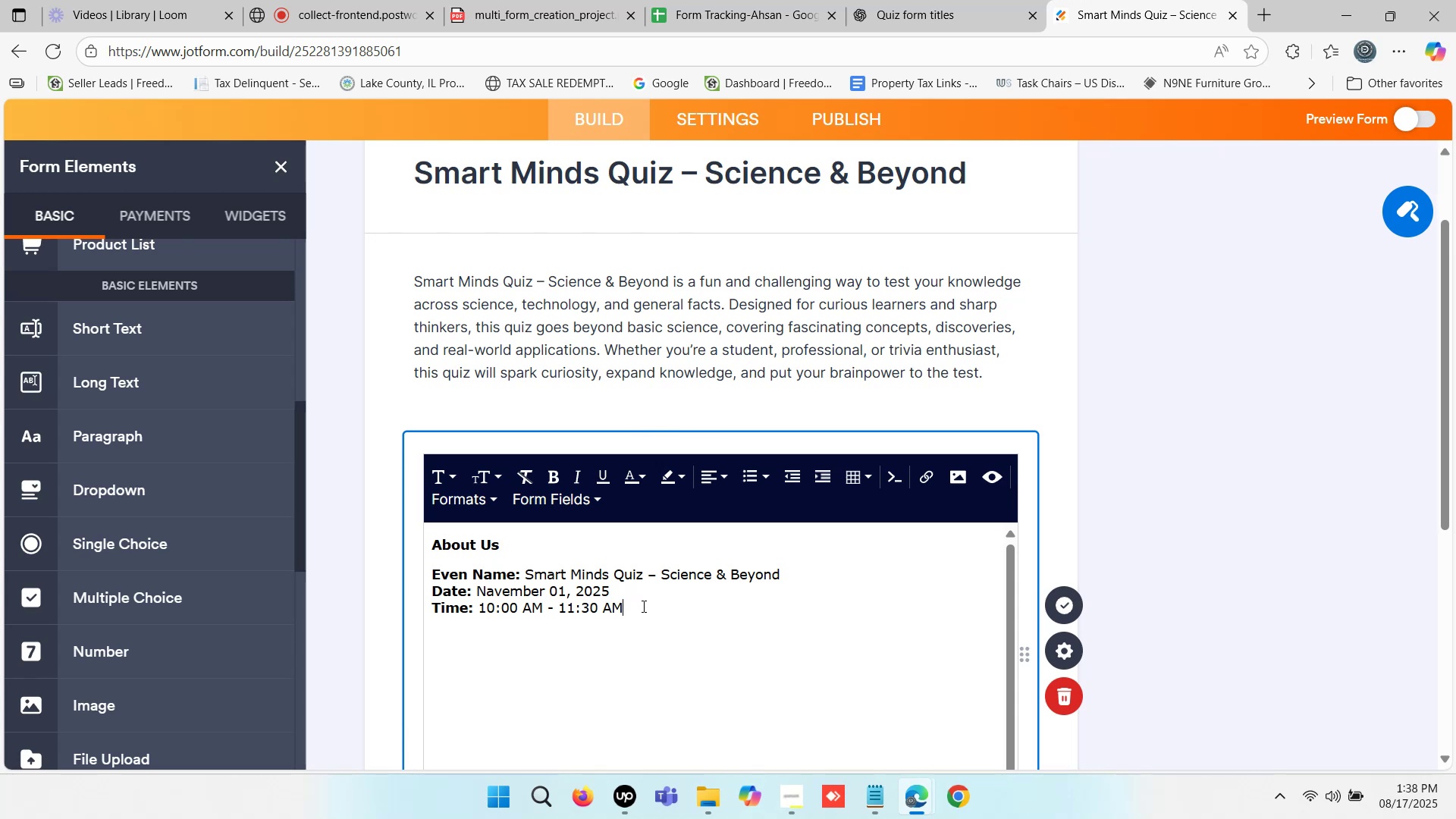 
wait(5.21)
 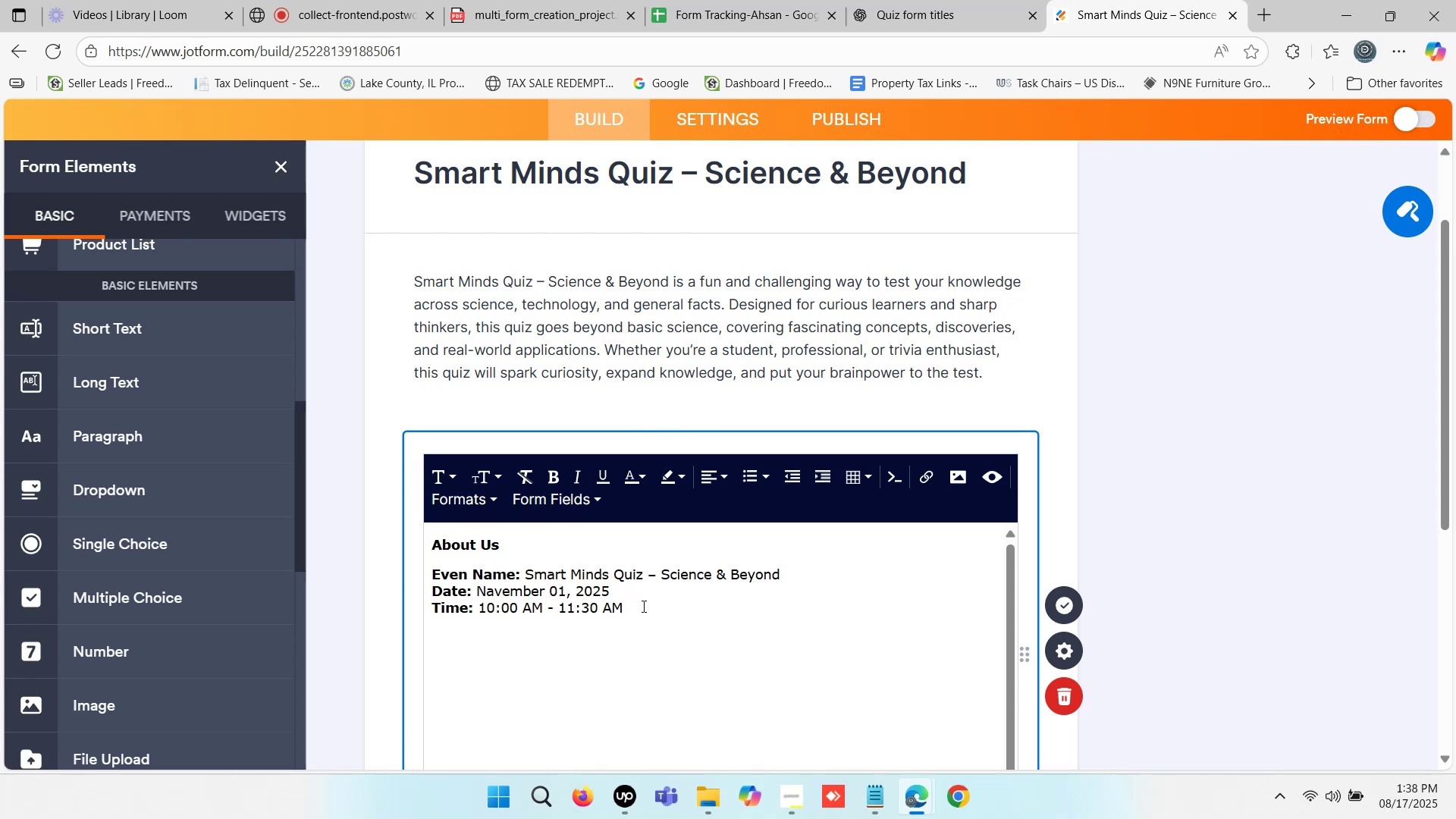 
key(Space)
 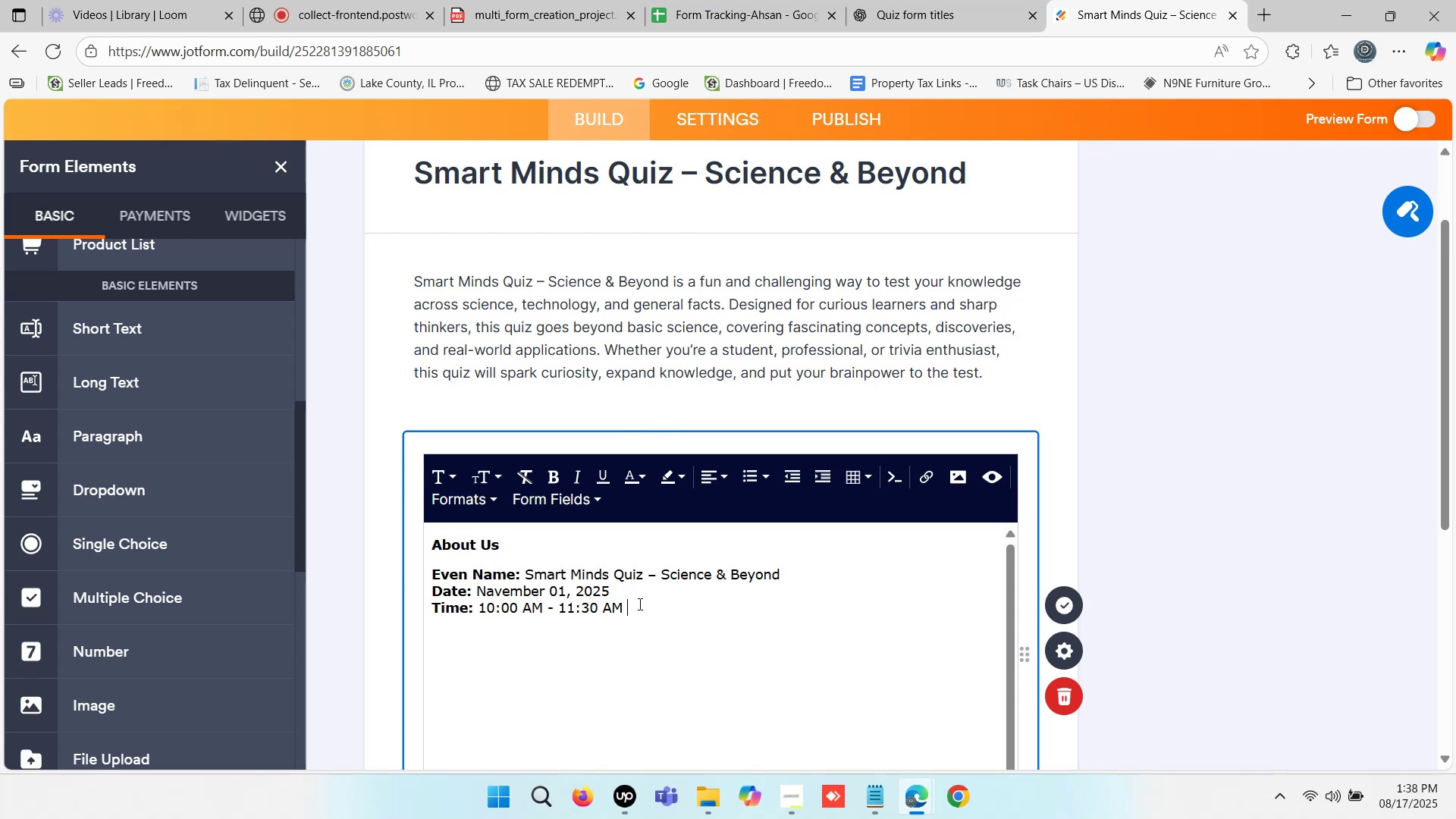 
hold_key(key=ShiftLeft, duration=1.12)
 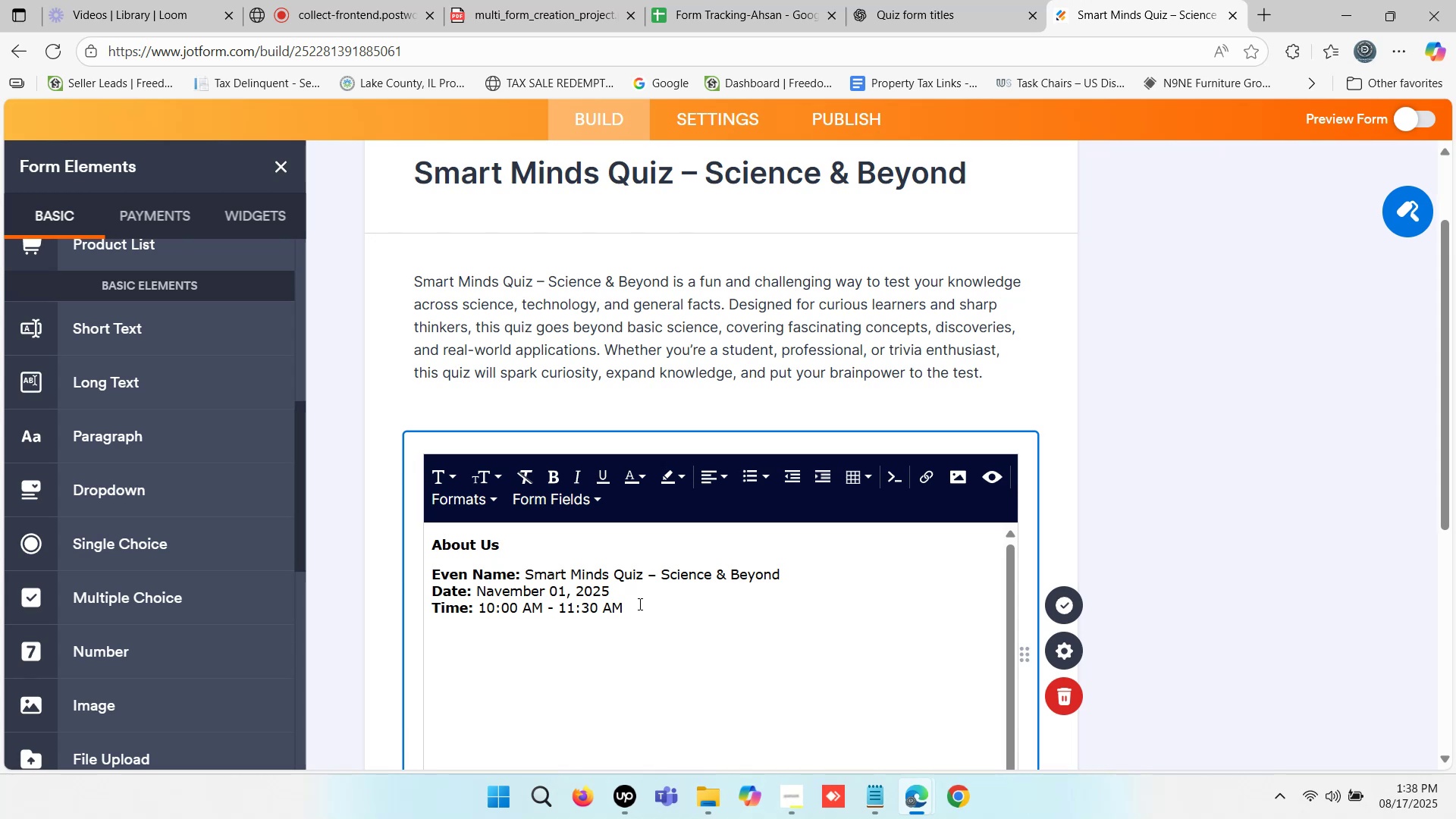 
type(pst)
key(Backspace)
key(Backspace)
key(Backspace)
type(PST)
 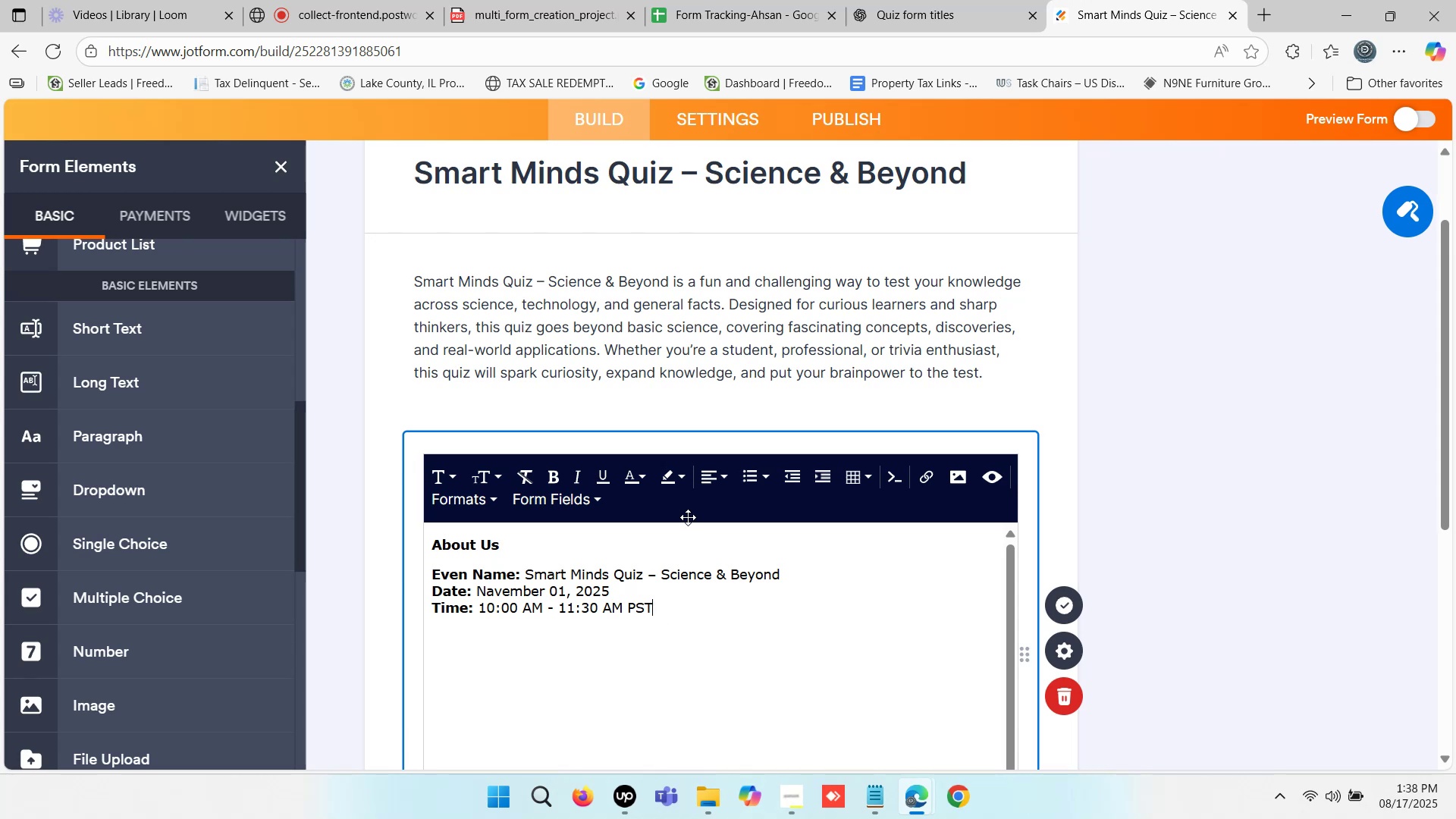 
left_click_drag(start_coordinate=[670, 612], to_coordinate=[408, 617])
 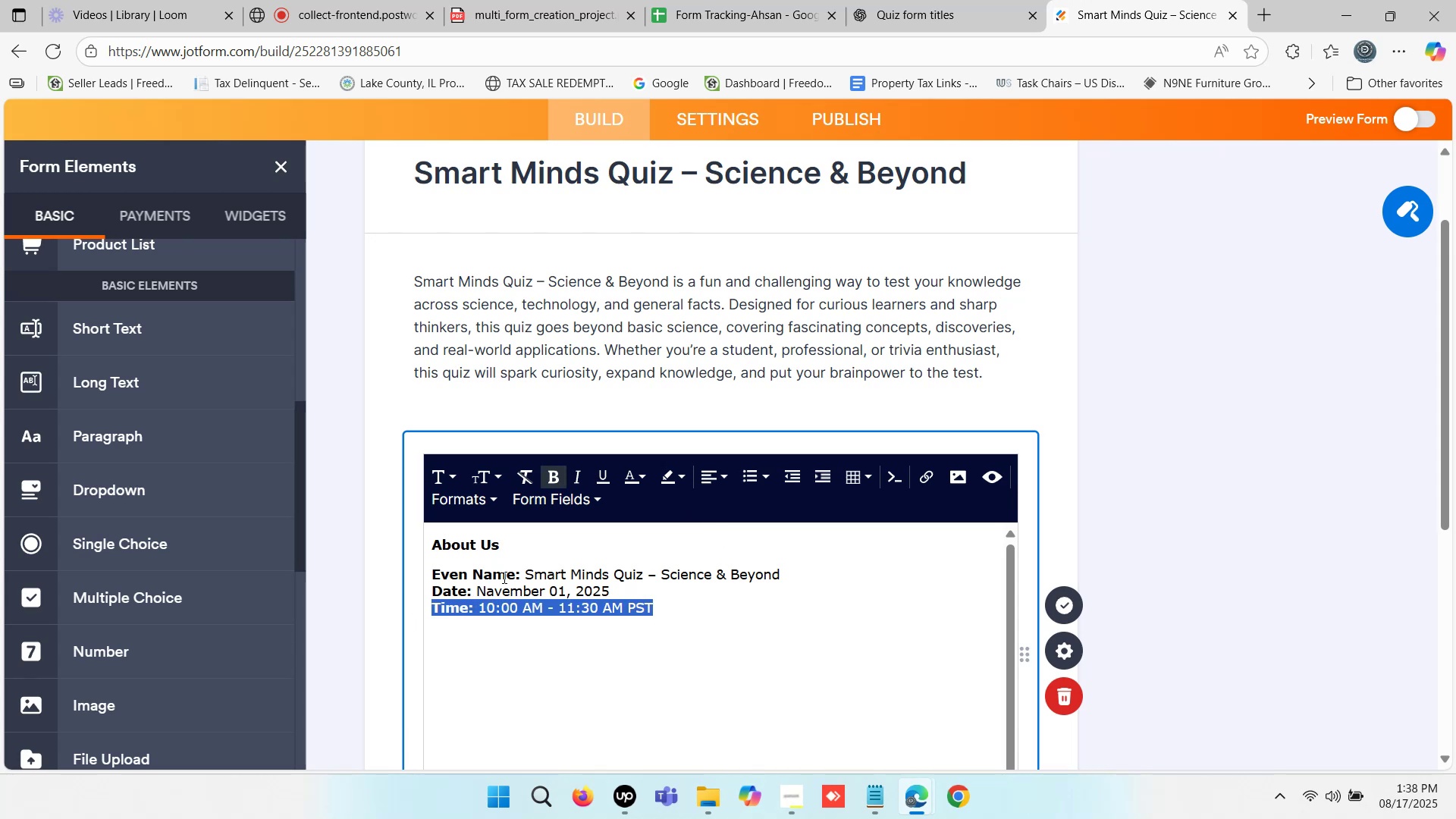 
key(Control+C)
 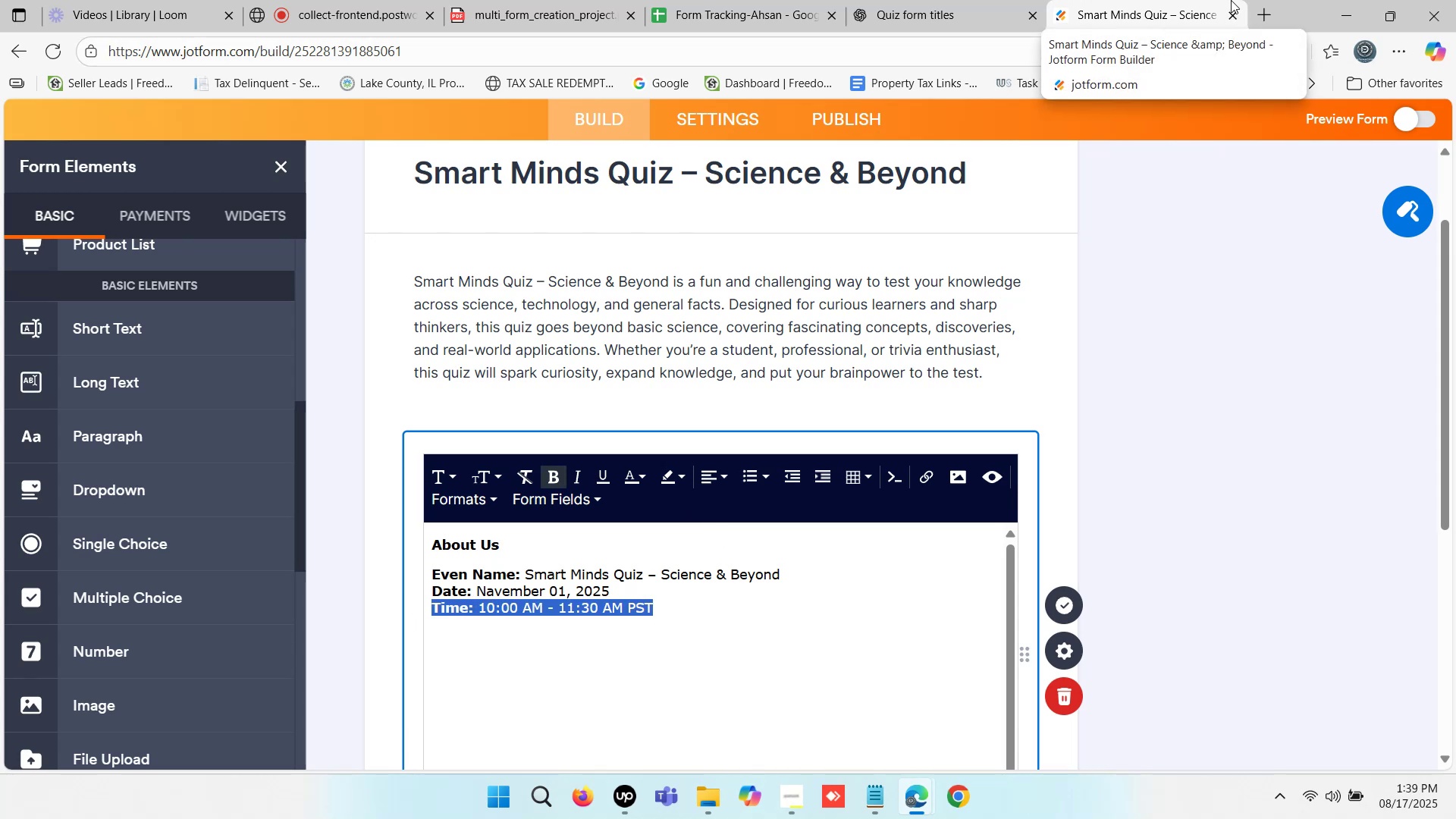 
left_click([1263, 9])
 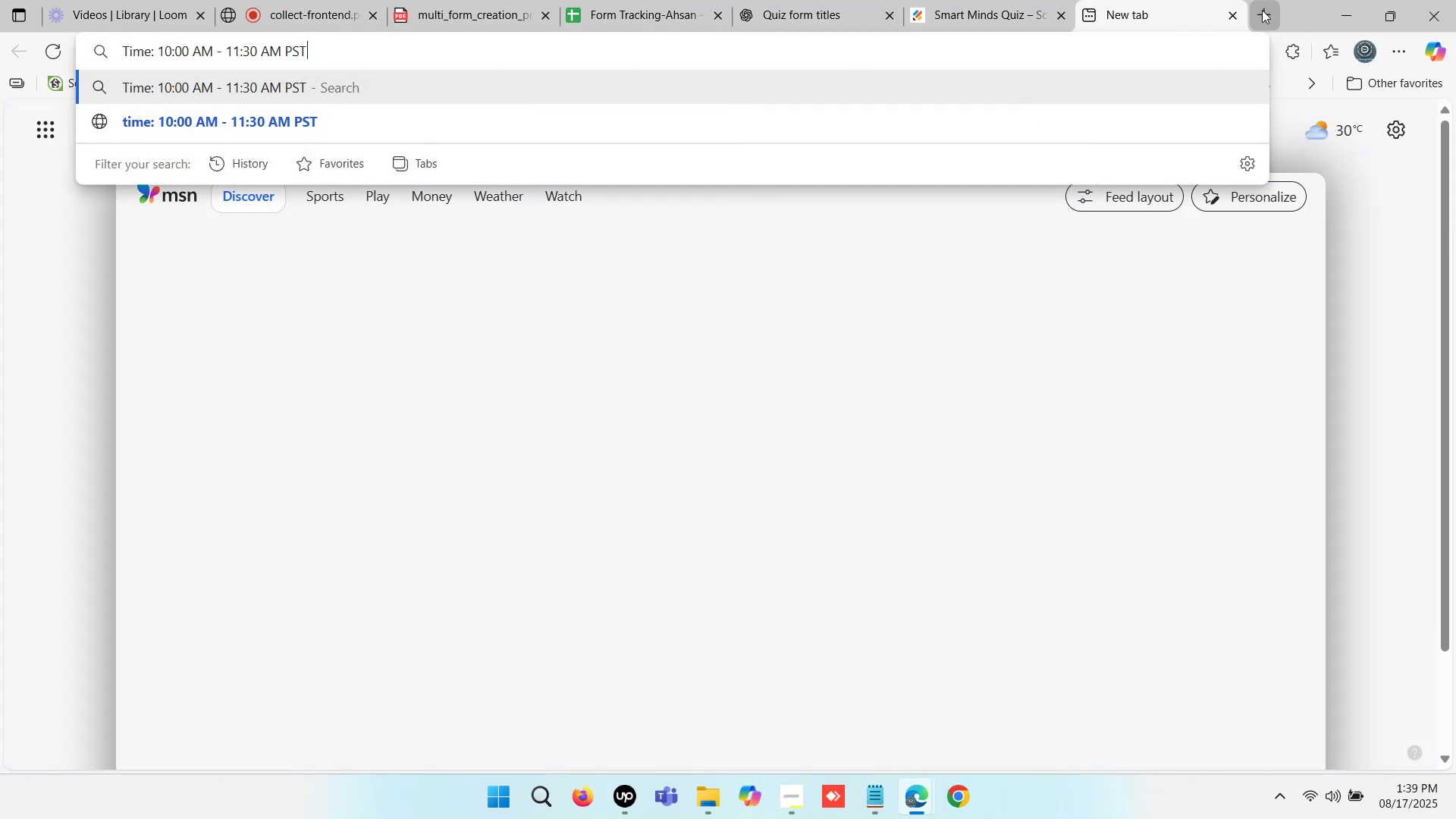 
key(Control+ControlLeft)
 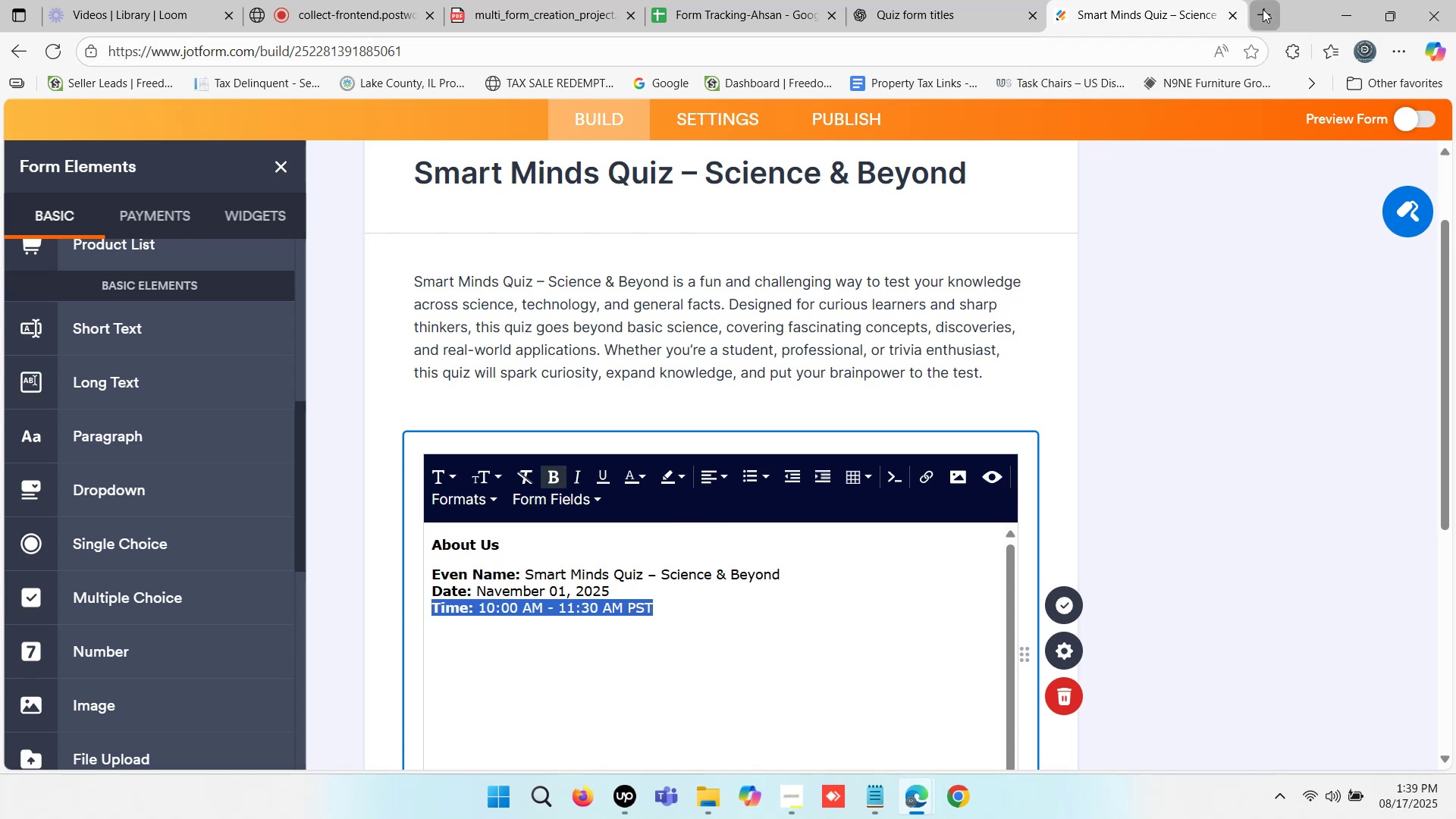 
key(Control+V)
 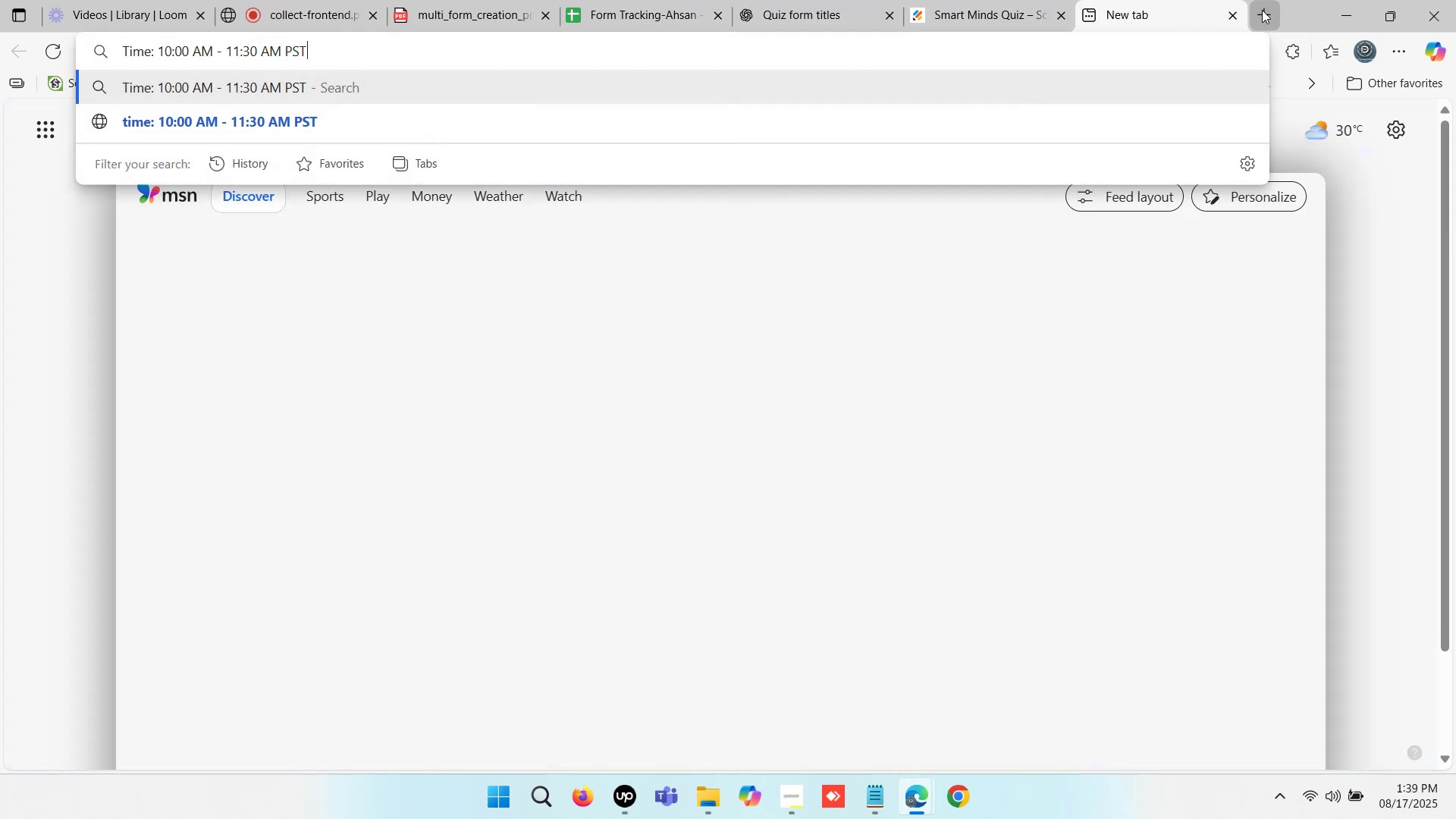 
key(Enter)
 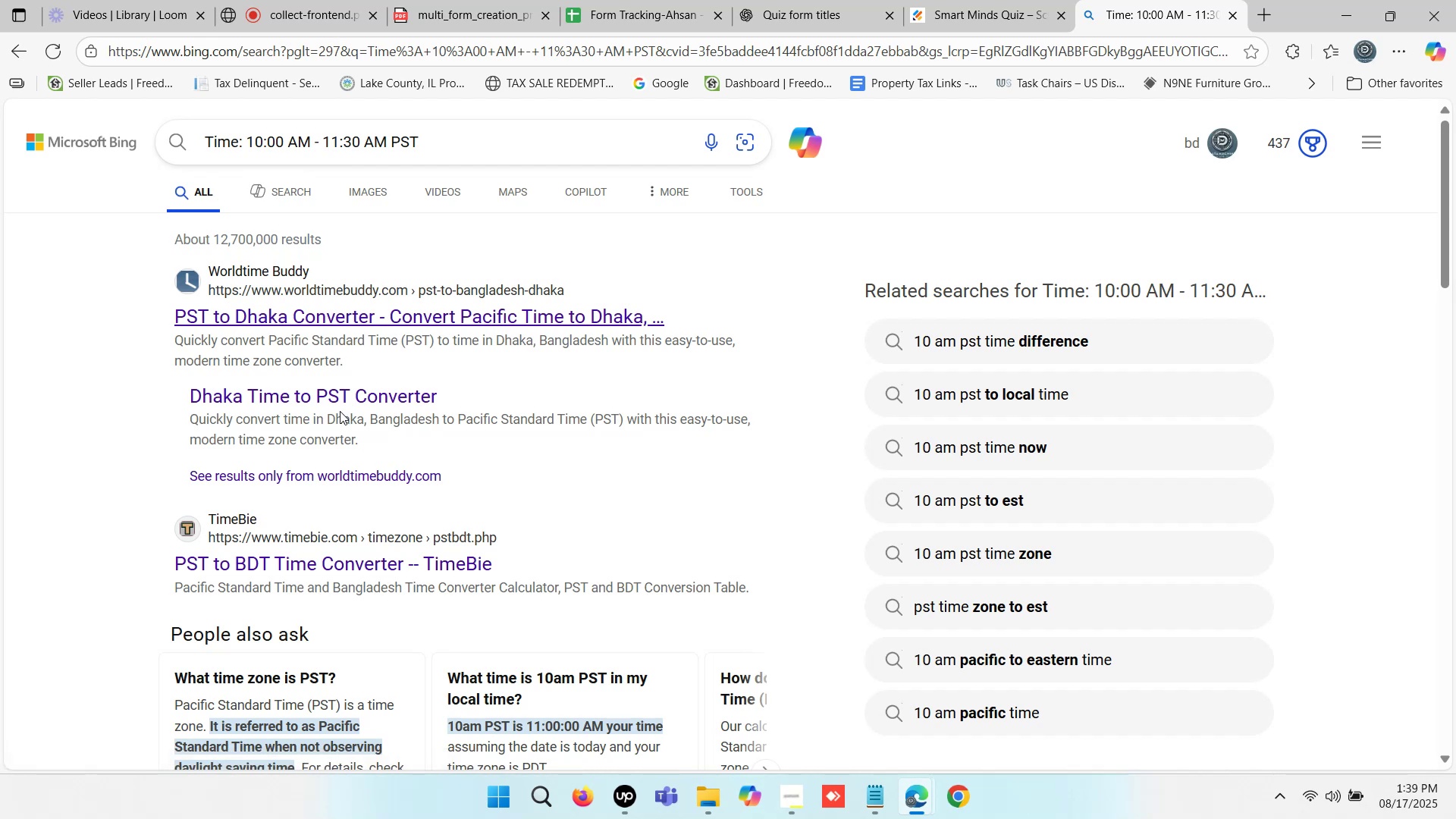 
wait(7.14)
 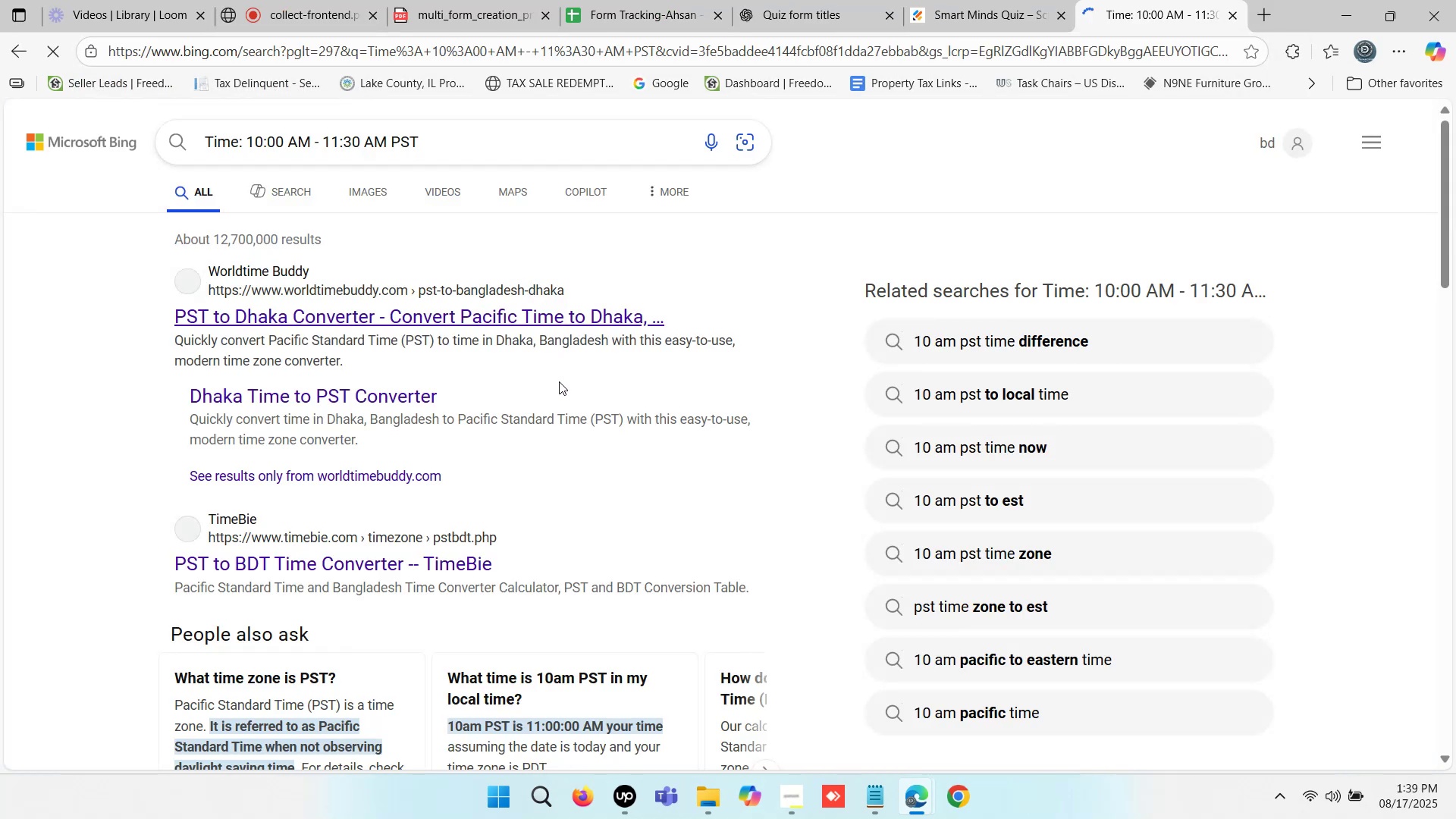 
left_click([954, 0])
 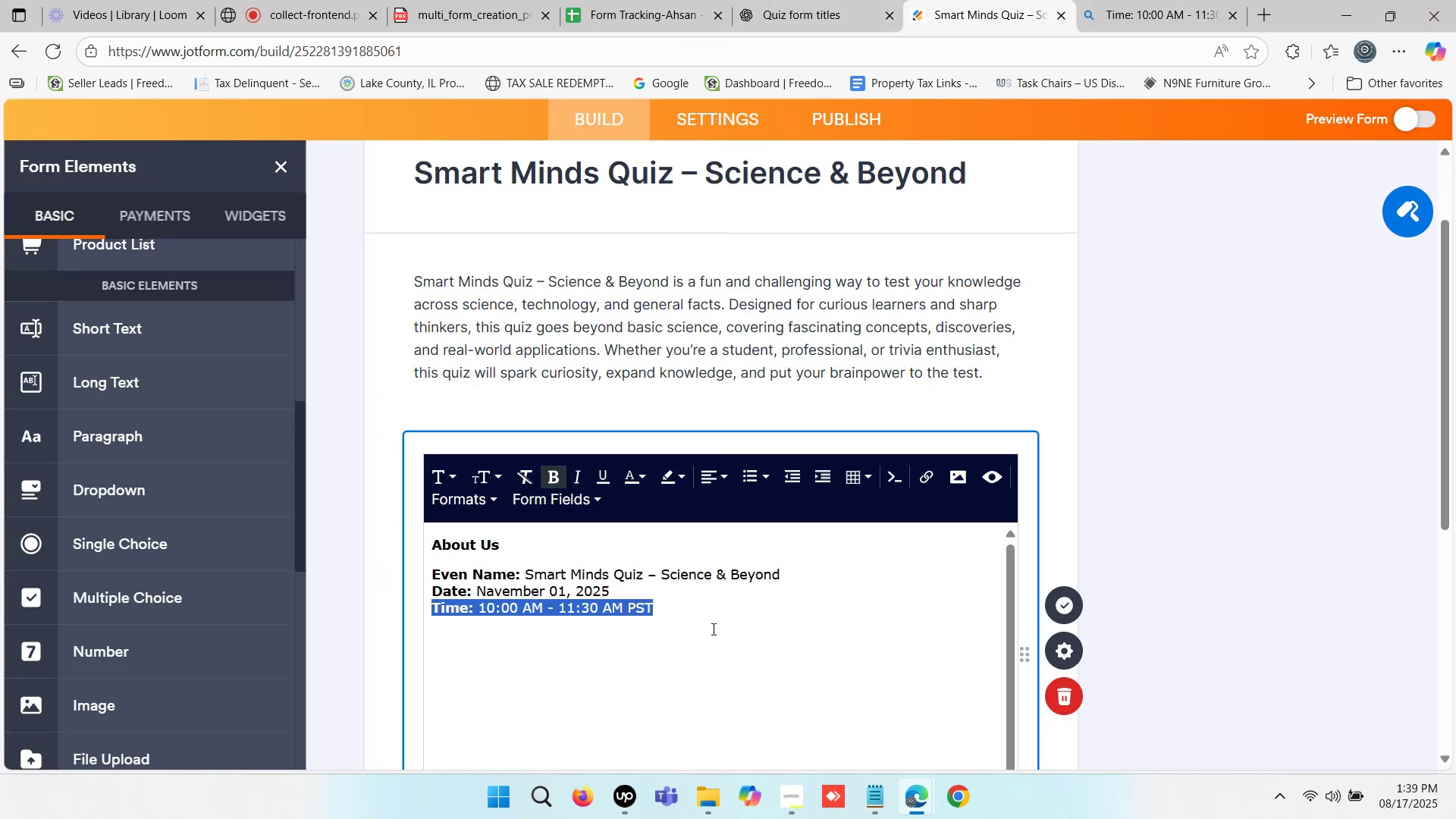 
left_click([717, 604])
 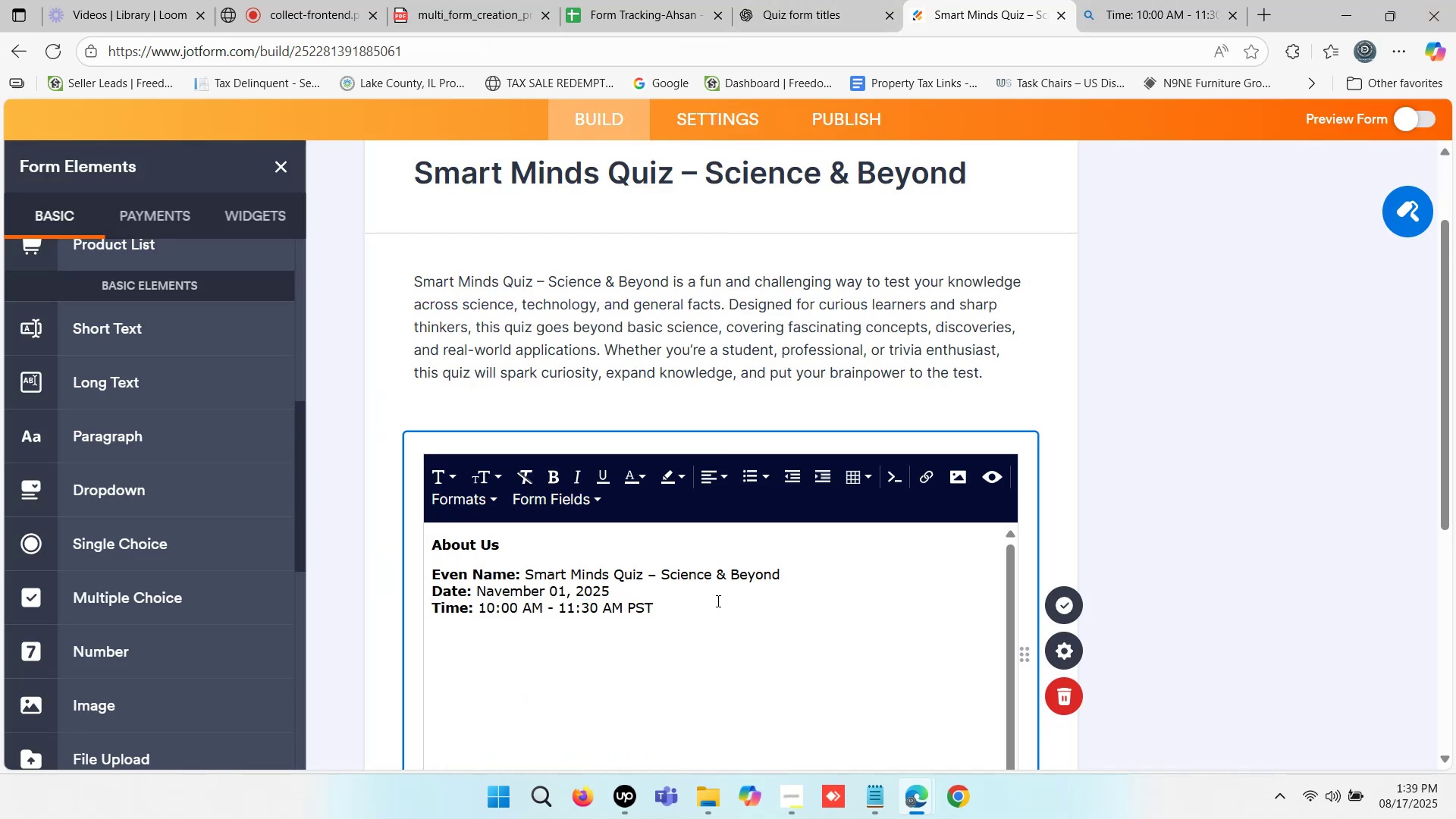 
key(Enter)
 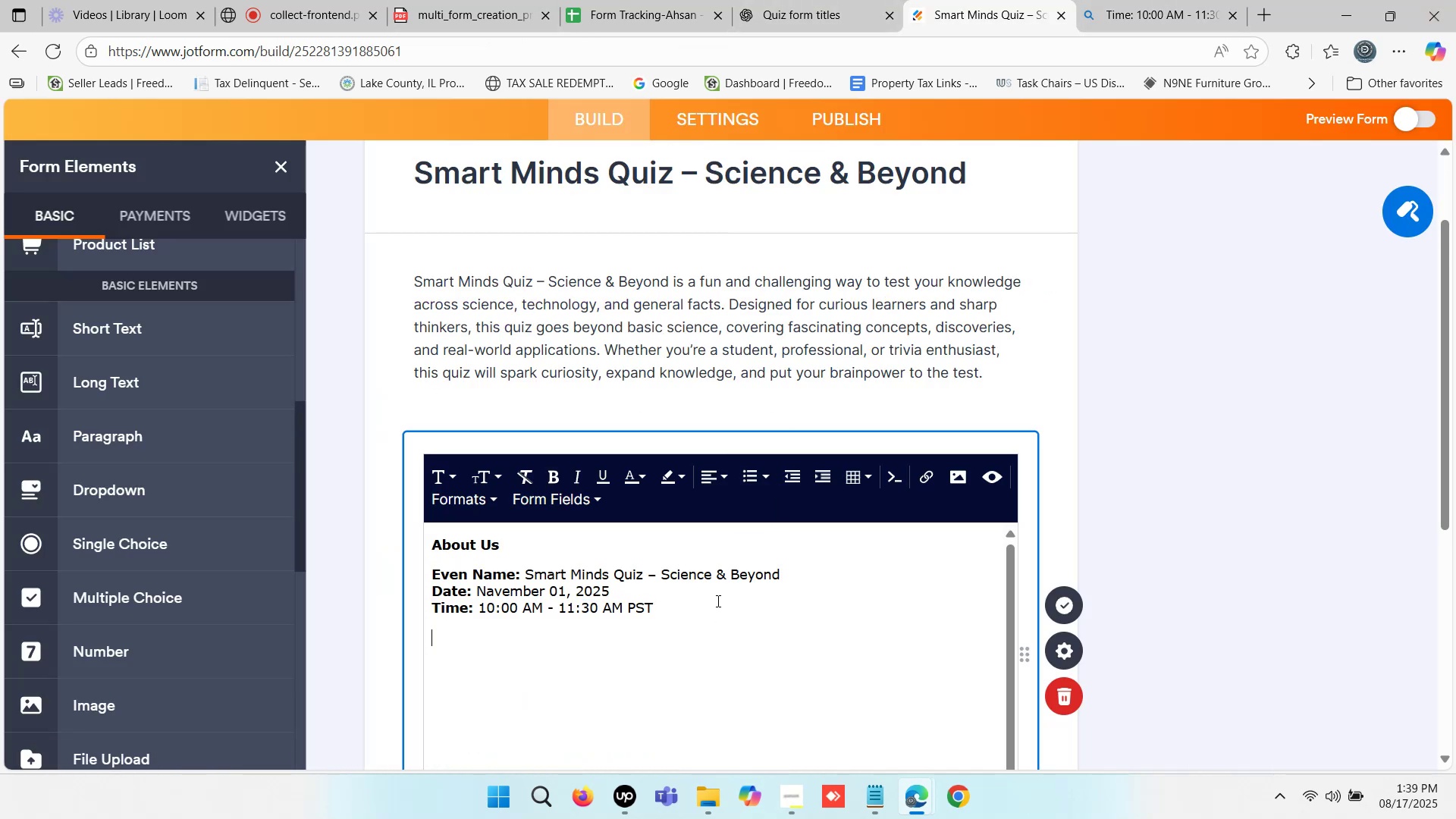 
key(Backspace)
 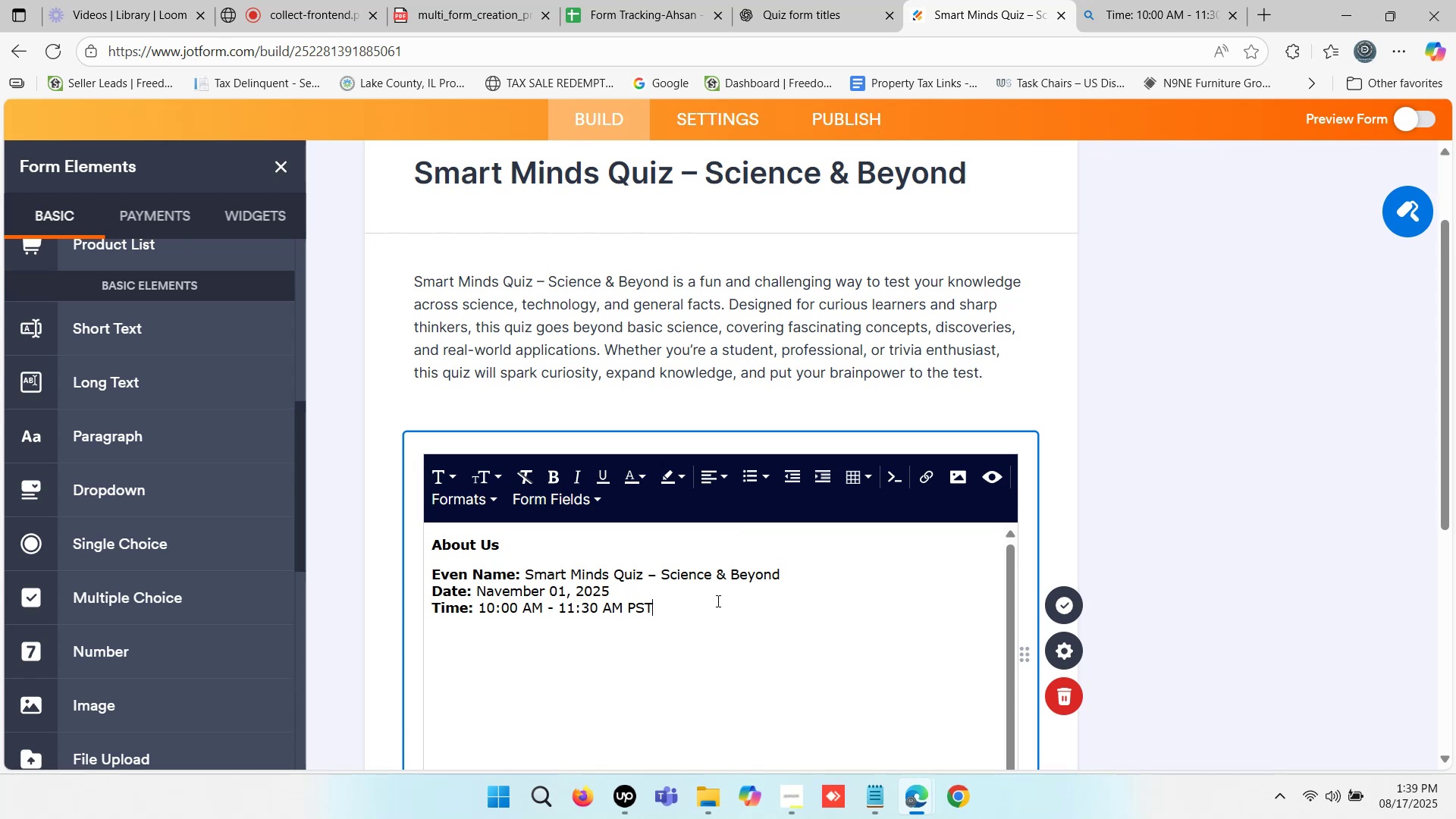 
key(Enter)
 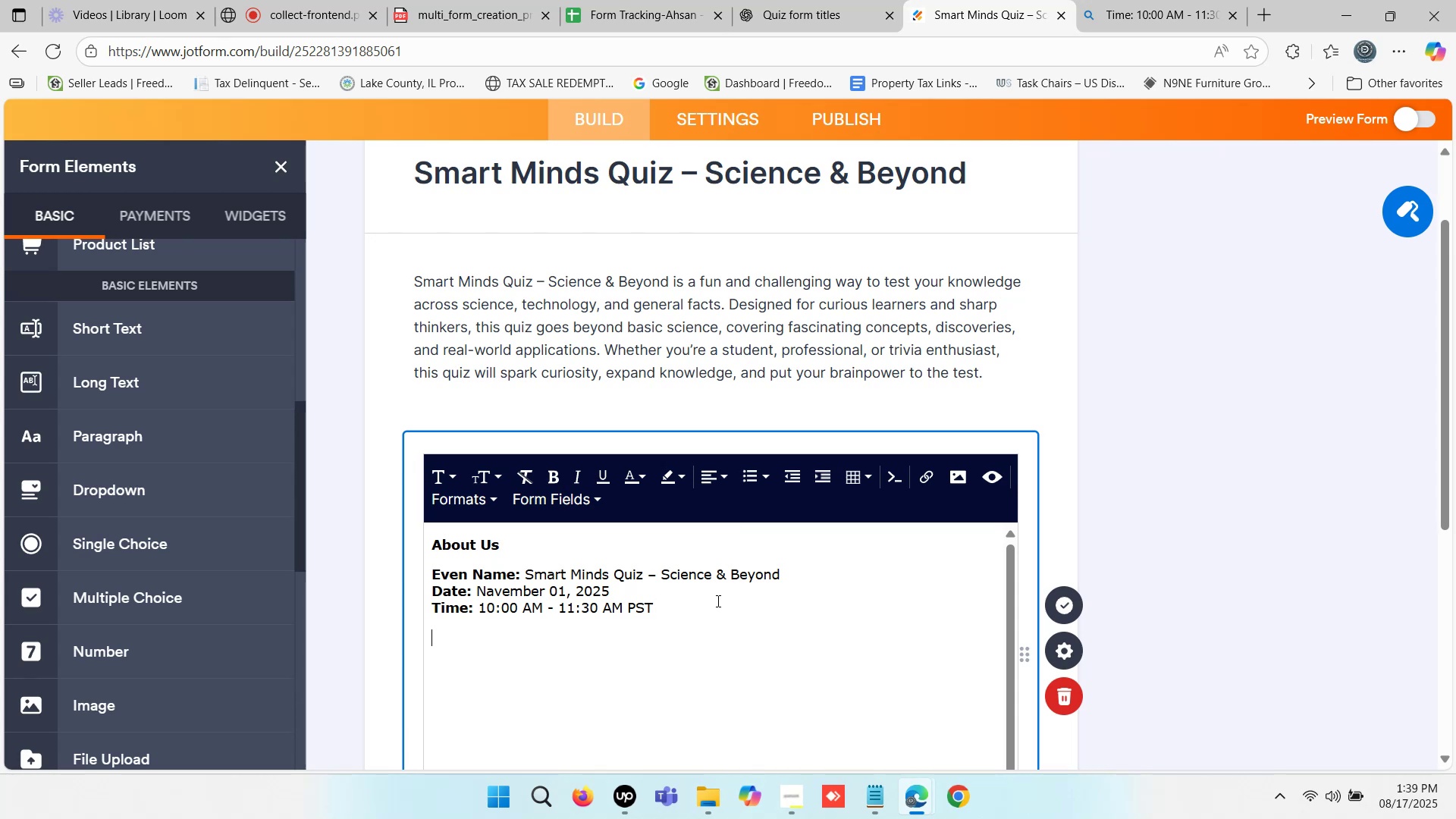 
left_click([717, 601])
 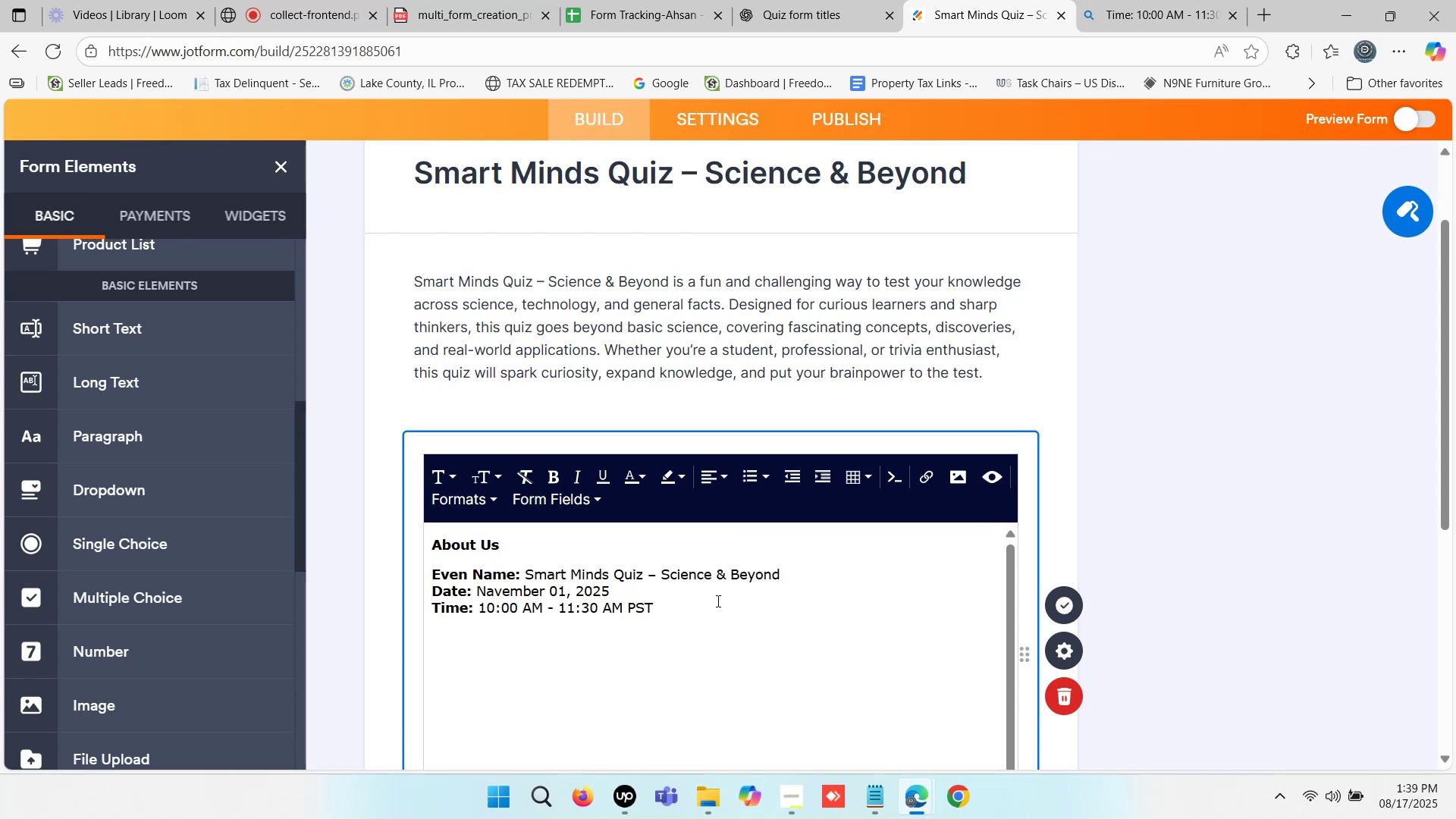 
key(Shift+Enter)
 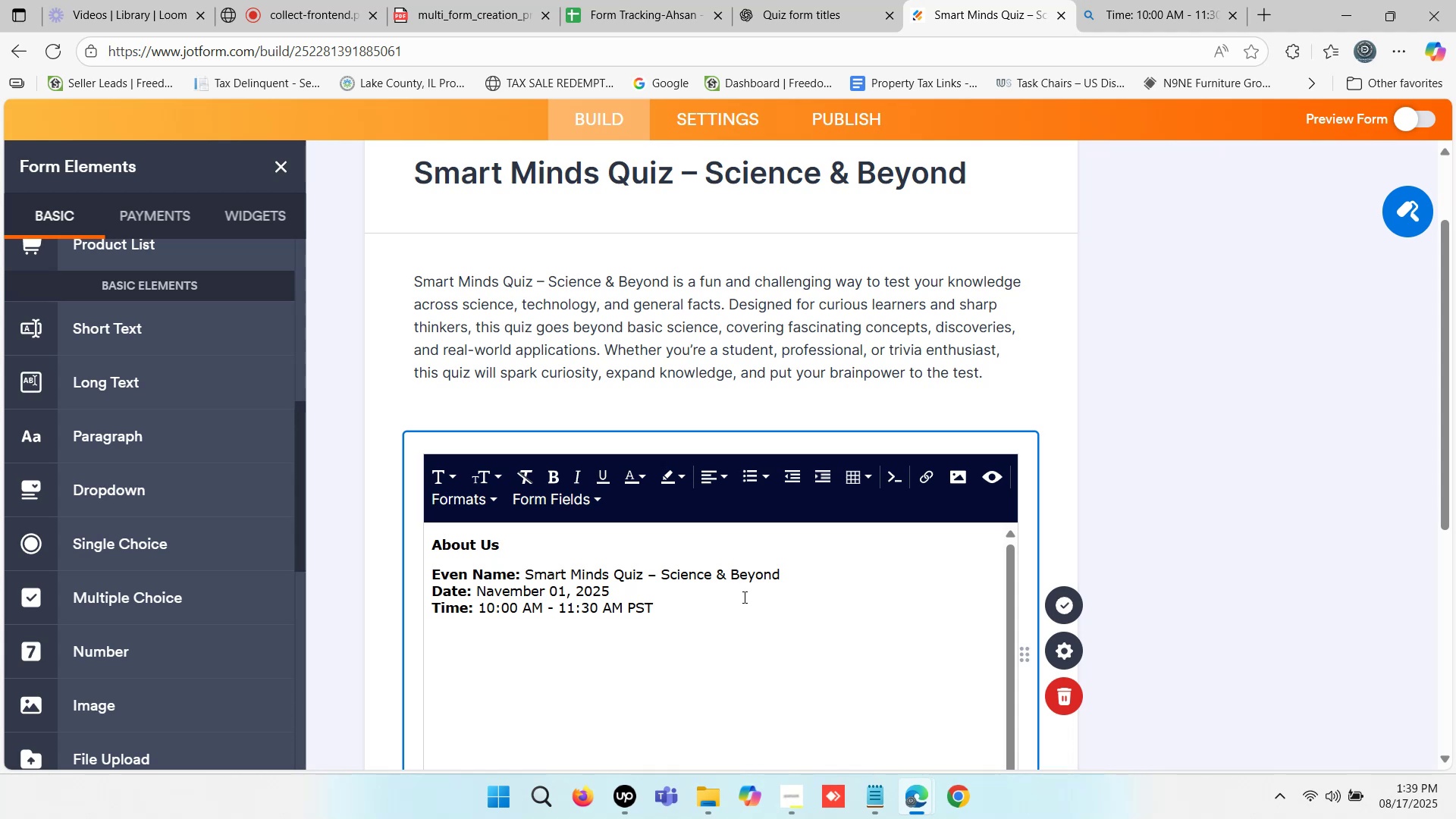 
wait(10.92)
 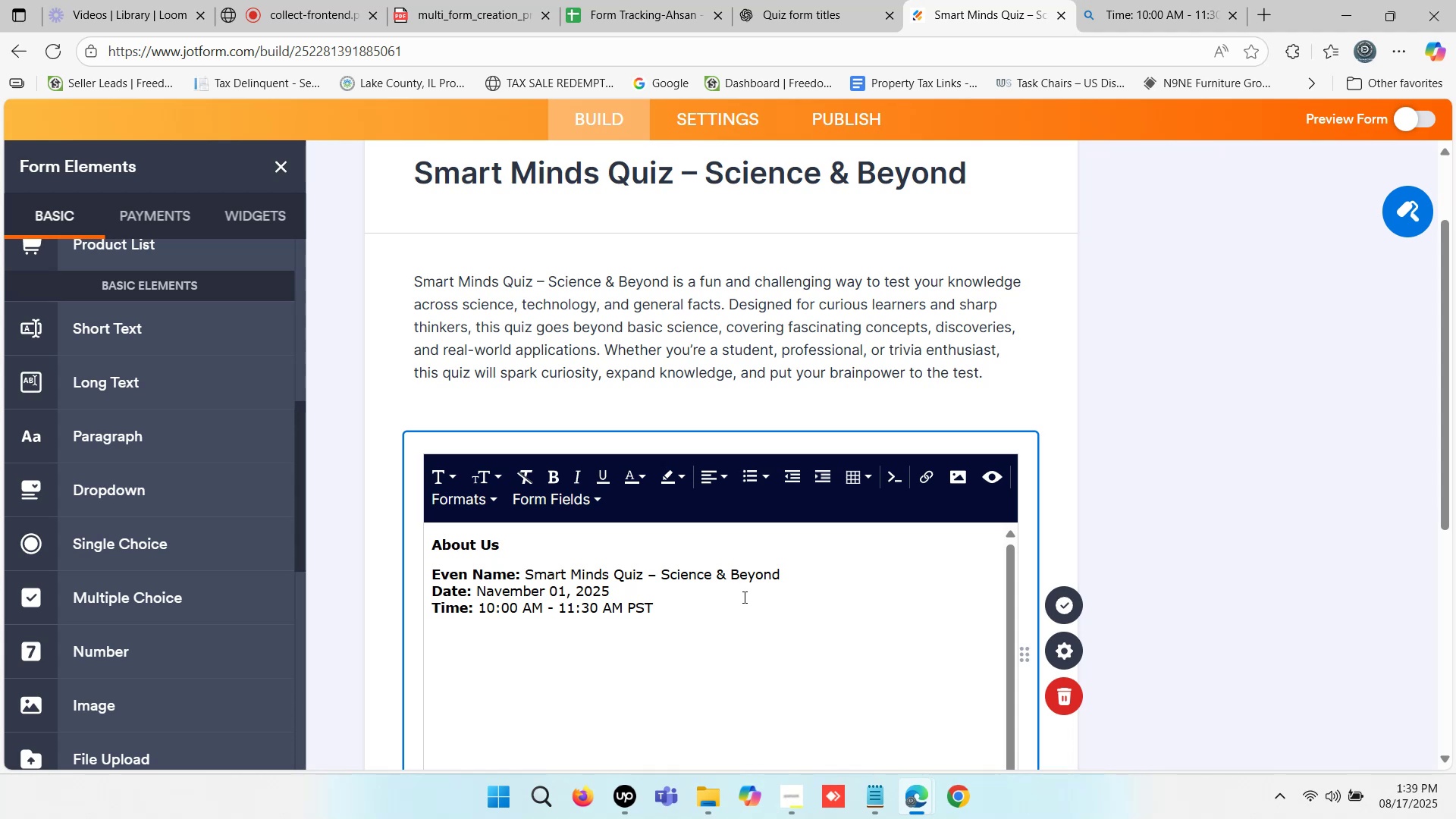 
left_click([664, 0])
 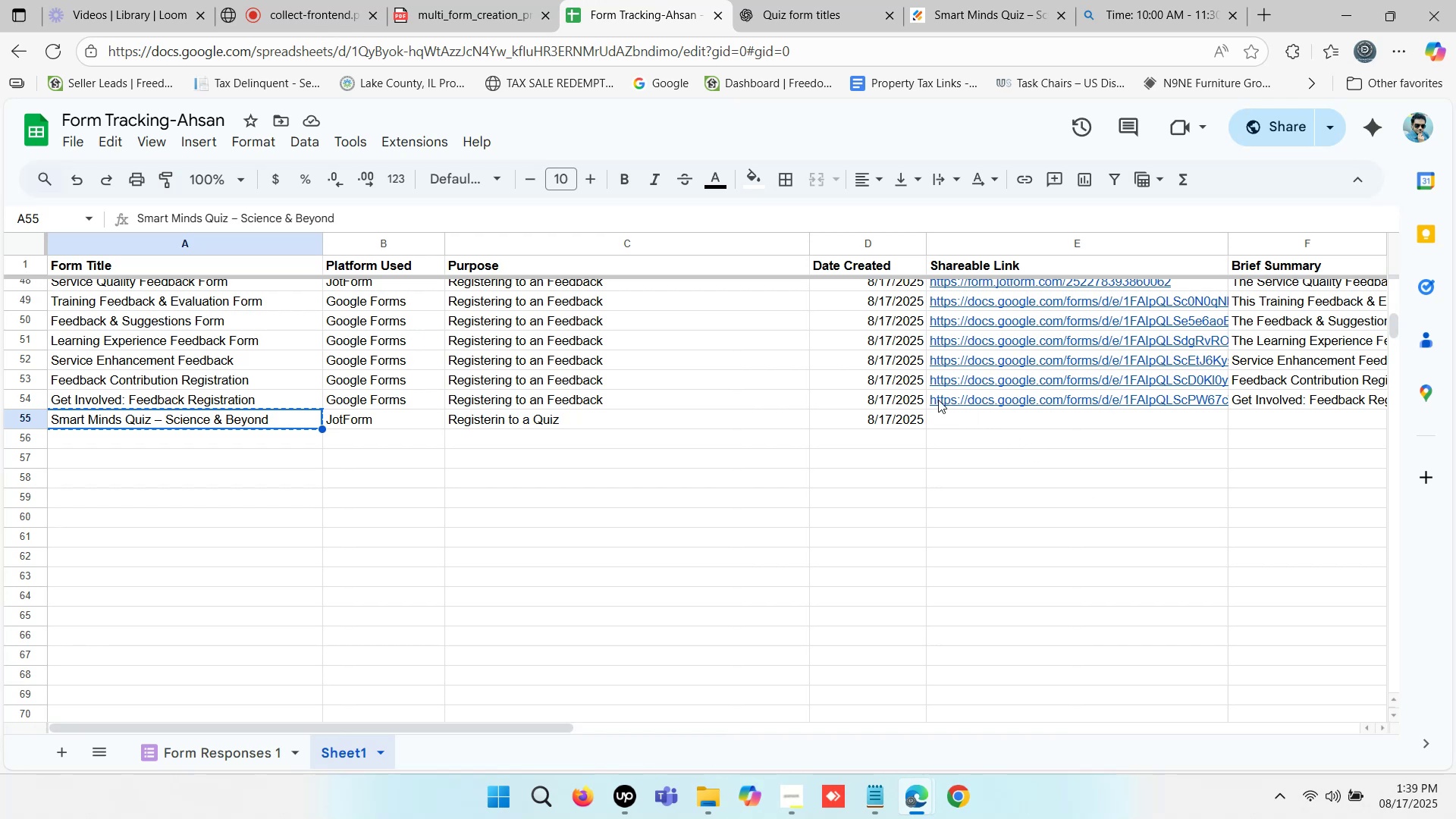 
left_click([855, 395])
 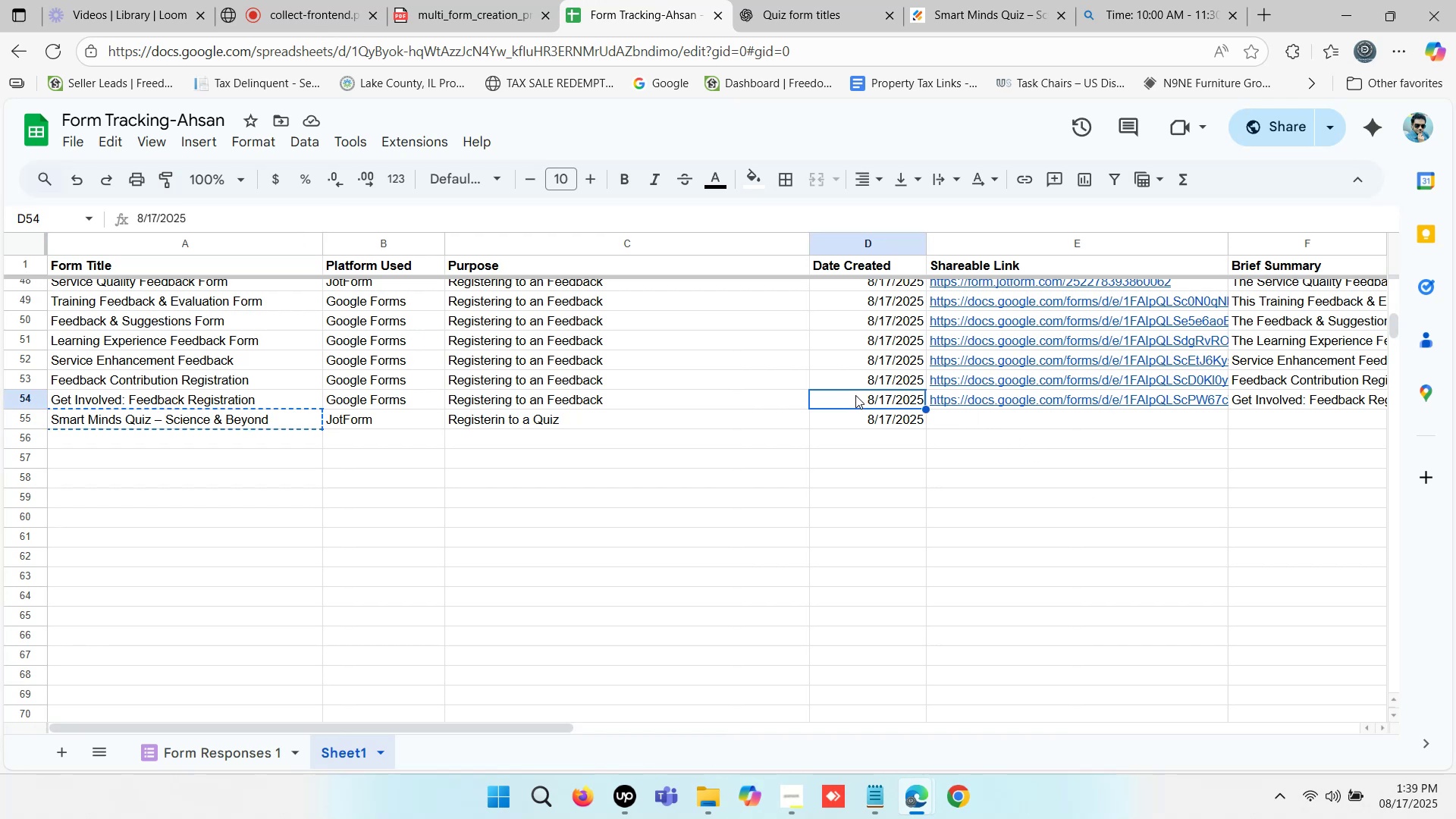 
key(ArrowRight)
 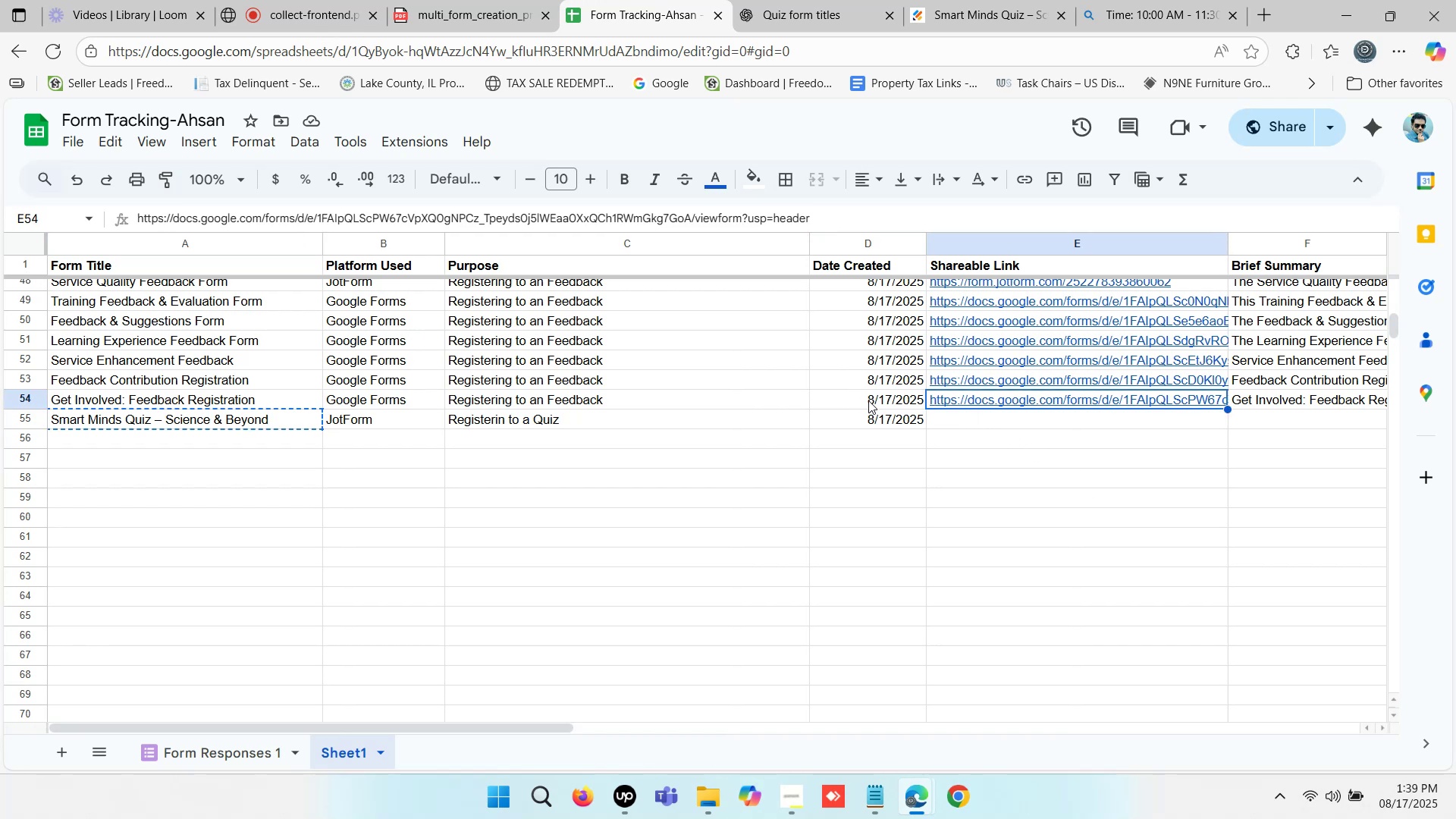 
key(Control+C)
 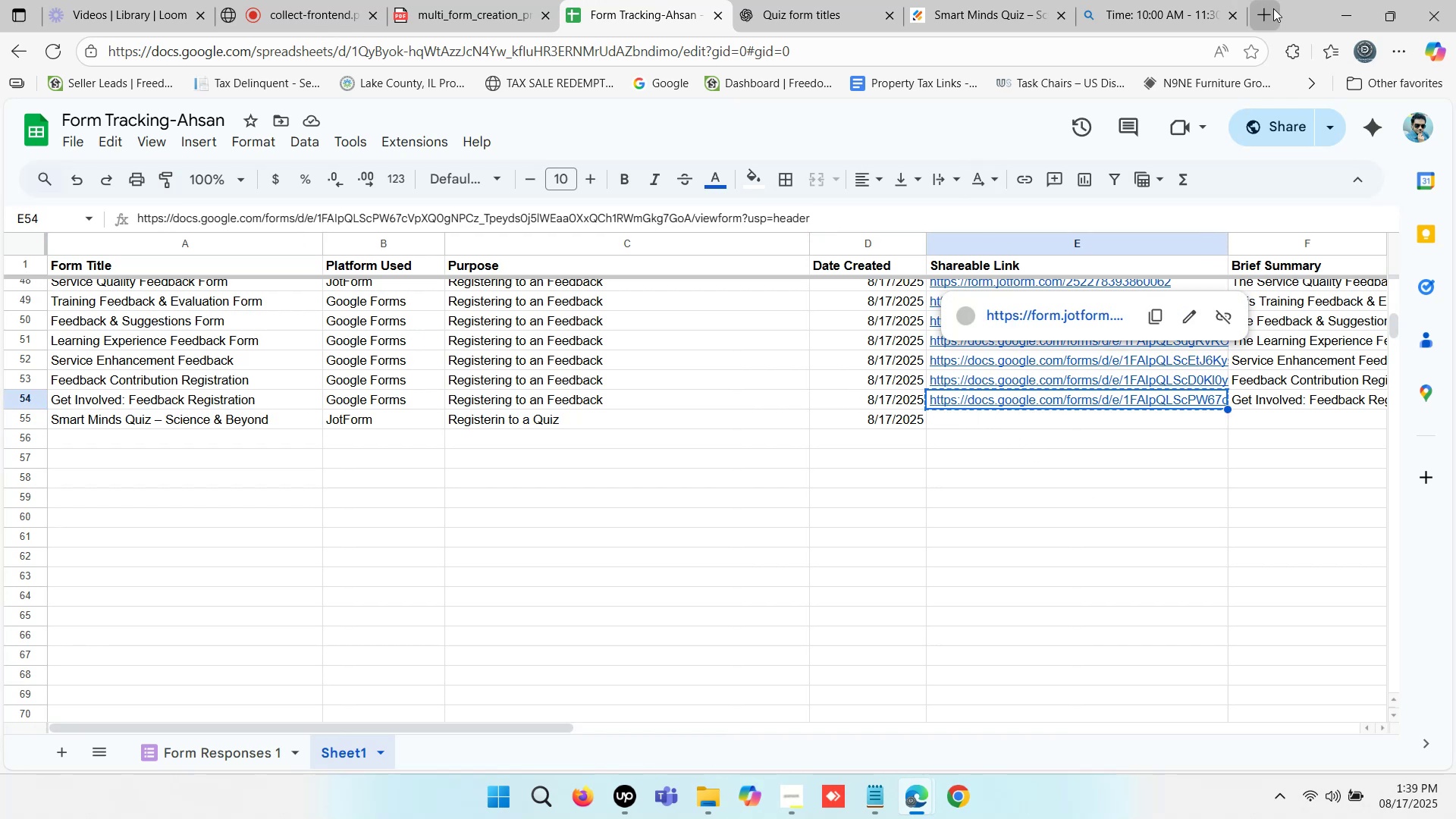 
left_click([1270, 8])
 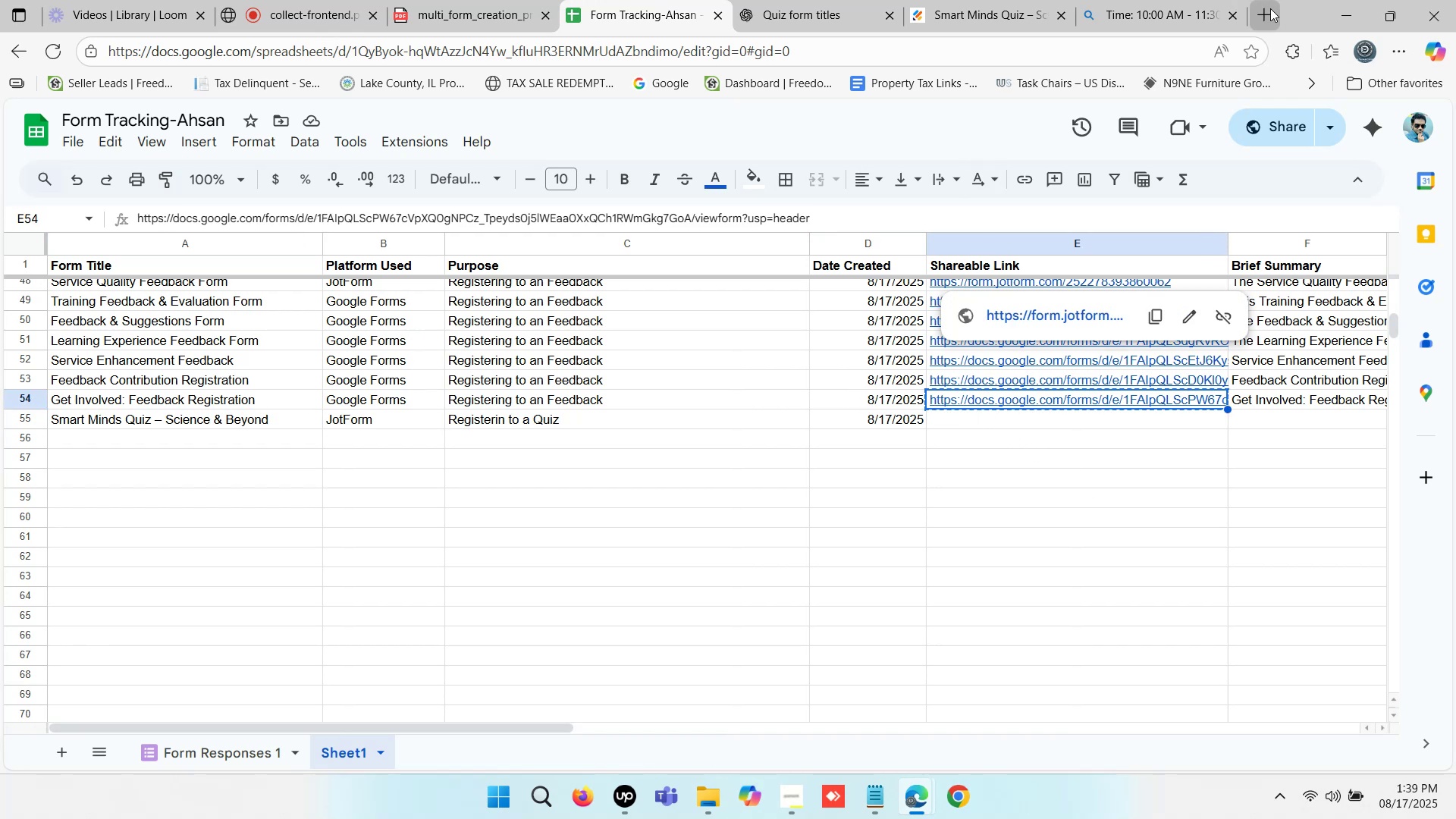 
key(Control+ControlLeft)
 